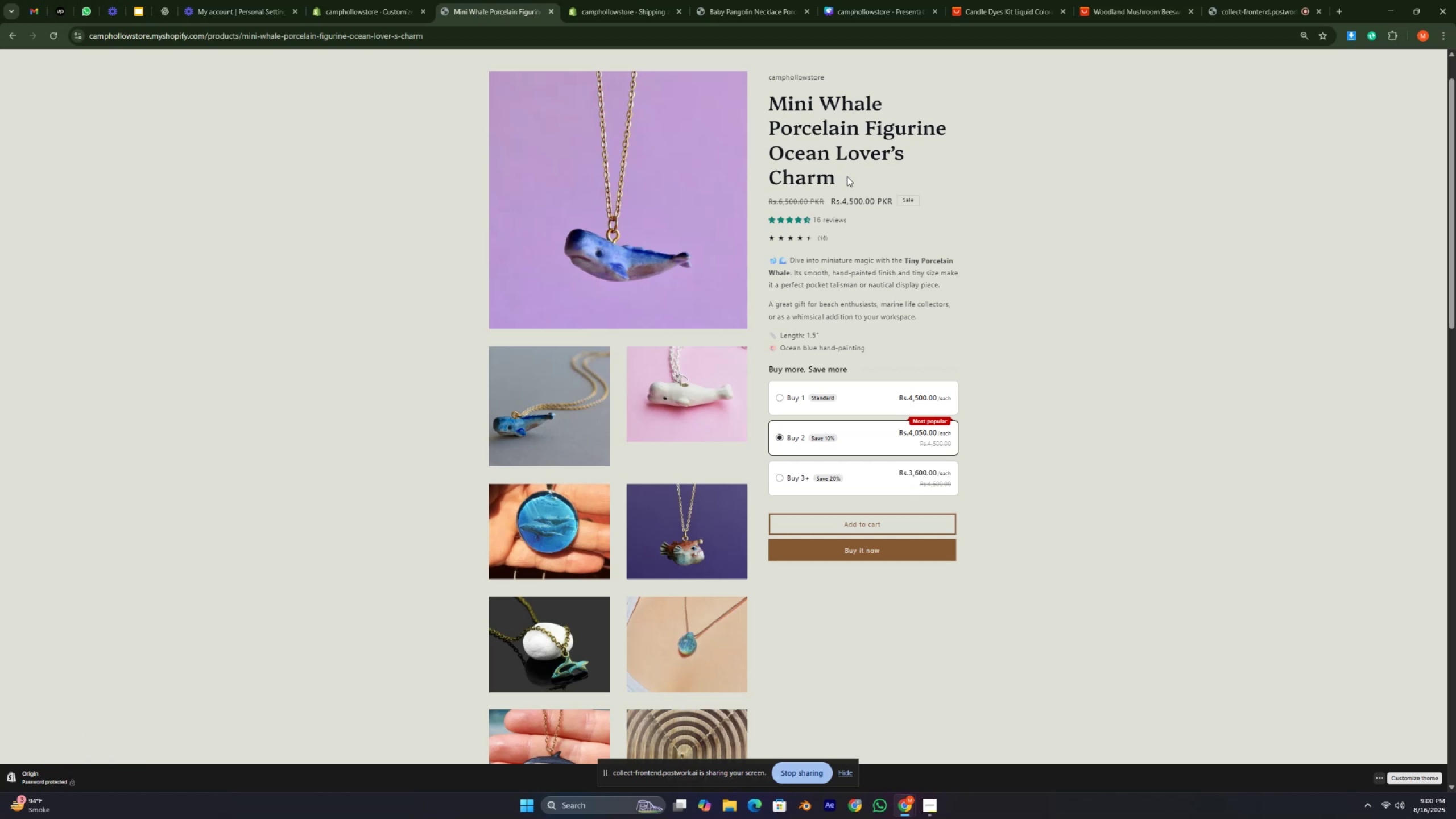 
key(Slash)
 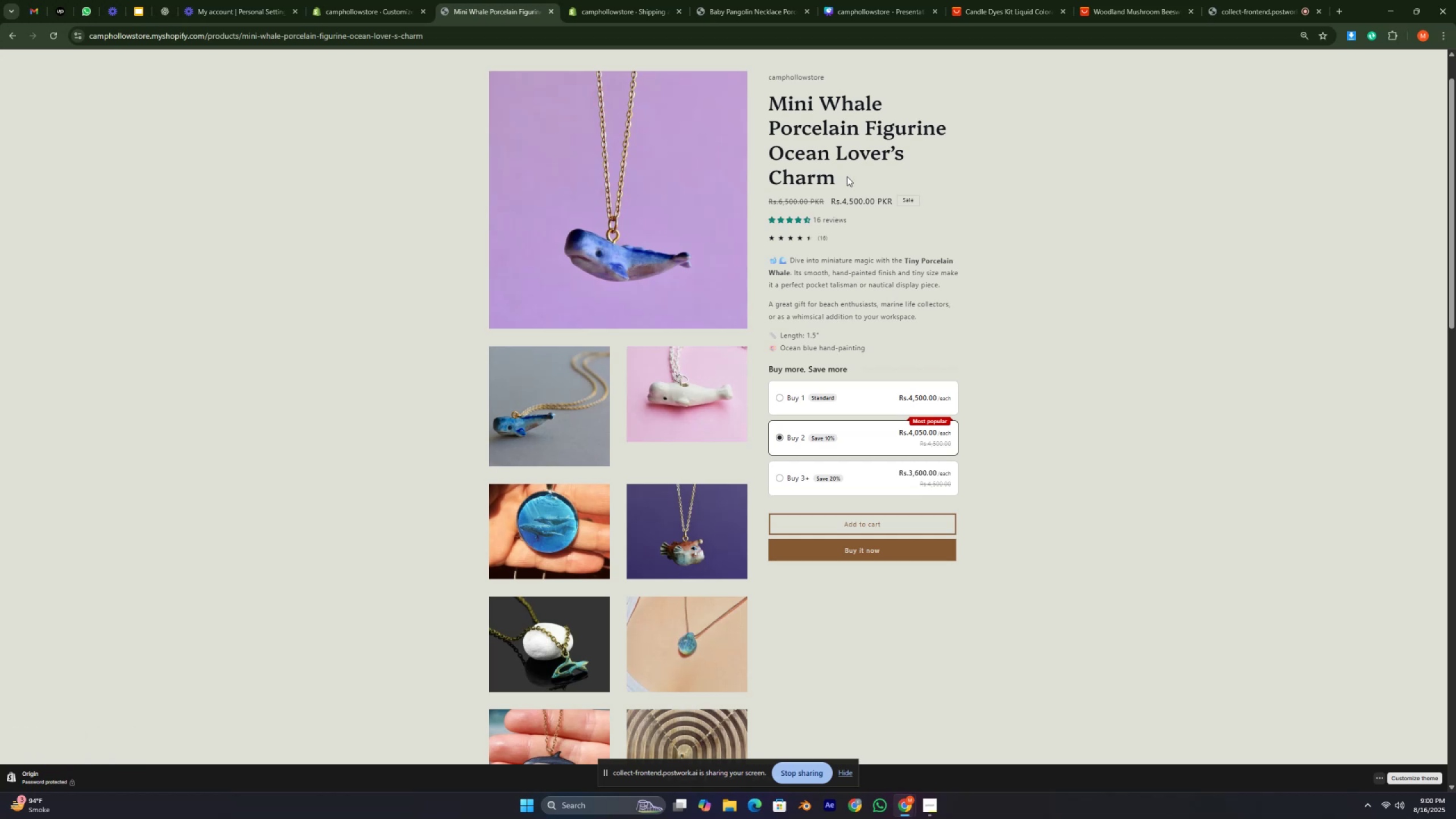 
key(Period)
 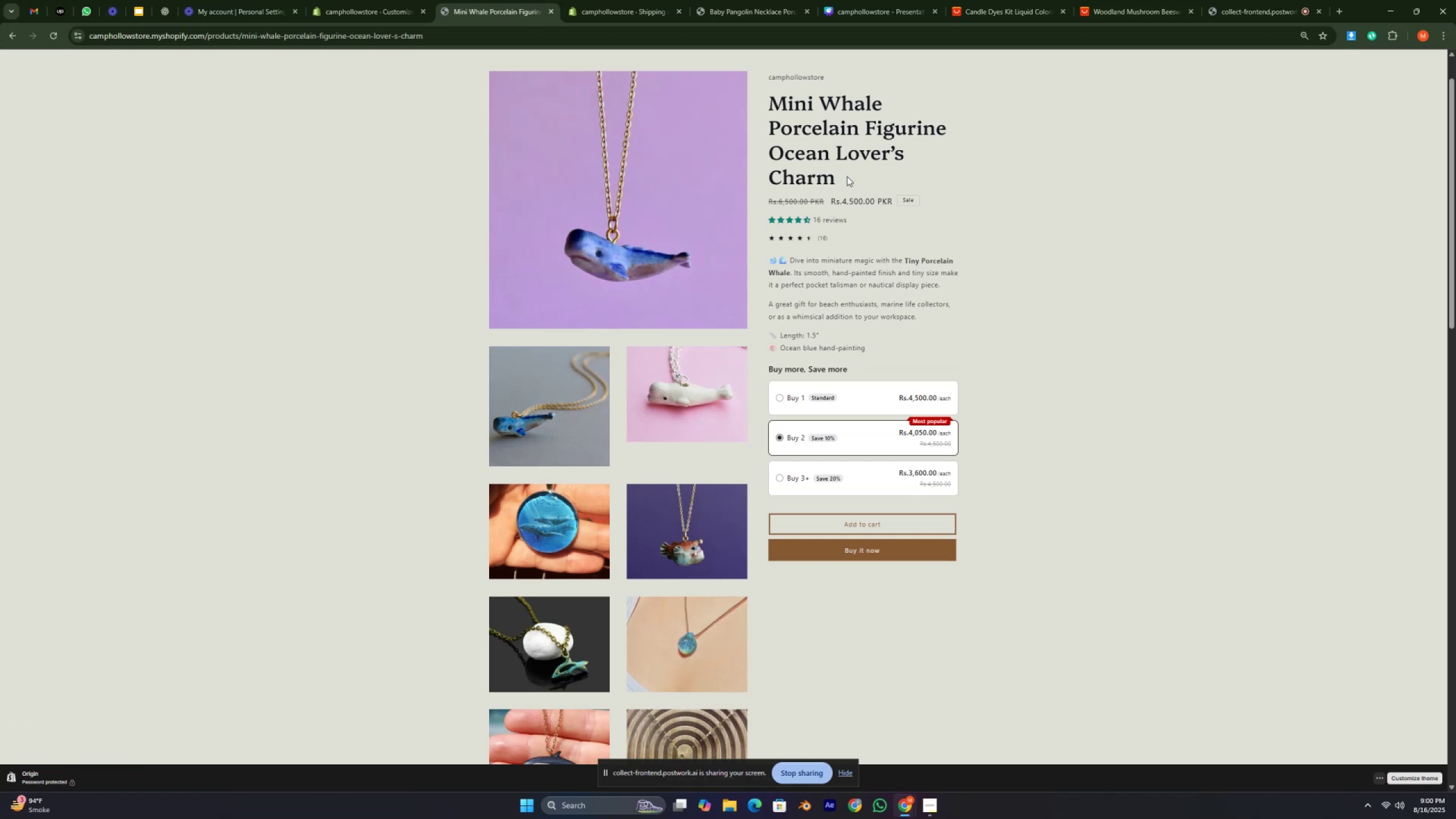 
key(Slash)
 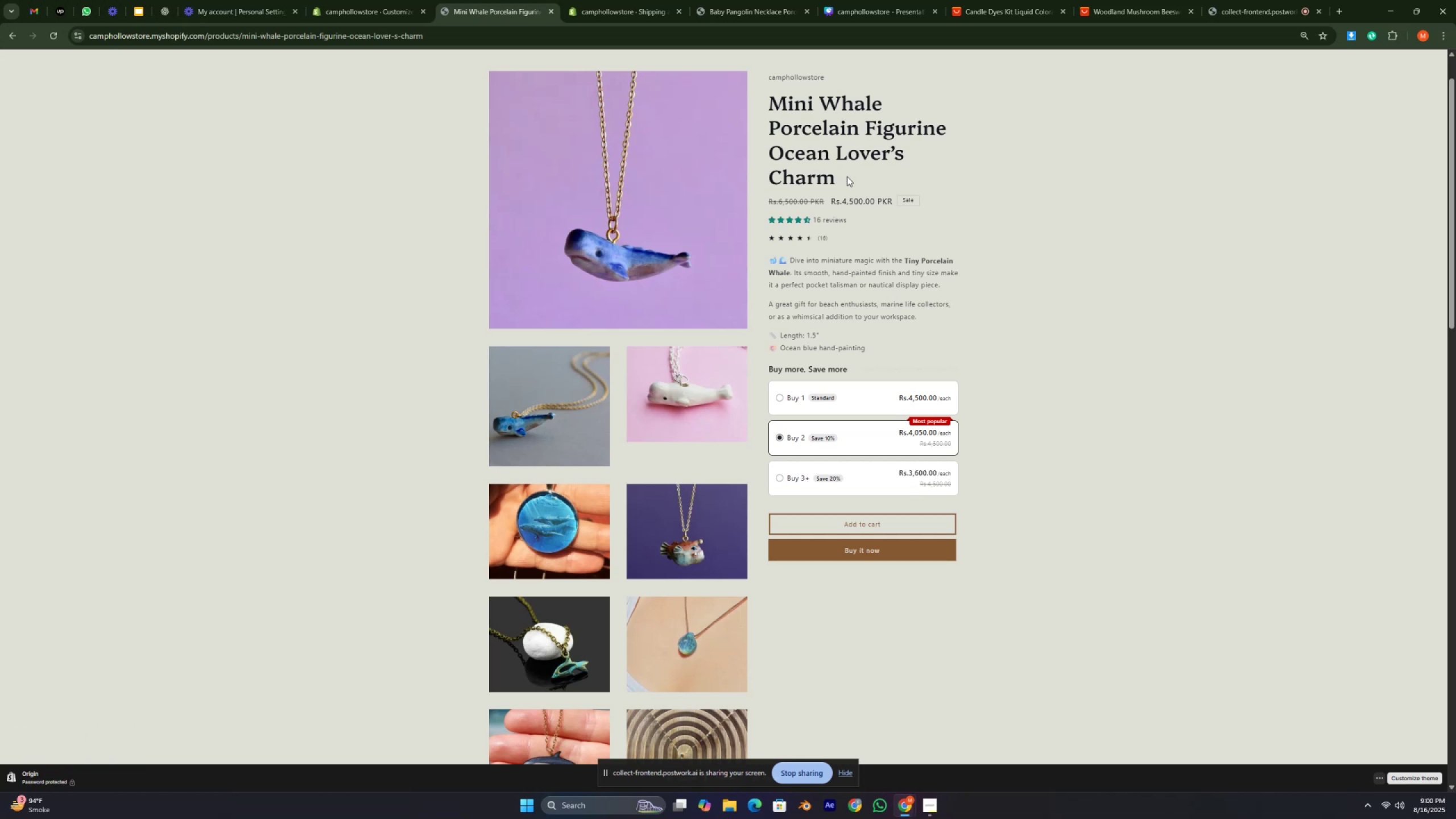 
key(Period)
 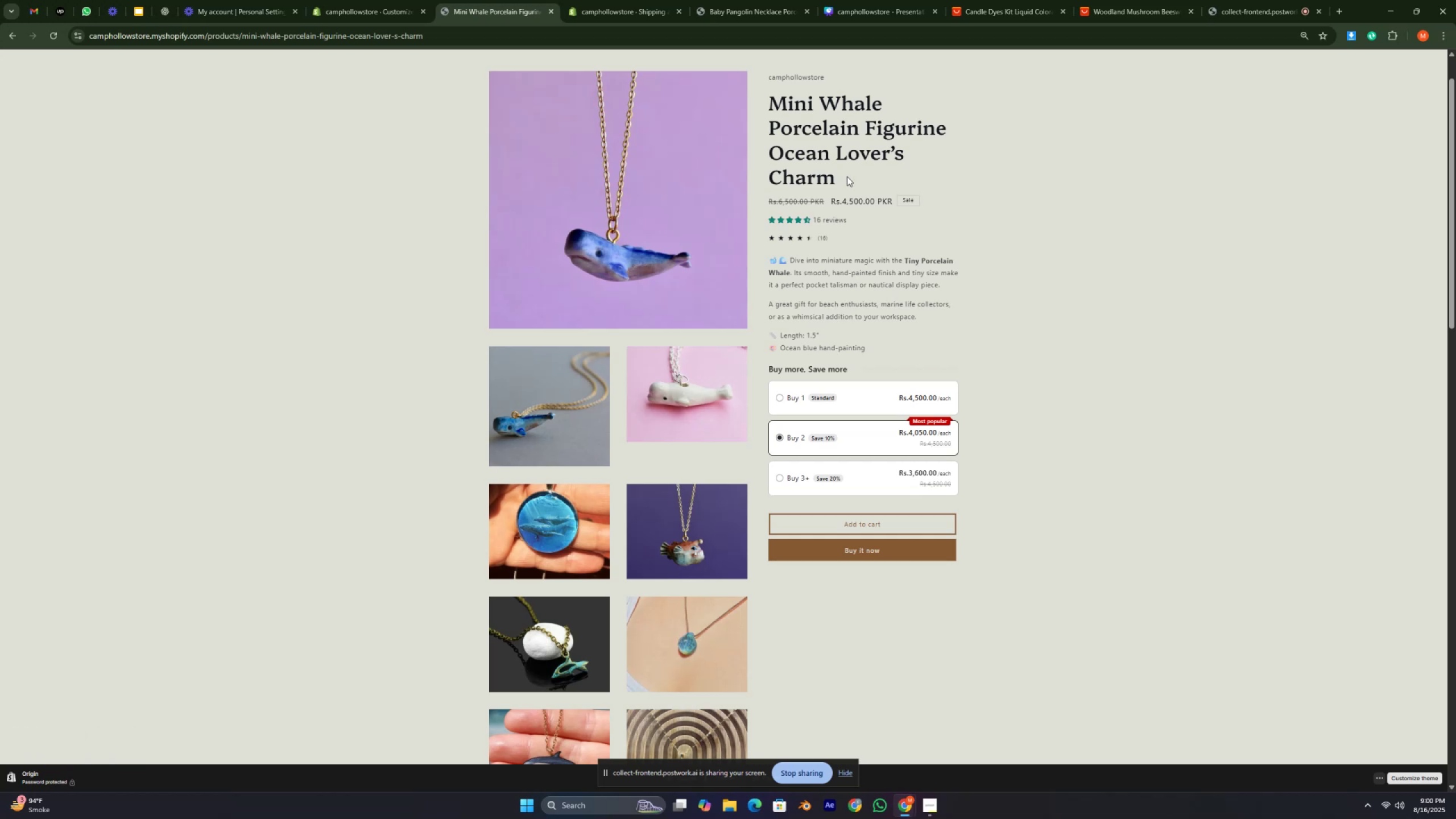 
key(Slash)
 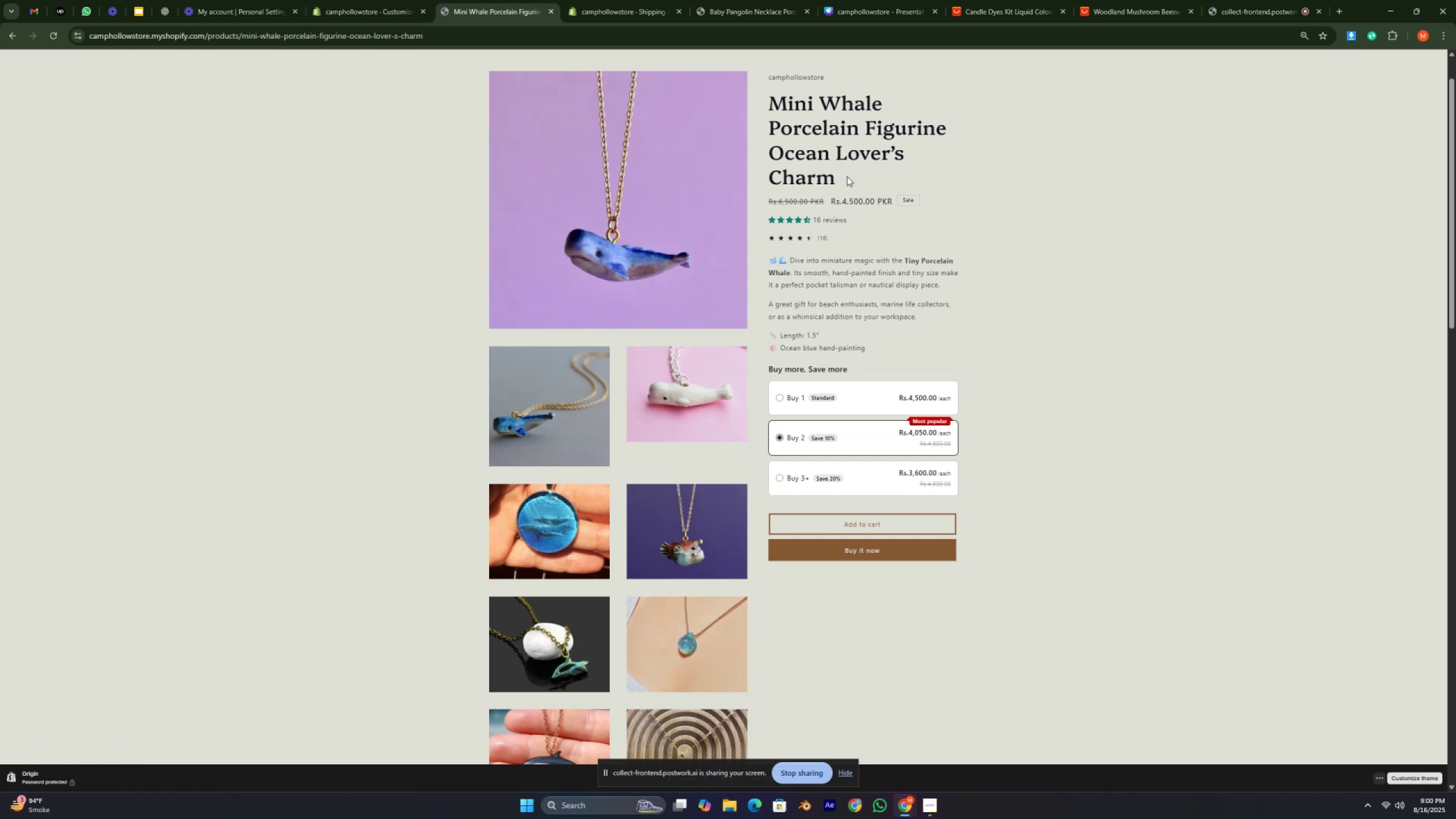 
key(Period)
 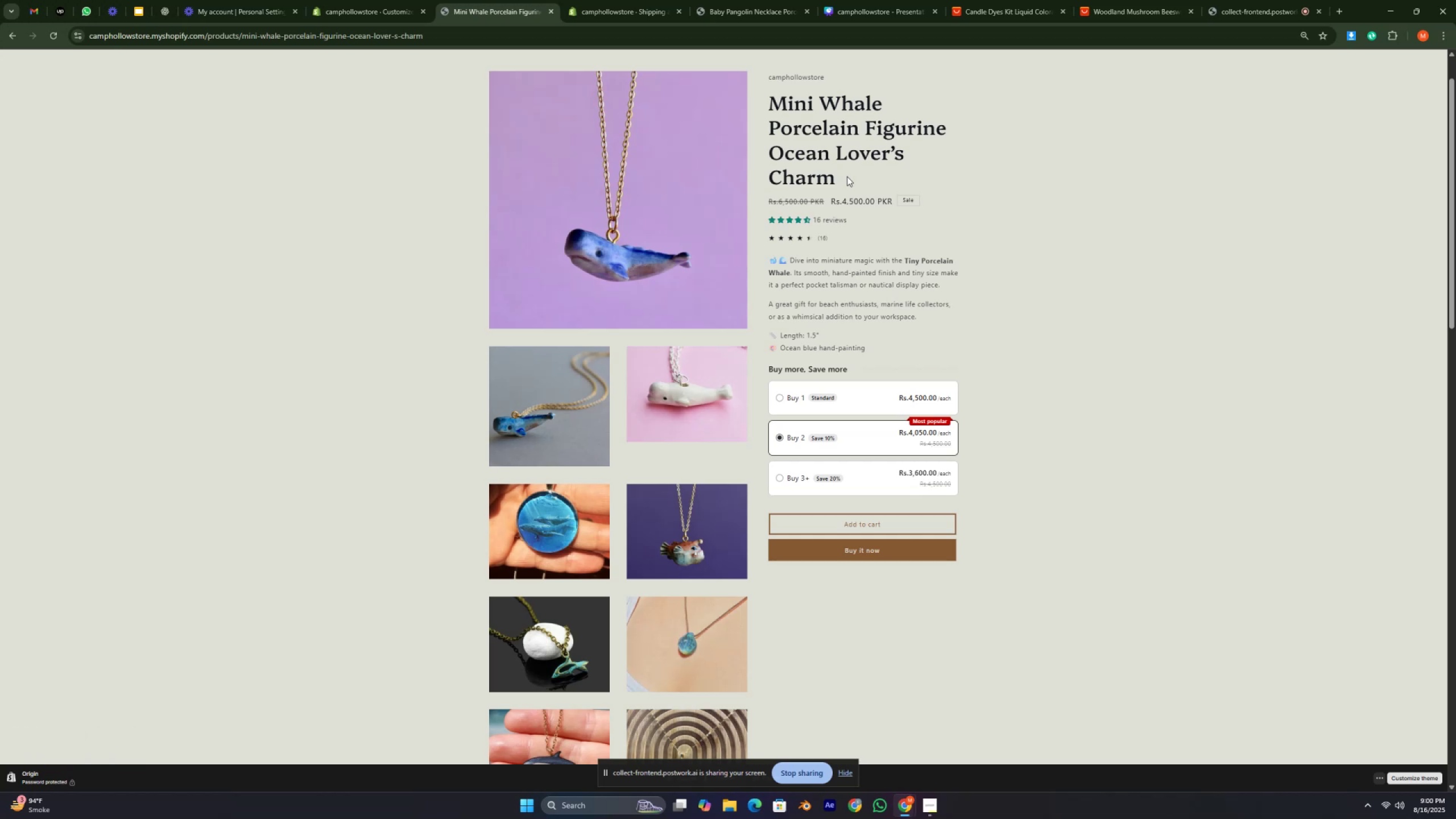 
key(Slash)
 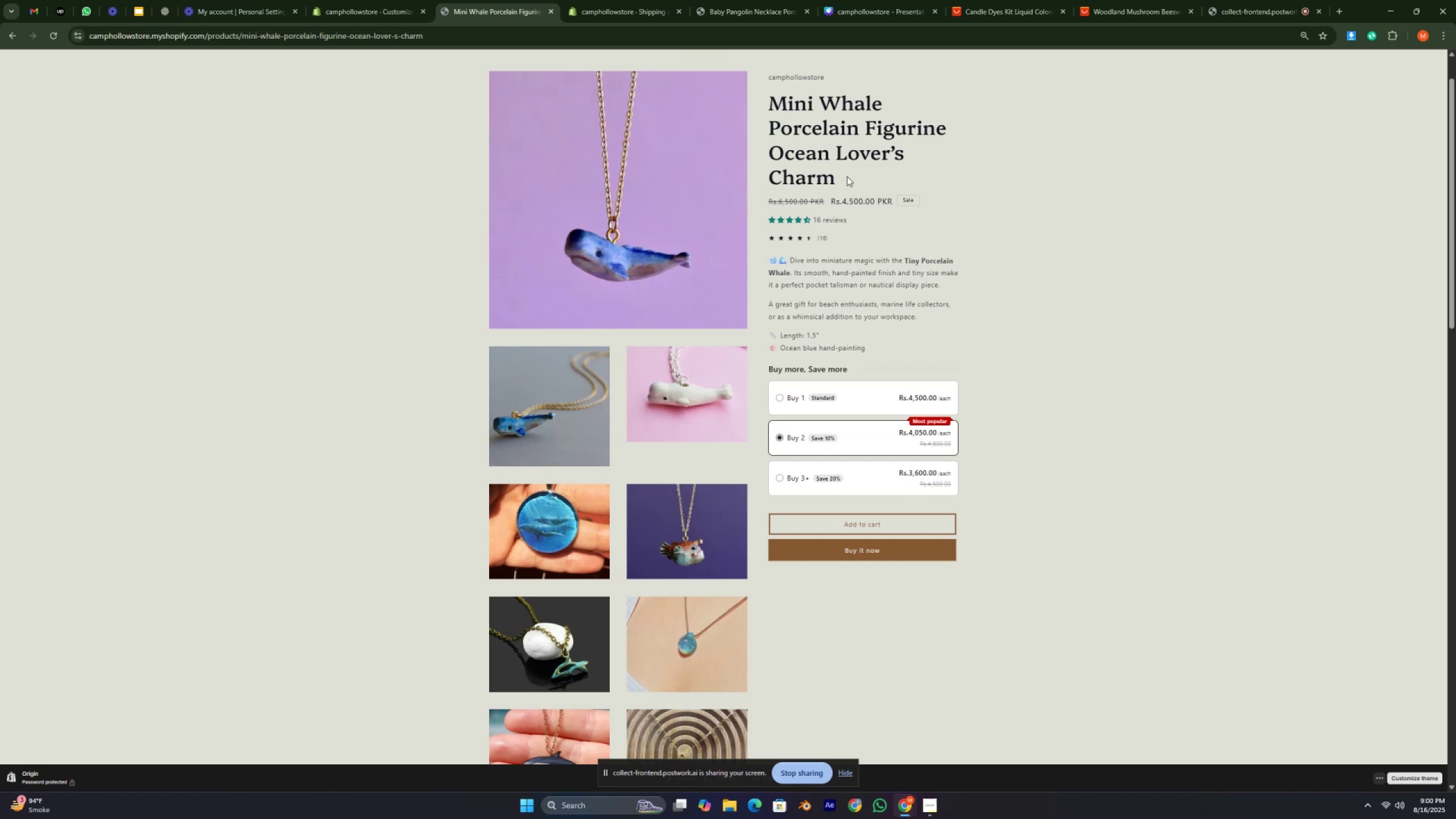 
key(Period)
 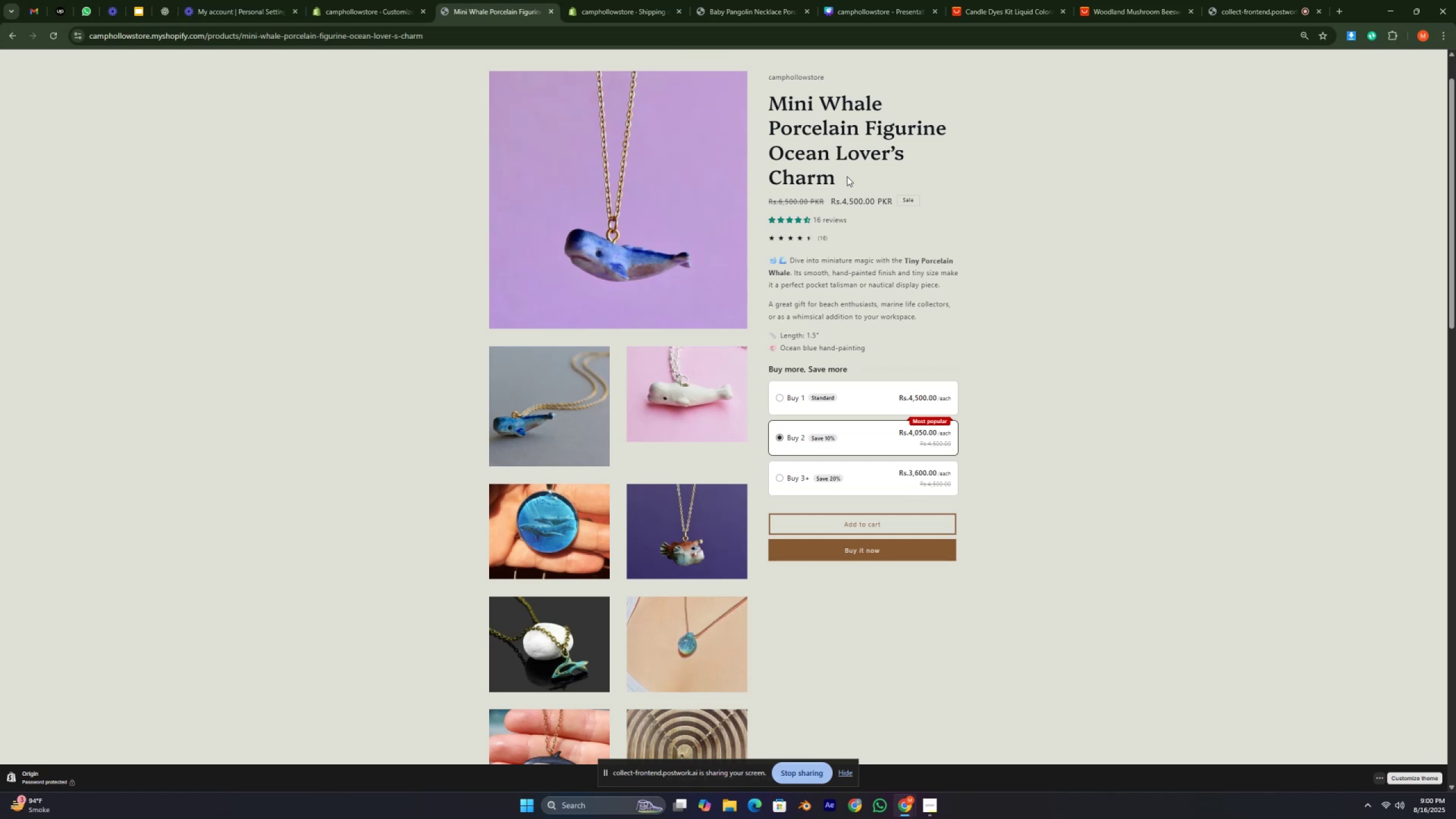 
key(Slash)
 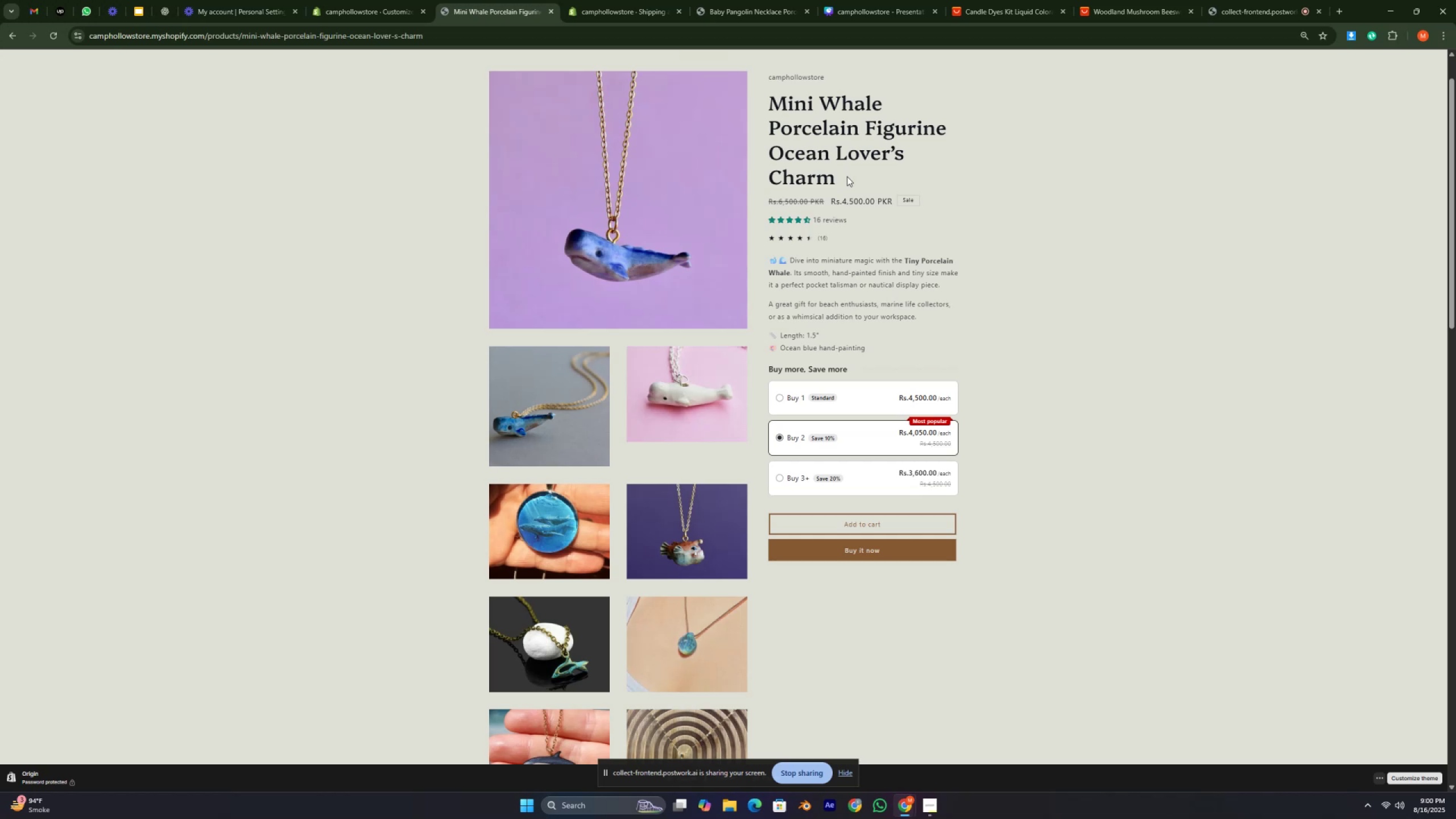 
hold_key(key=Period, duration=0.33)
 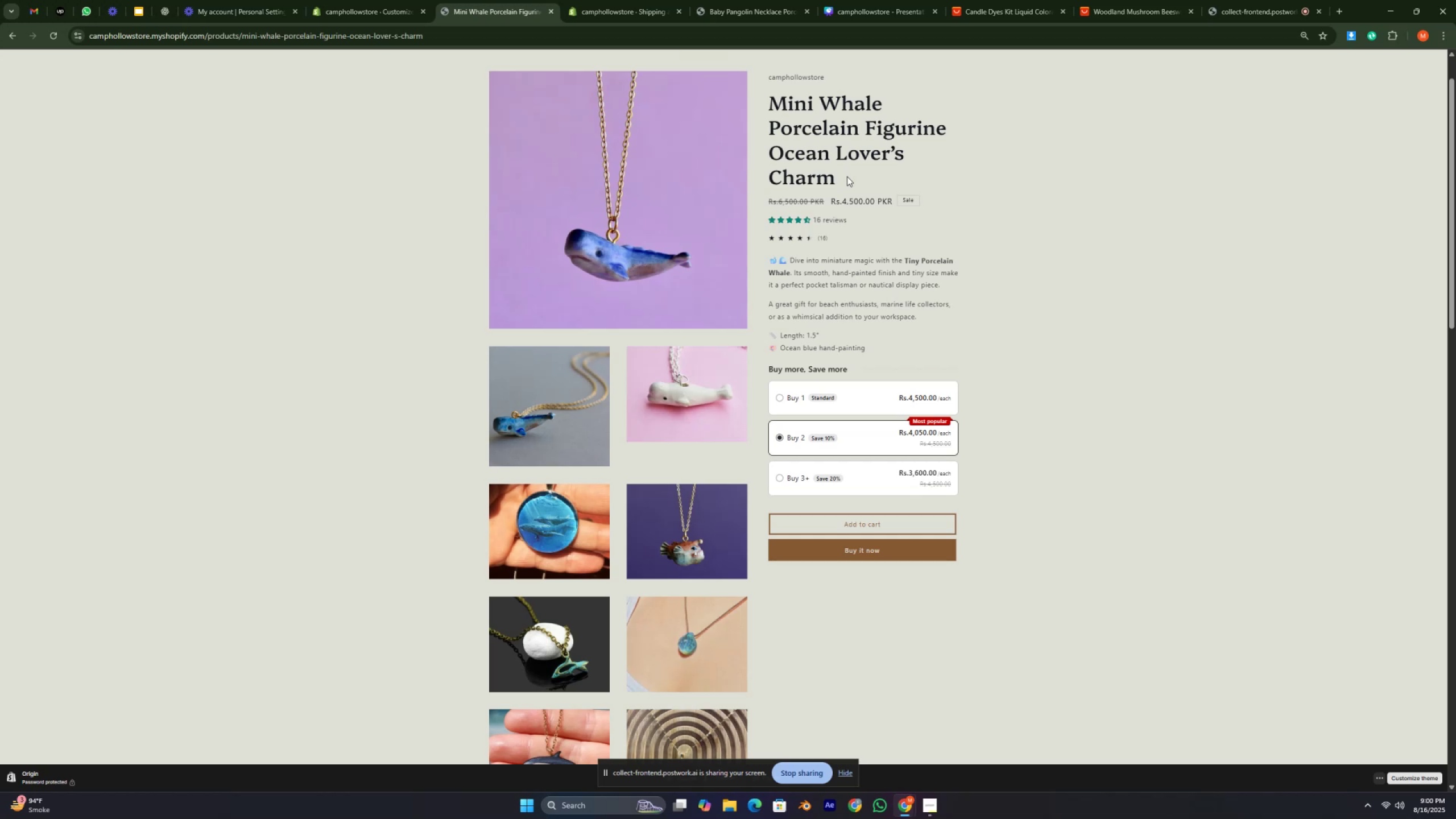 
hold_key(key=Period, duration=0.79)
 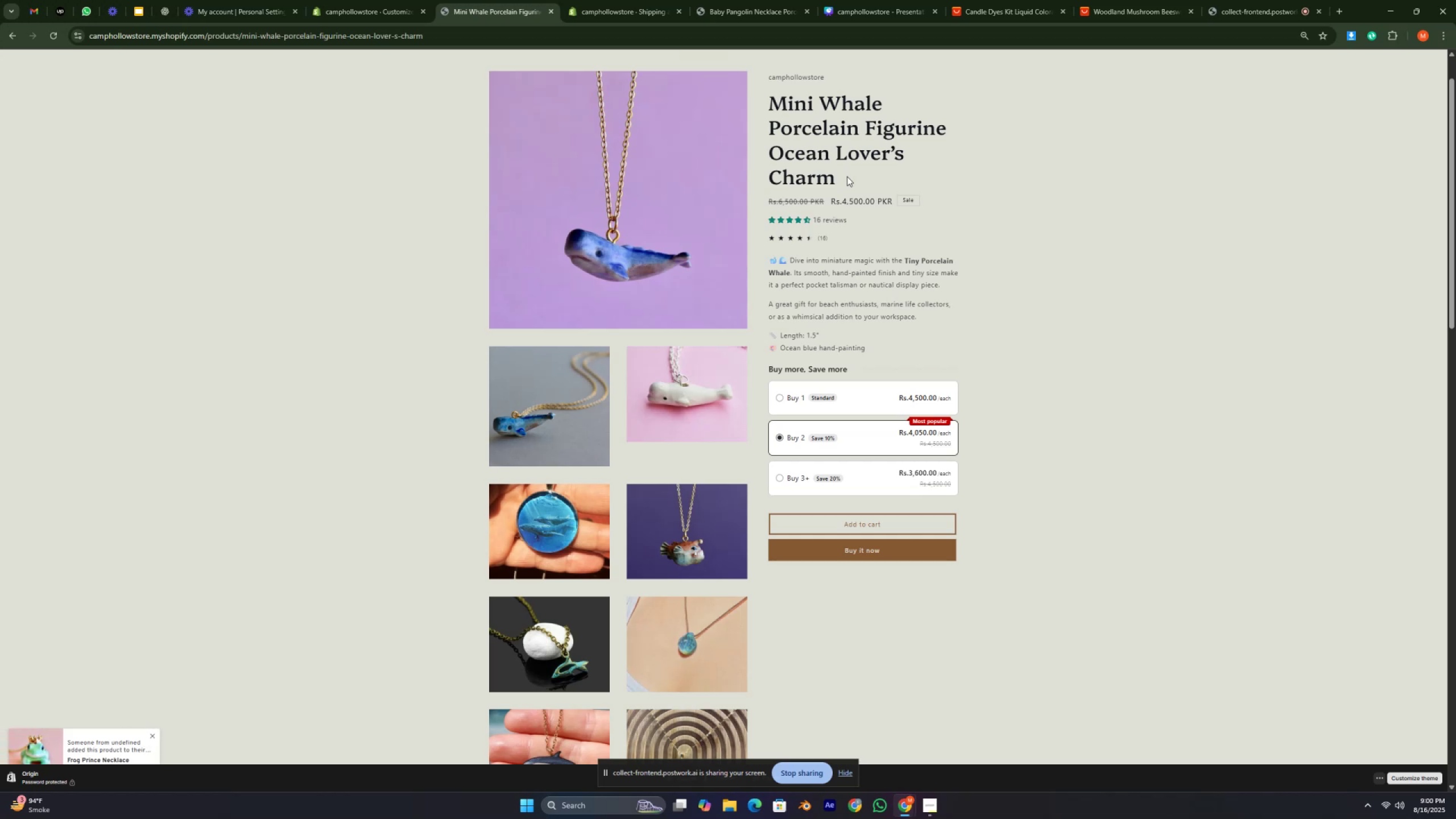 
hold_key(key=Slash, duration=0.42)
 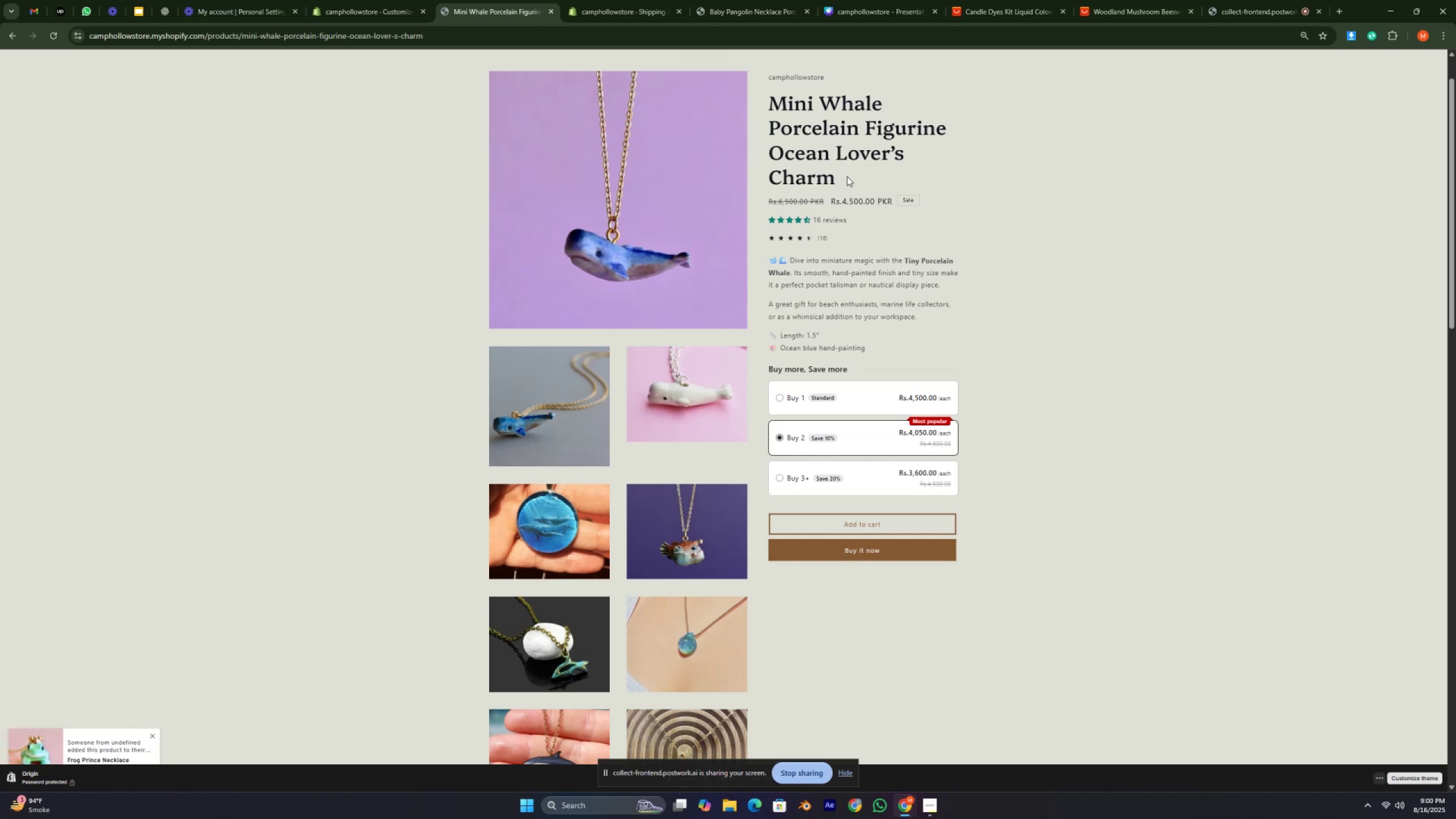 
hold_key(key=Slash, duration=0.31)
 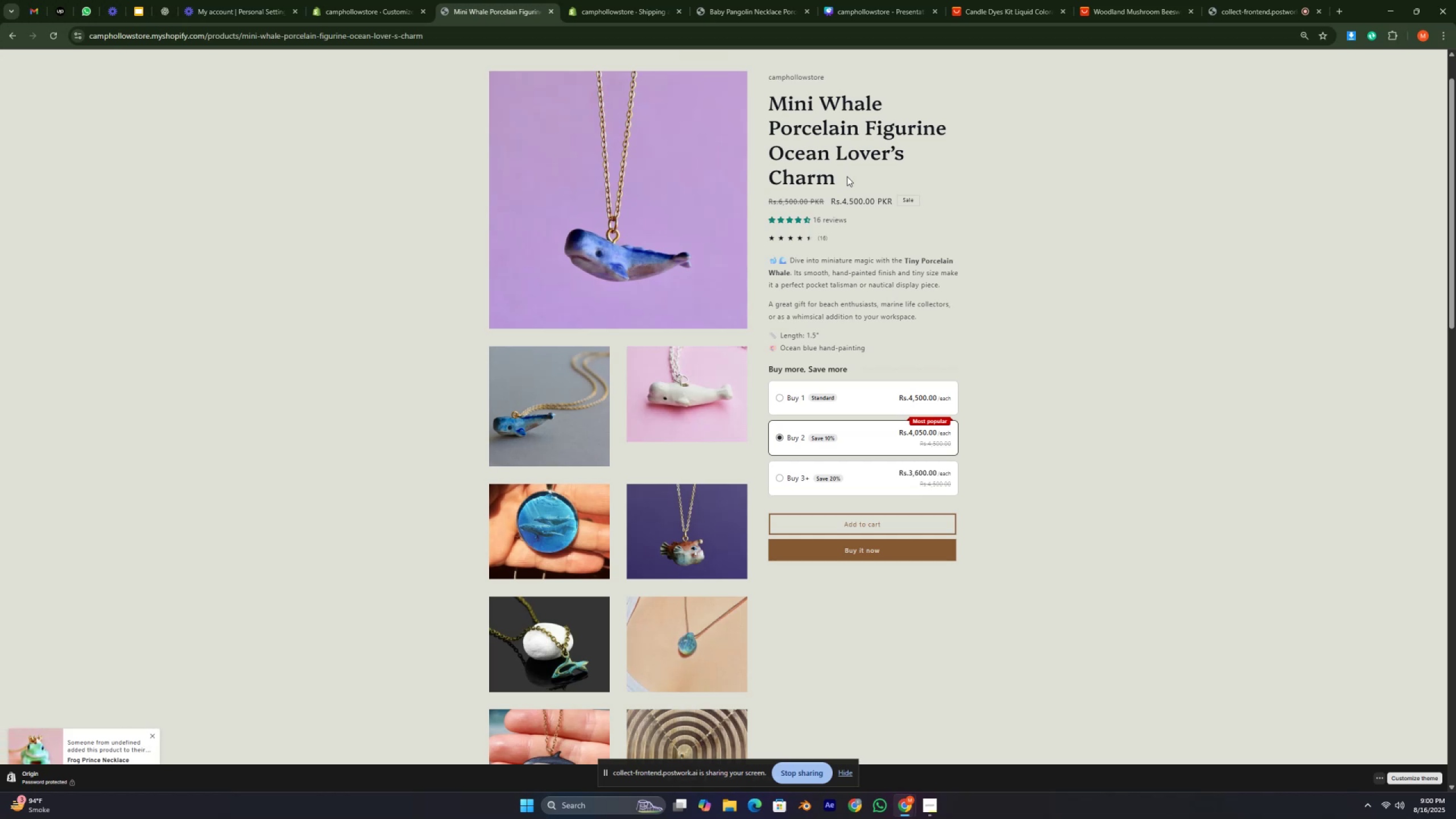 
key(Period)
 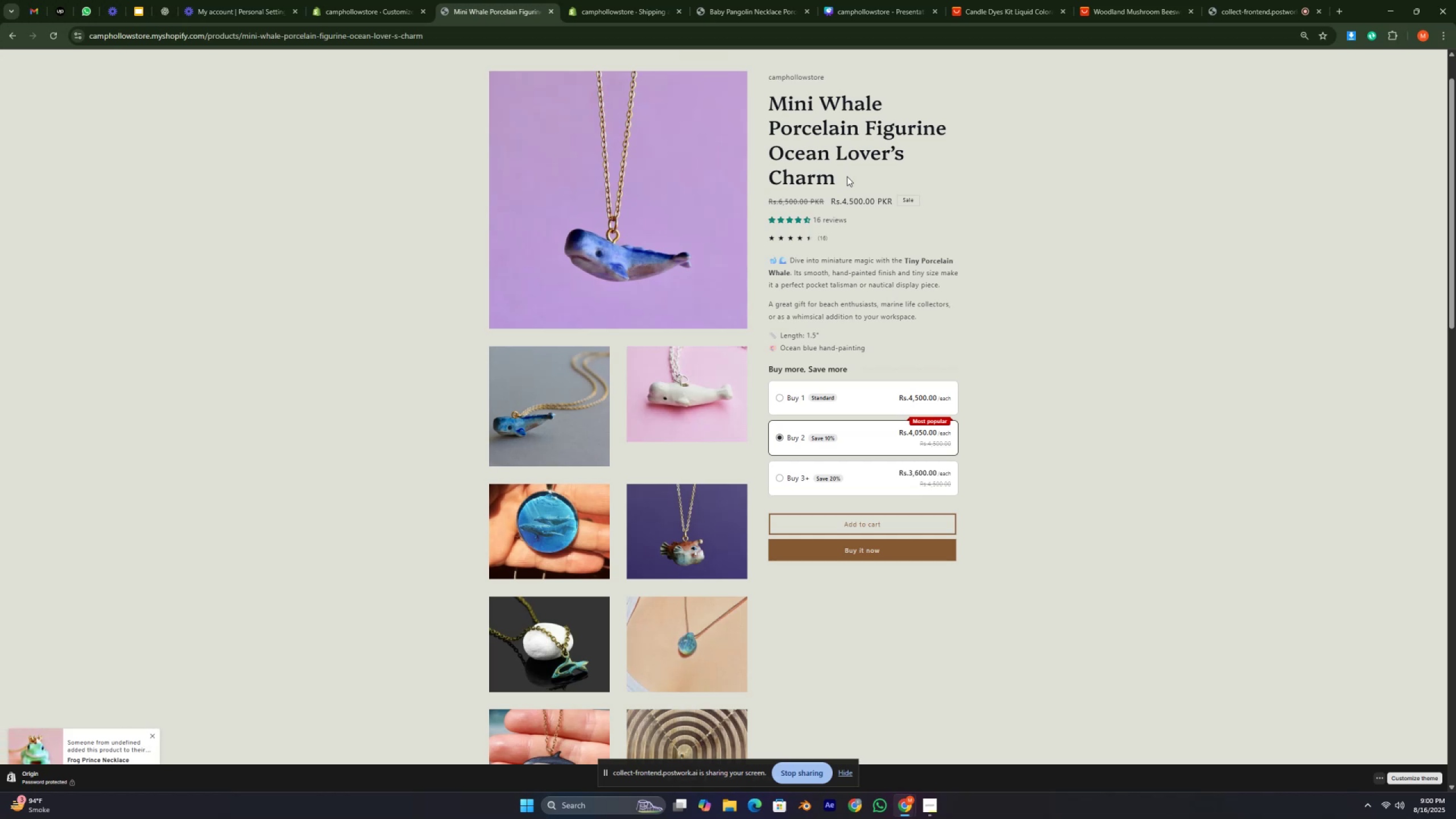 
hold_key(key=Period, duration=0.39)
 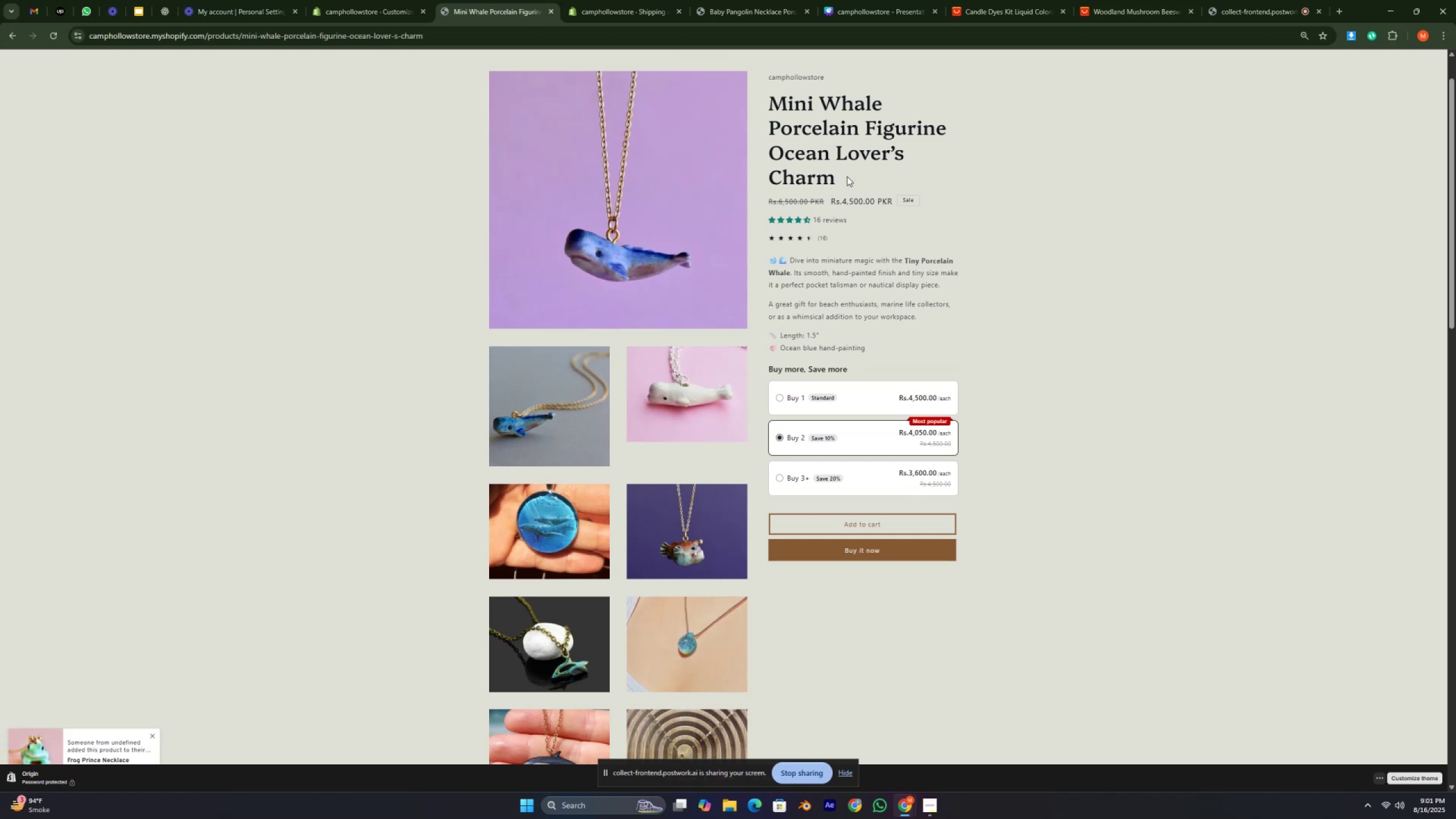 
key(Slash)
 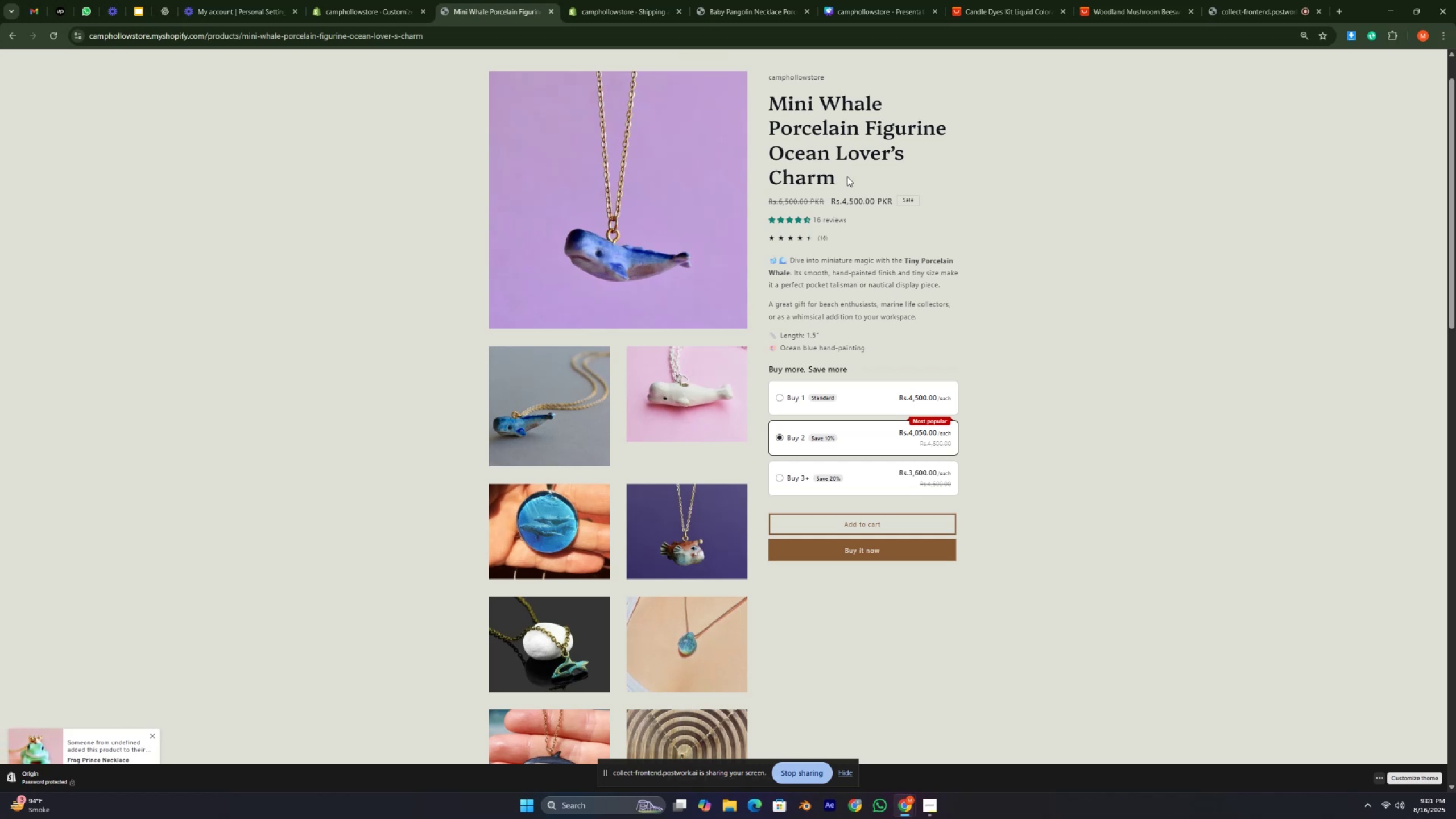 
key(Period)
 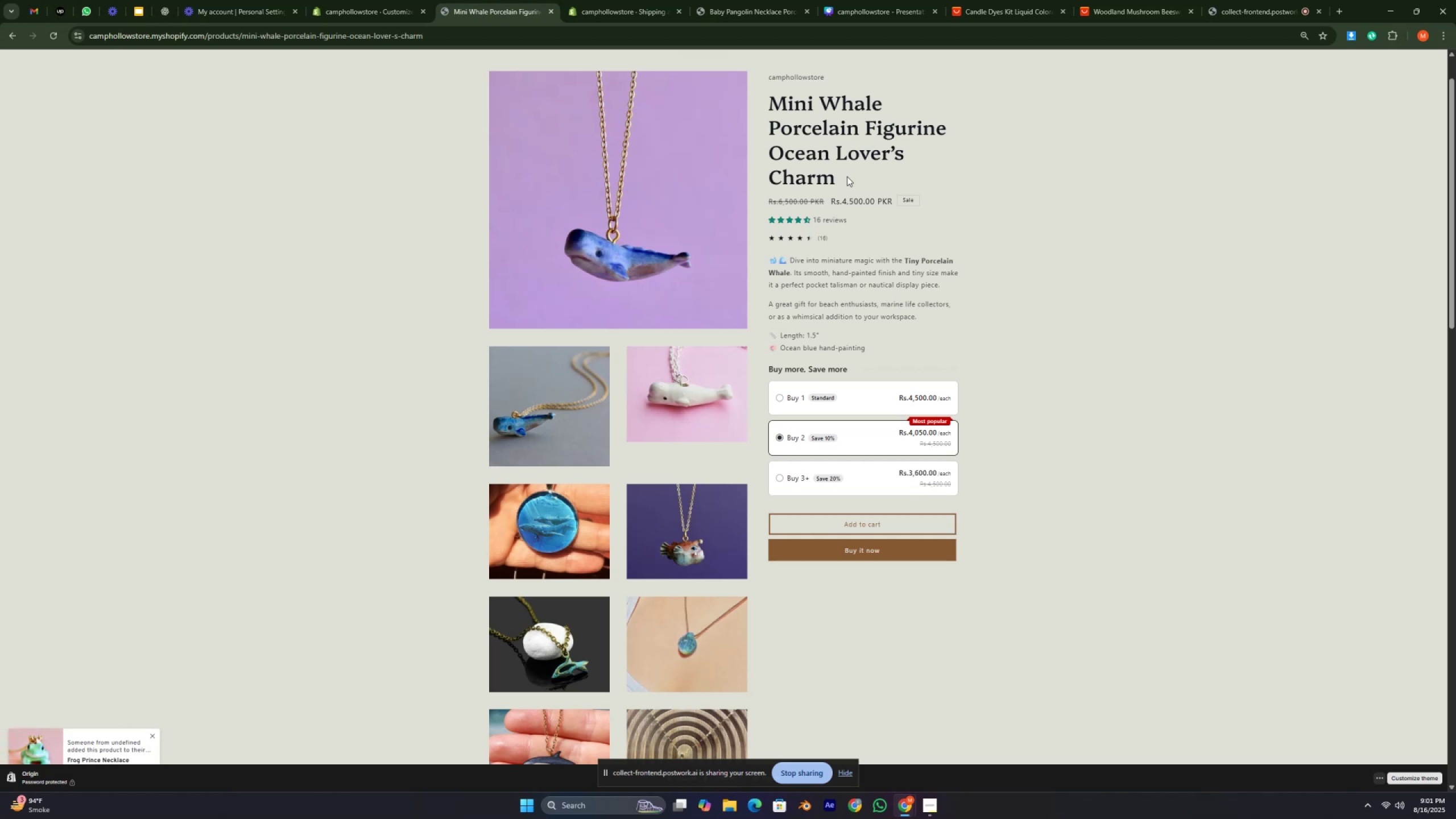 
hold_key(key=Slash, duration=0.36)
 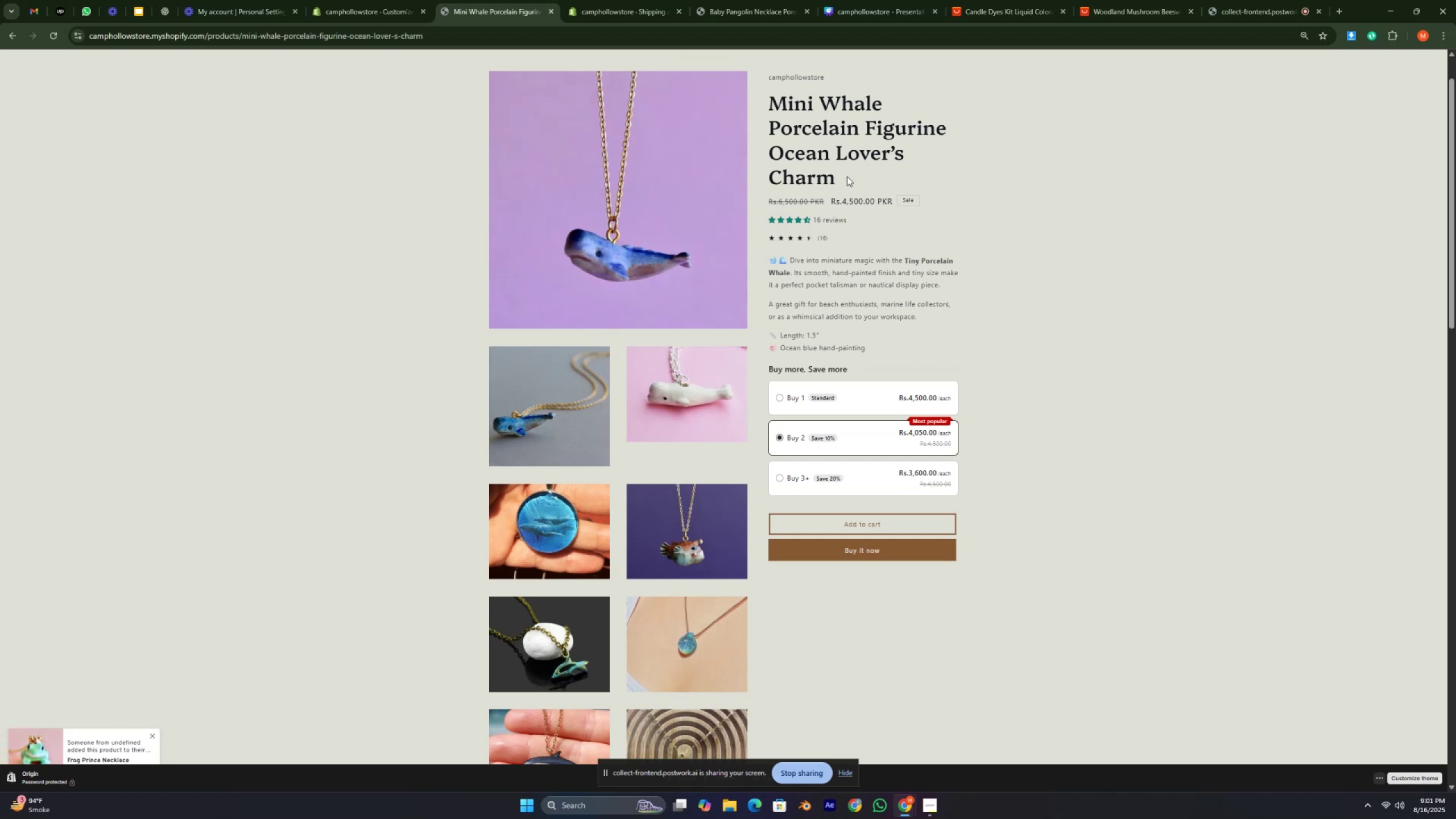 
hold_key(key=Period, duration=0.64)
 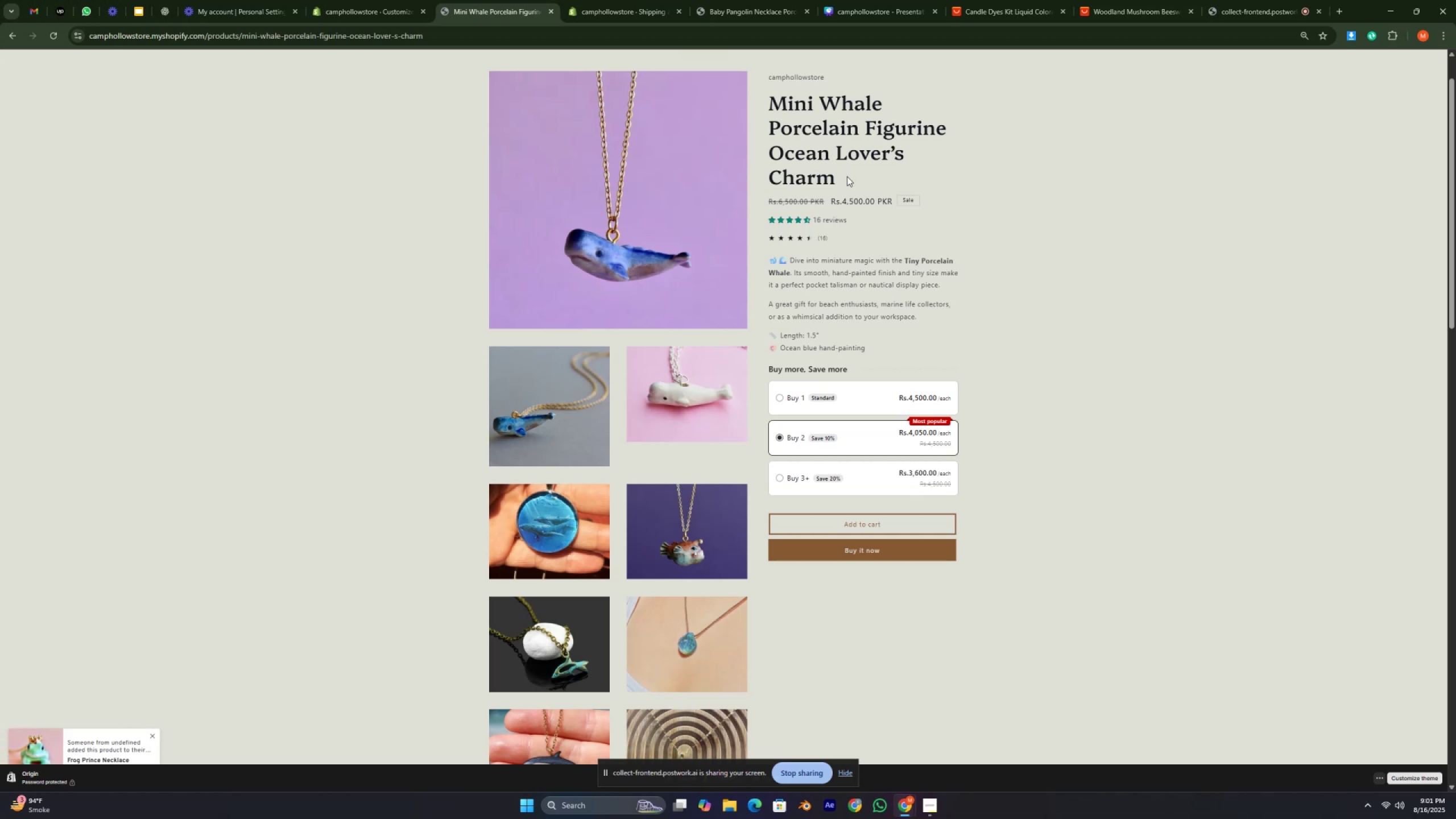 
hold_key(key=Slash, duration=0.42)
 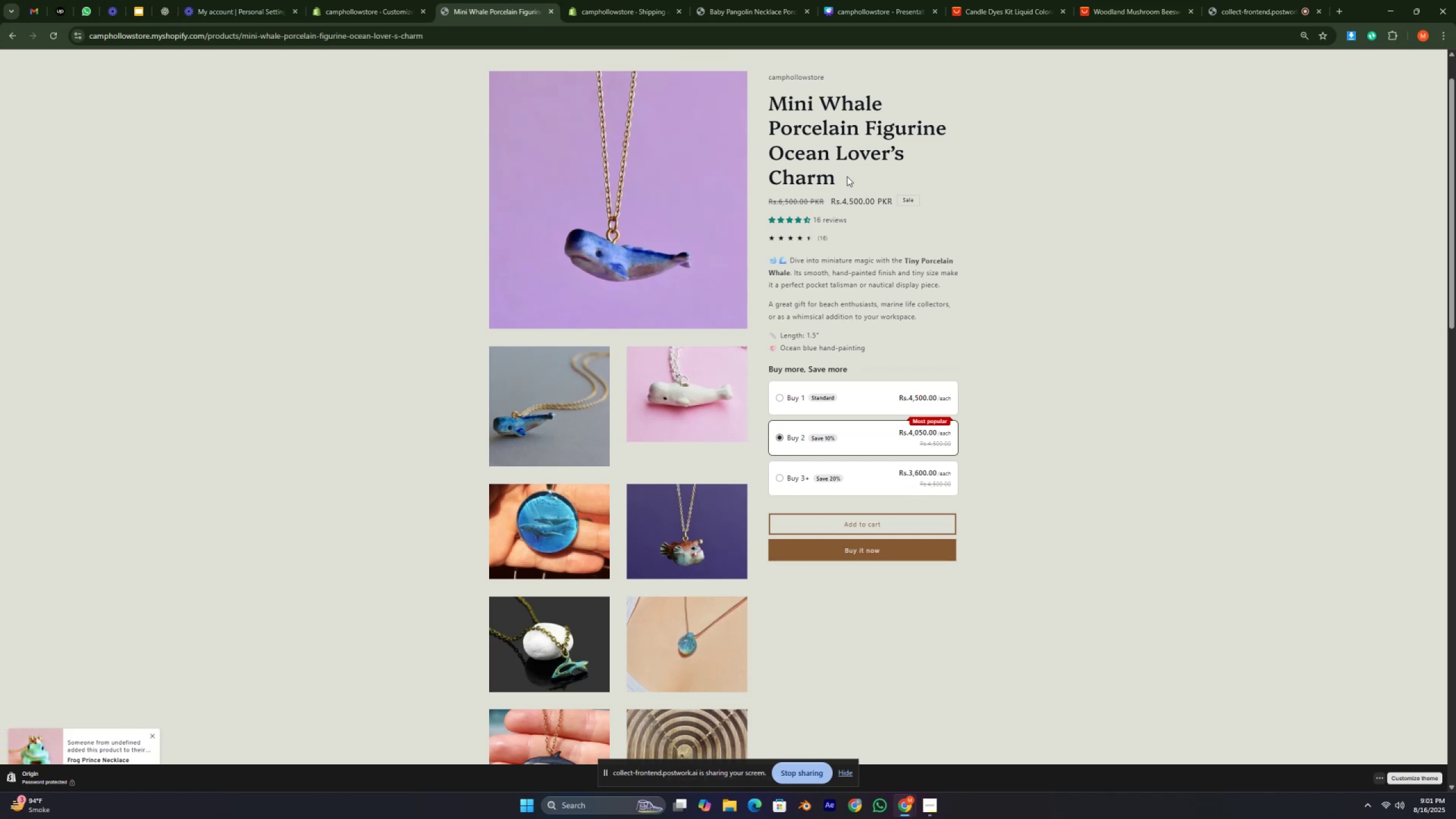 
hold_key(key=Period, duration=0.34)
 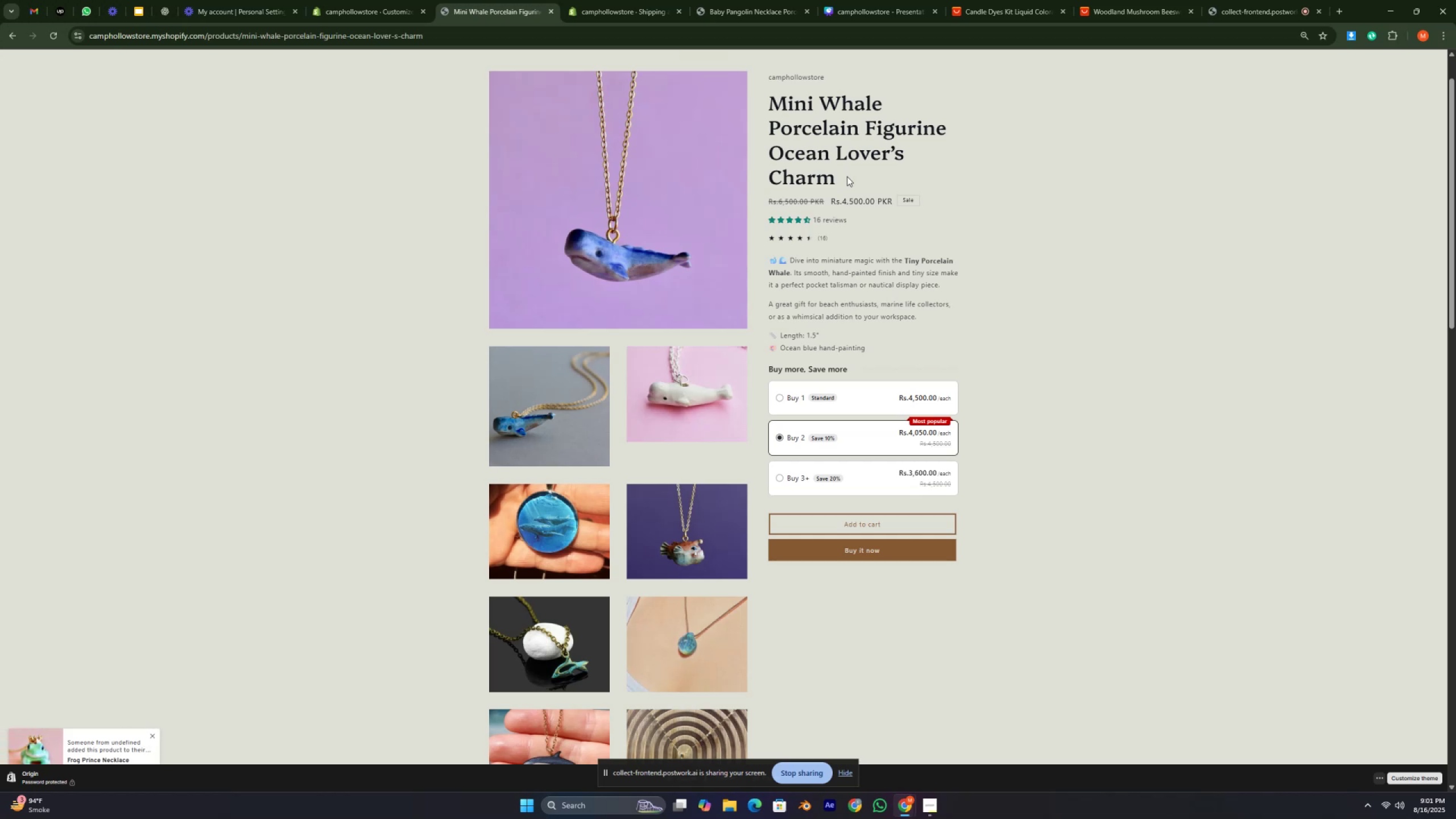 
key(Slash)
 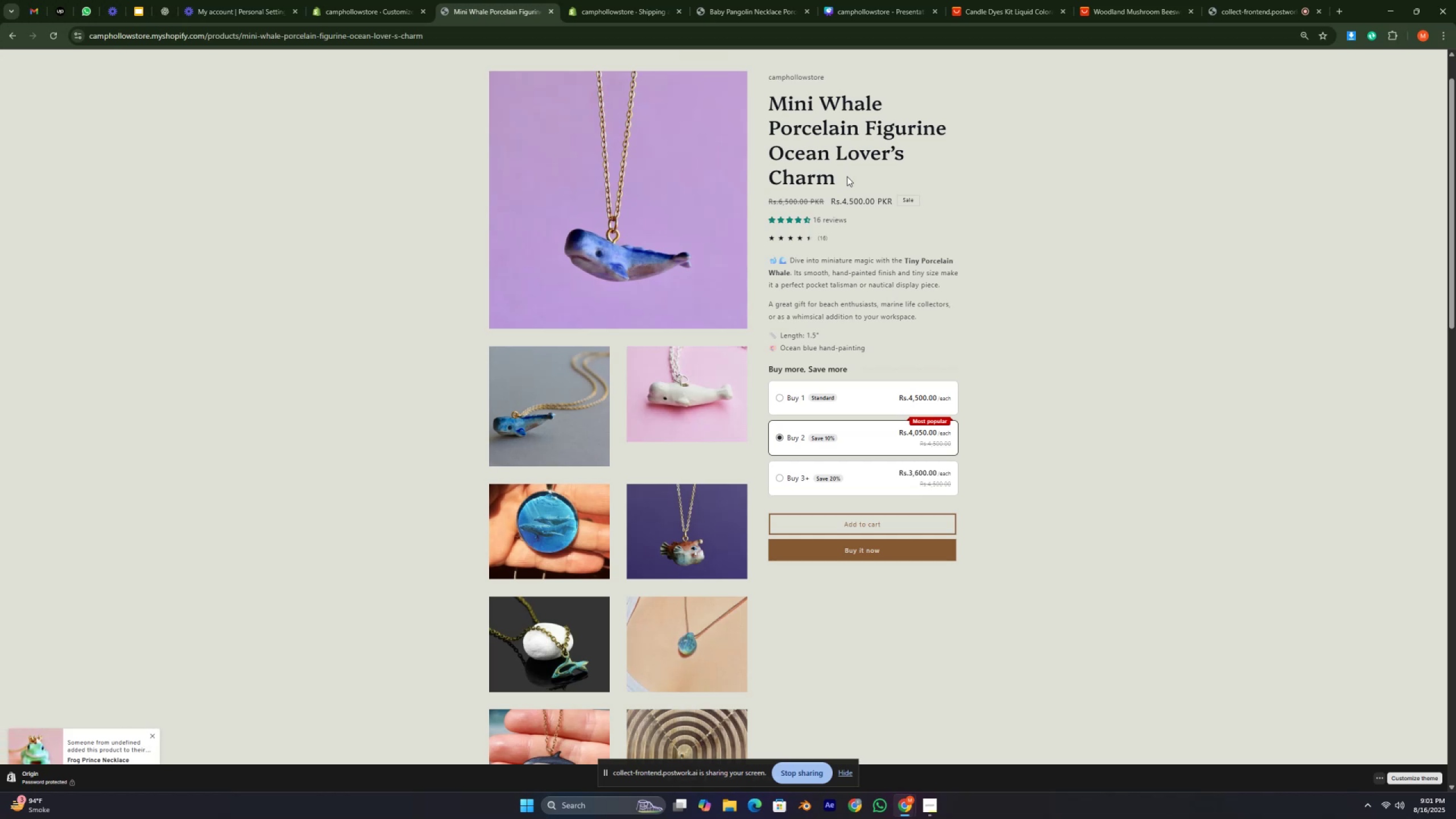 
key(Period)
 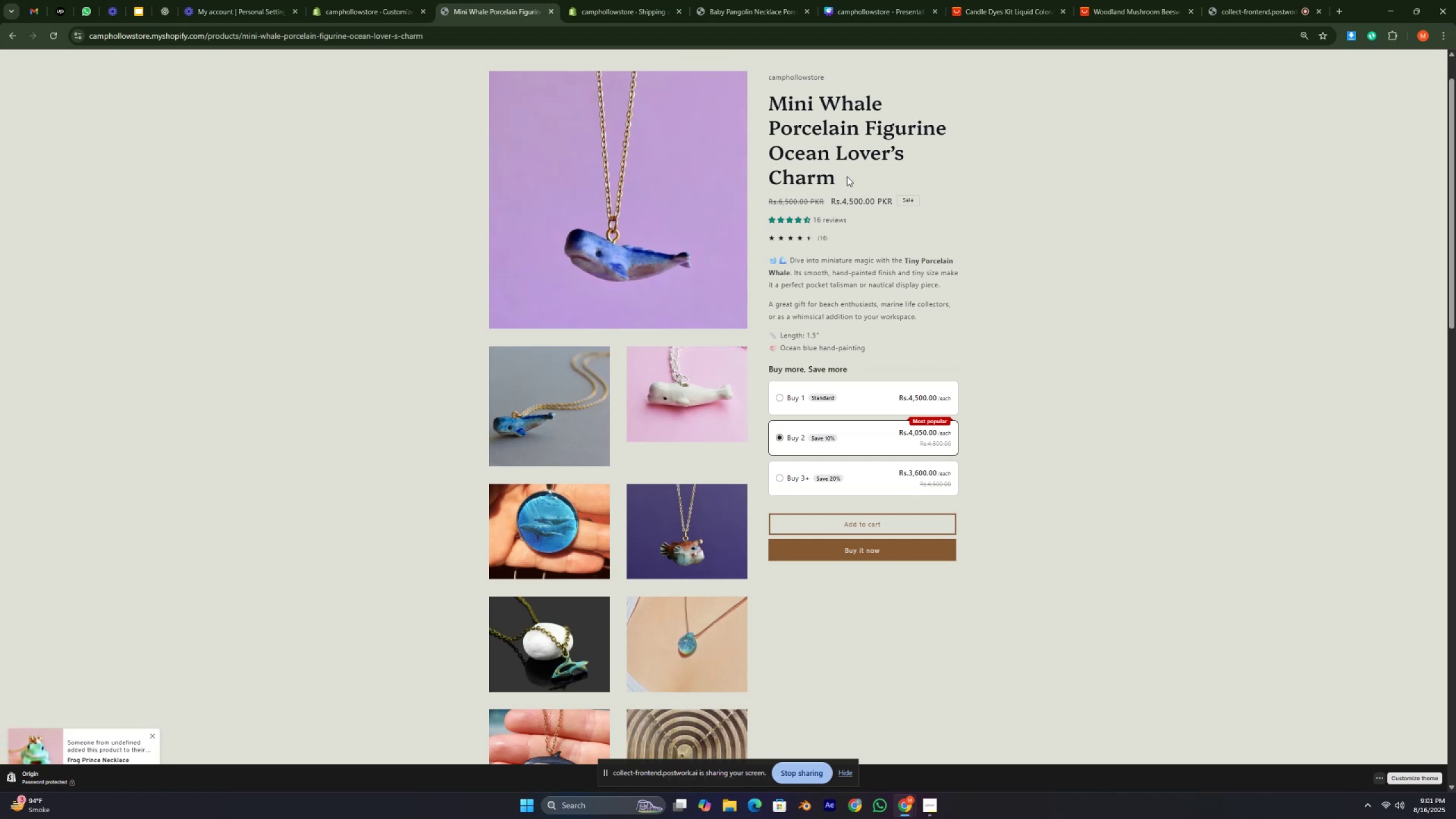 
hold_key(key=Slash, duration=0.42)
 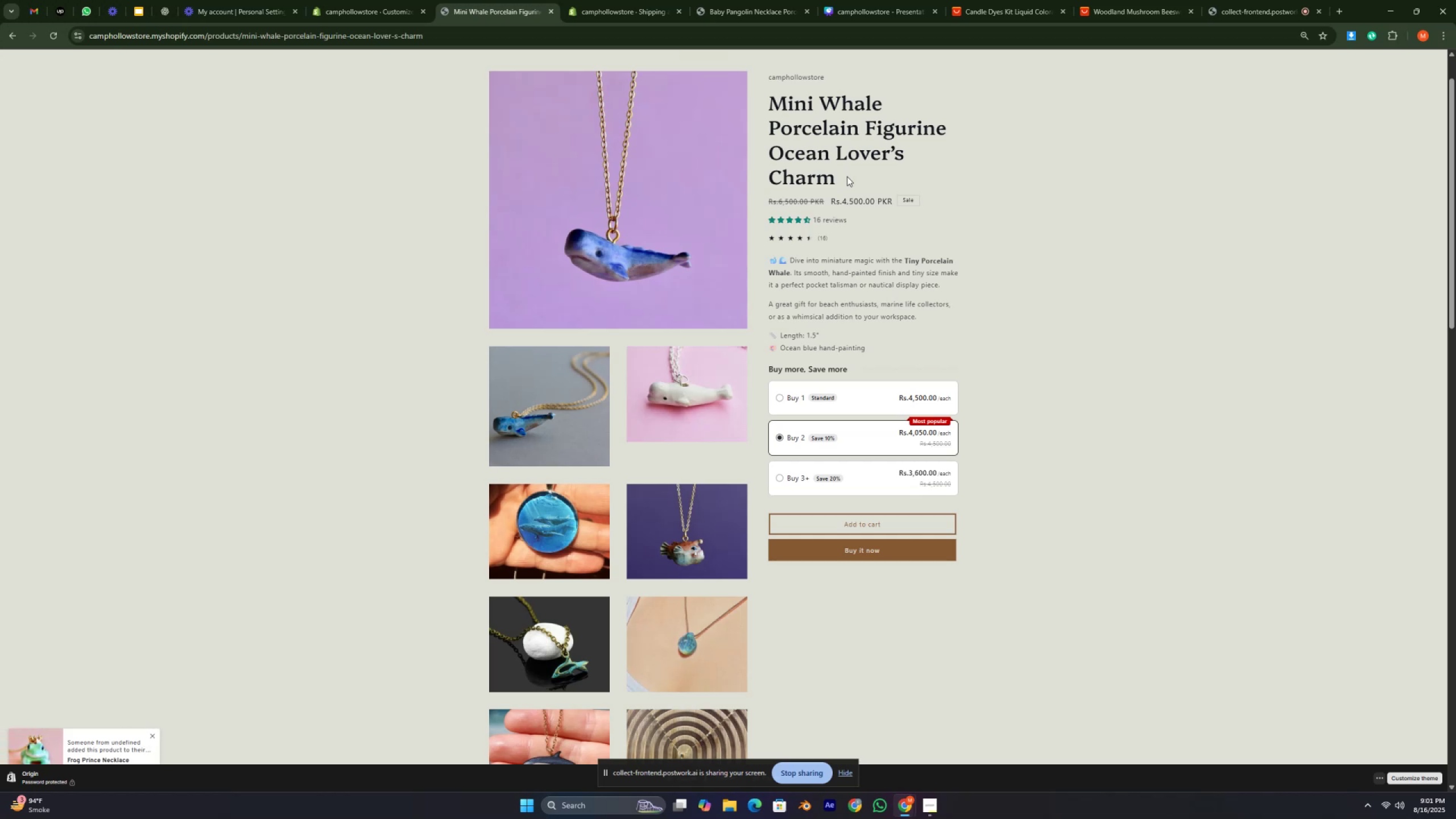 
hold_key(key=Period, duration=0.54)
 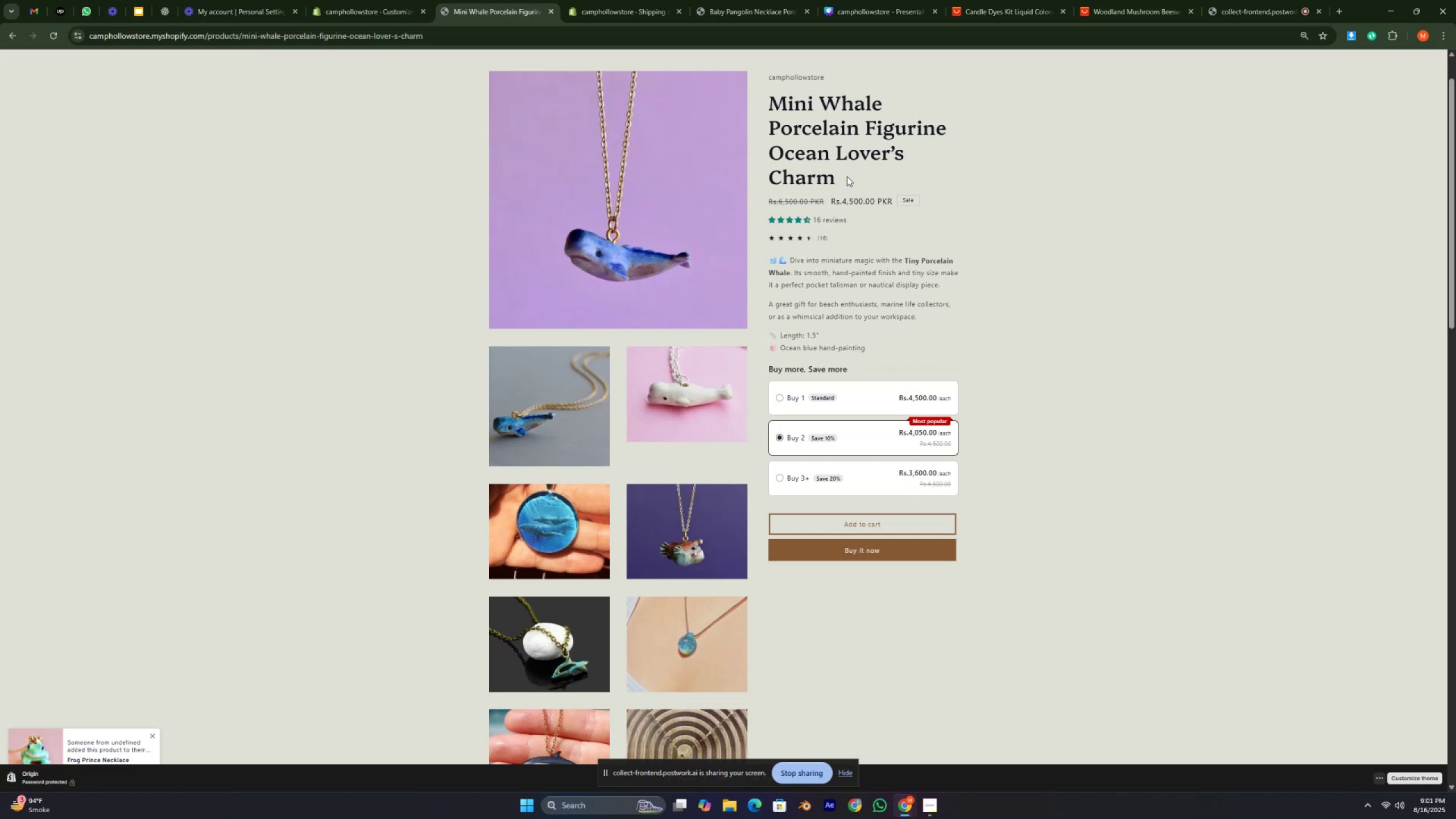 
hold_key(key=Slash, duration=0.49)
 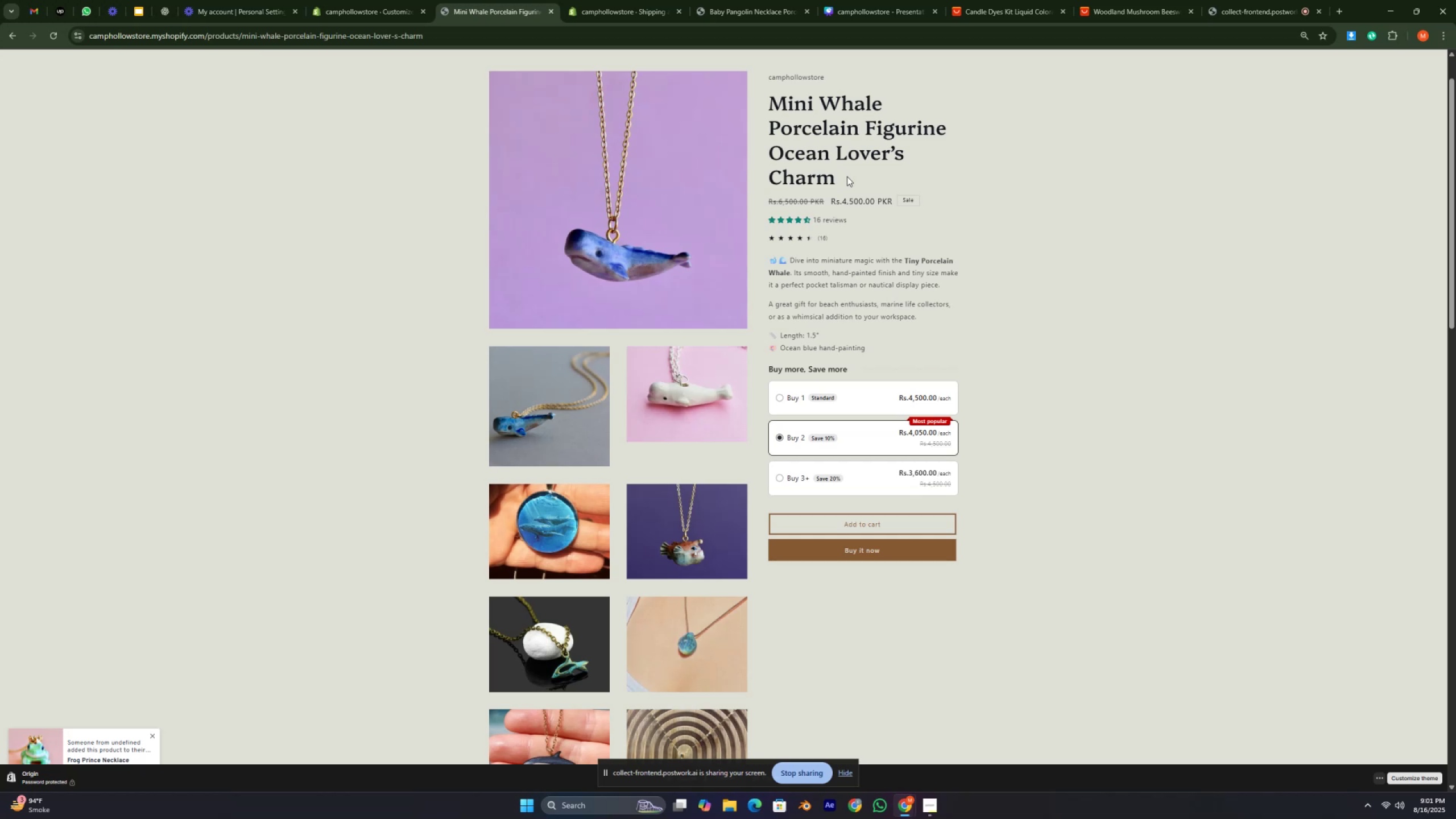 
hold_key(key=Period, duration=0.45)
 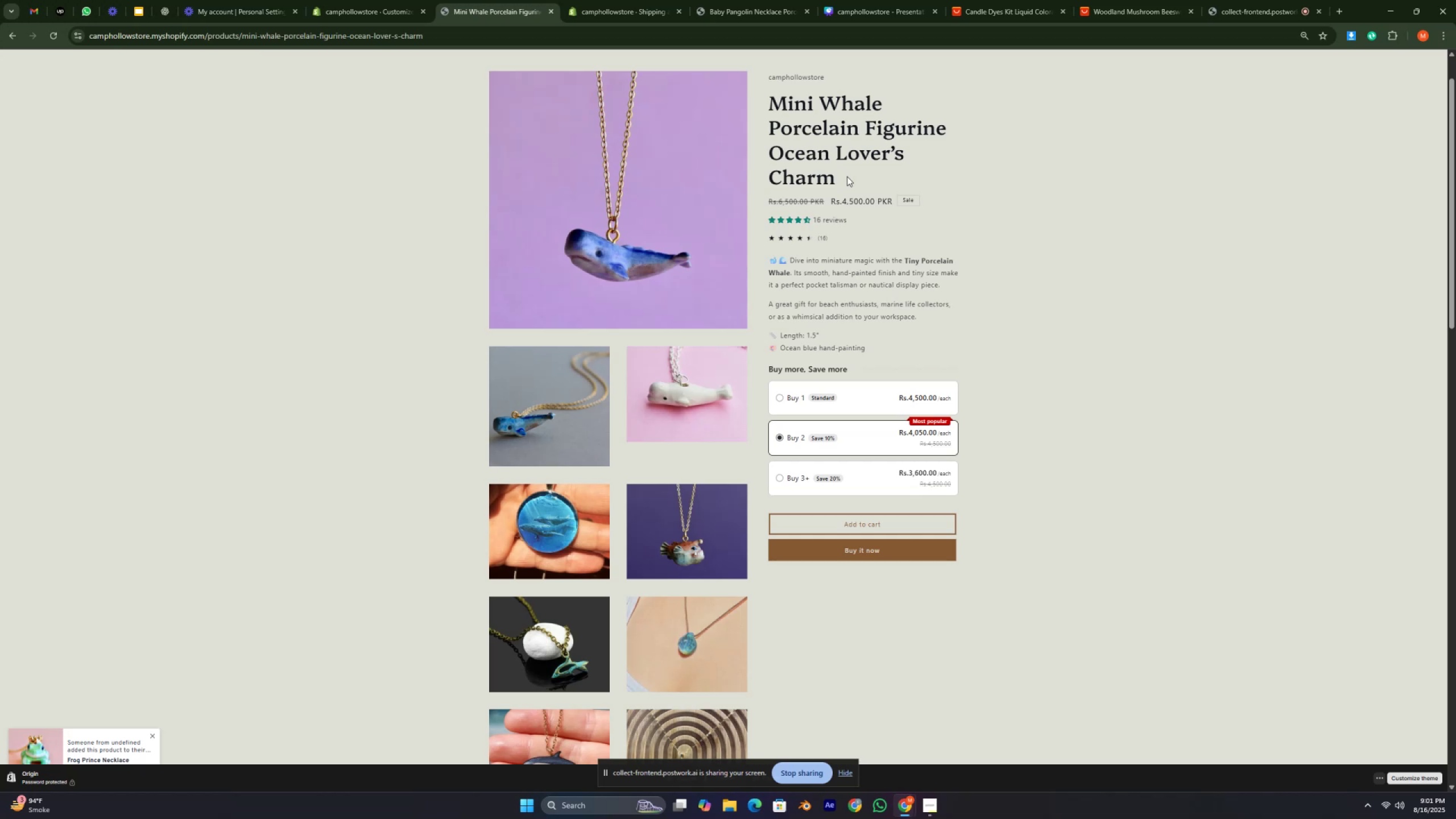 
hold_key(key=Slash, duration=0.33)
 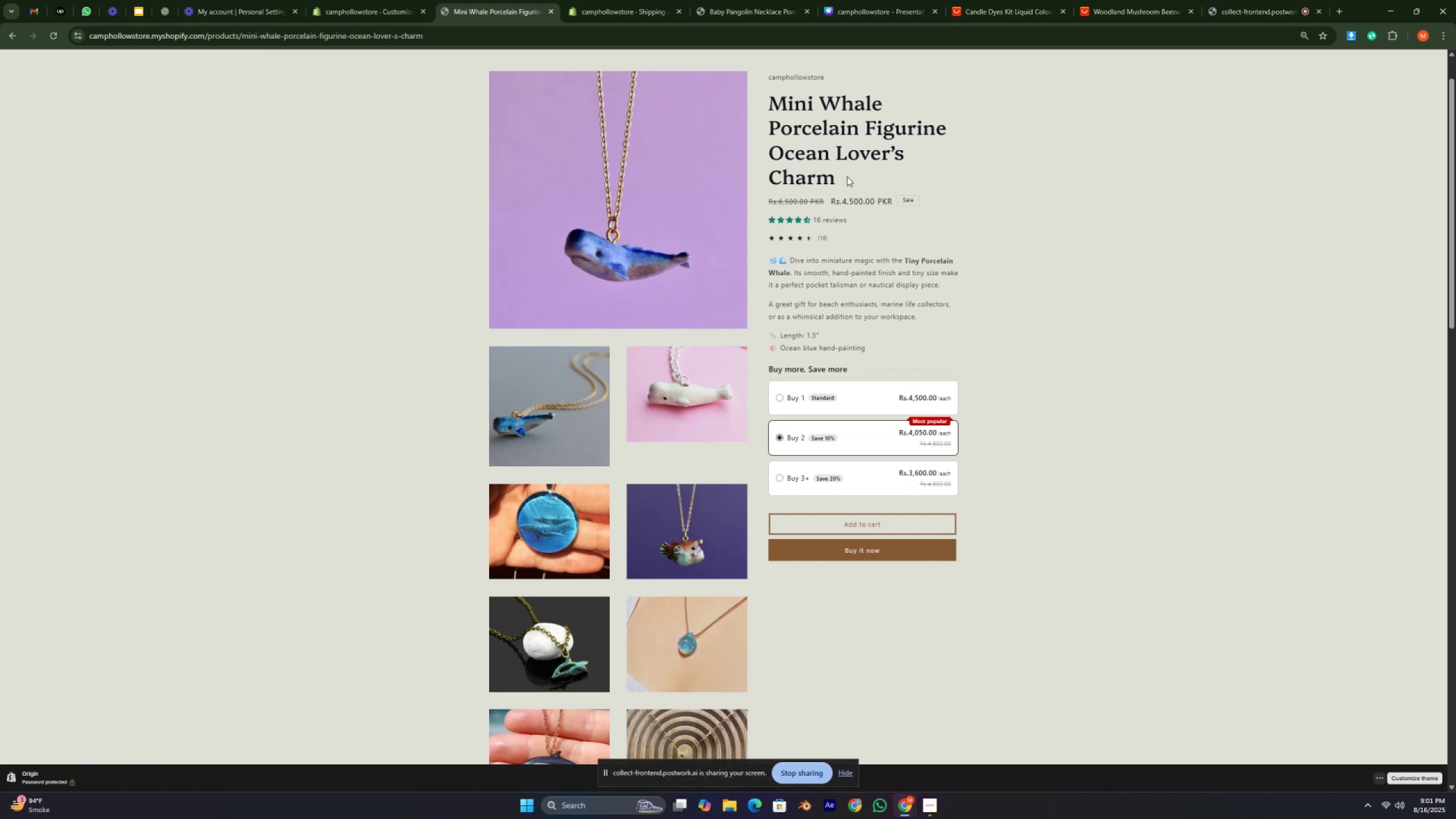 
hold_key(key=Period, duration=0.82)
 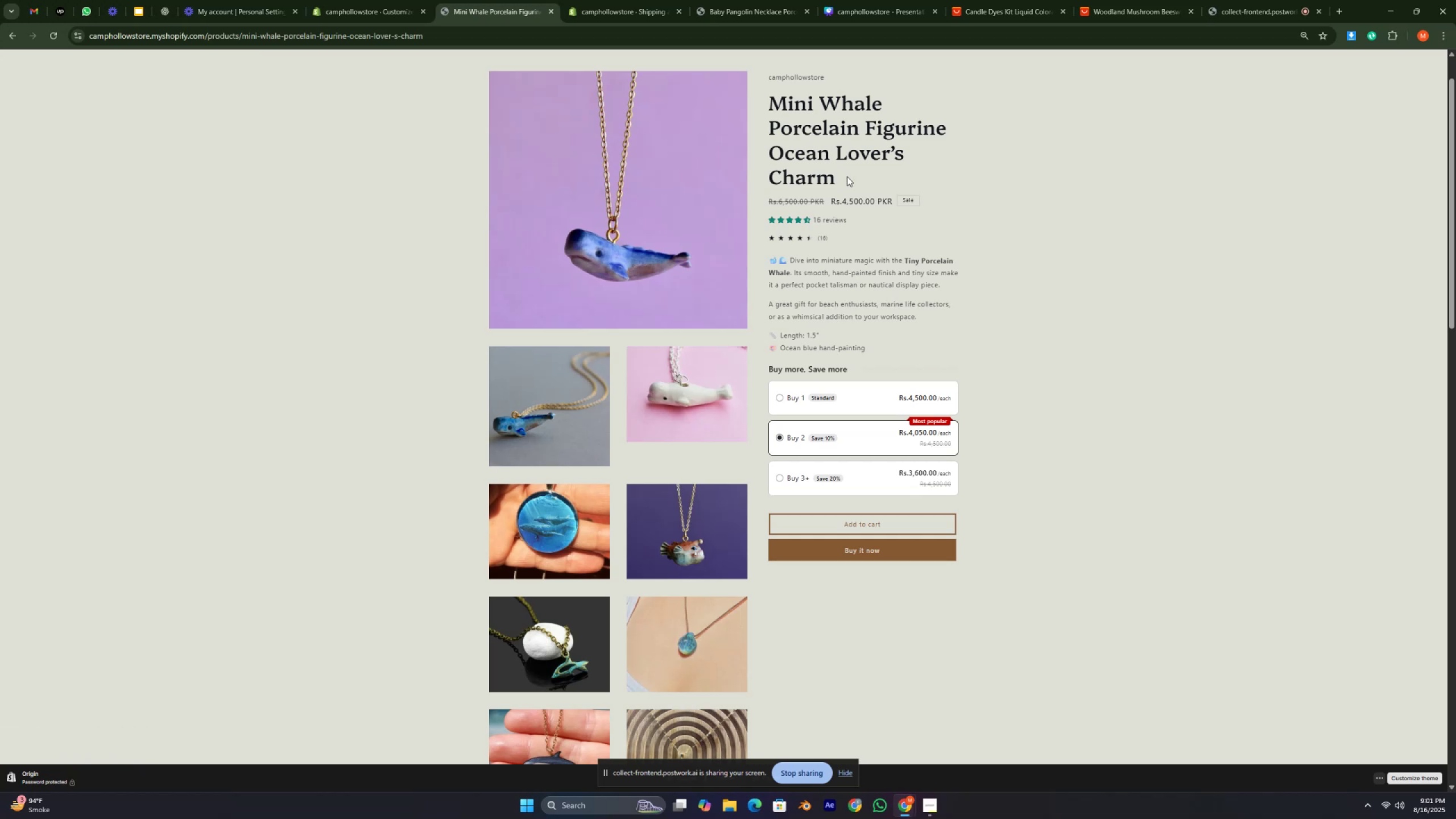 
hold_key(key=Slash, duration=0.46)
 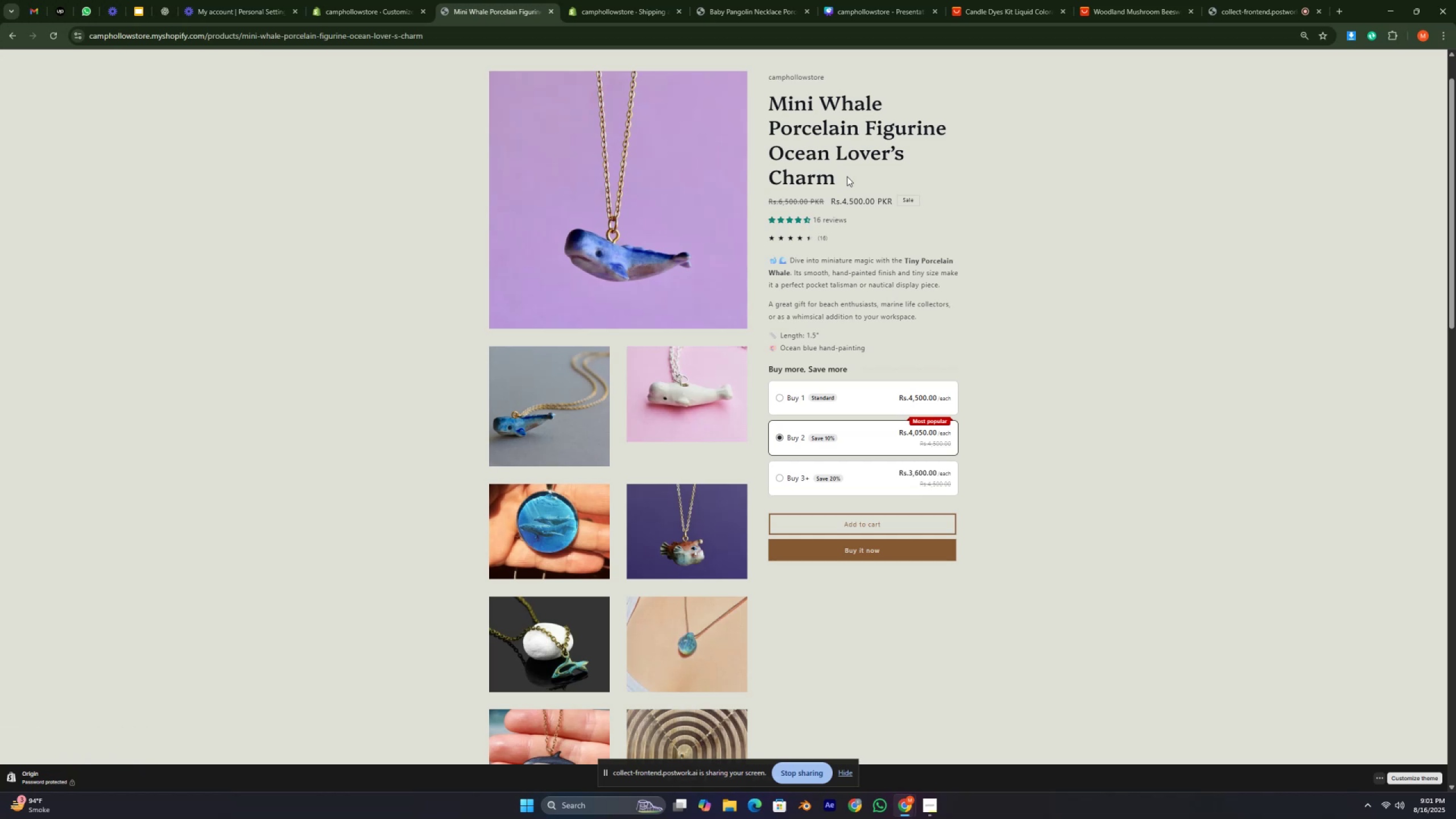 
hold_key(key=Period, duration=0.38)
 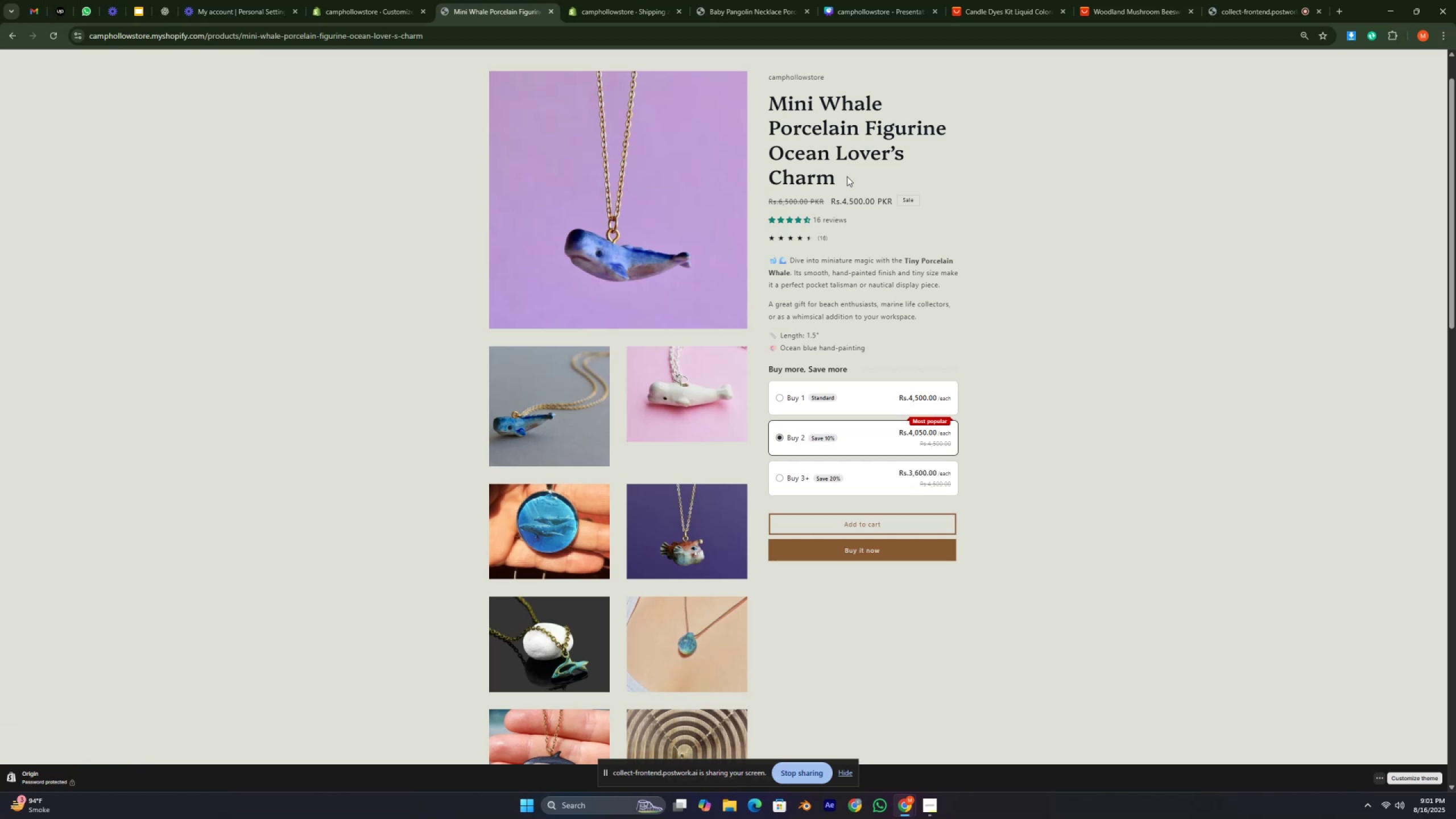 
key(Slash)
 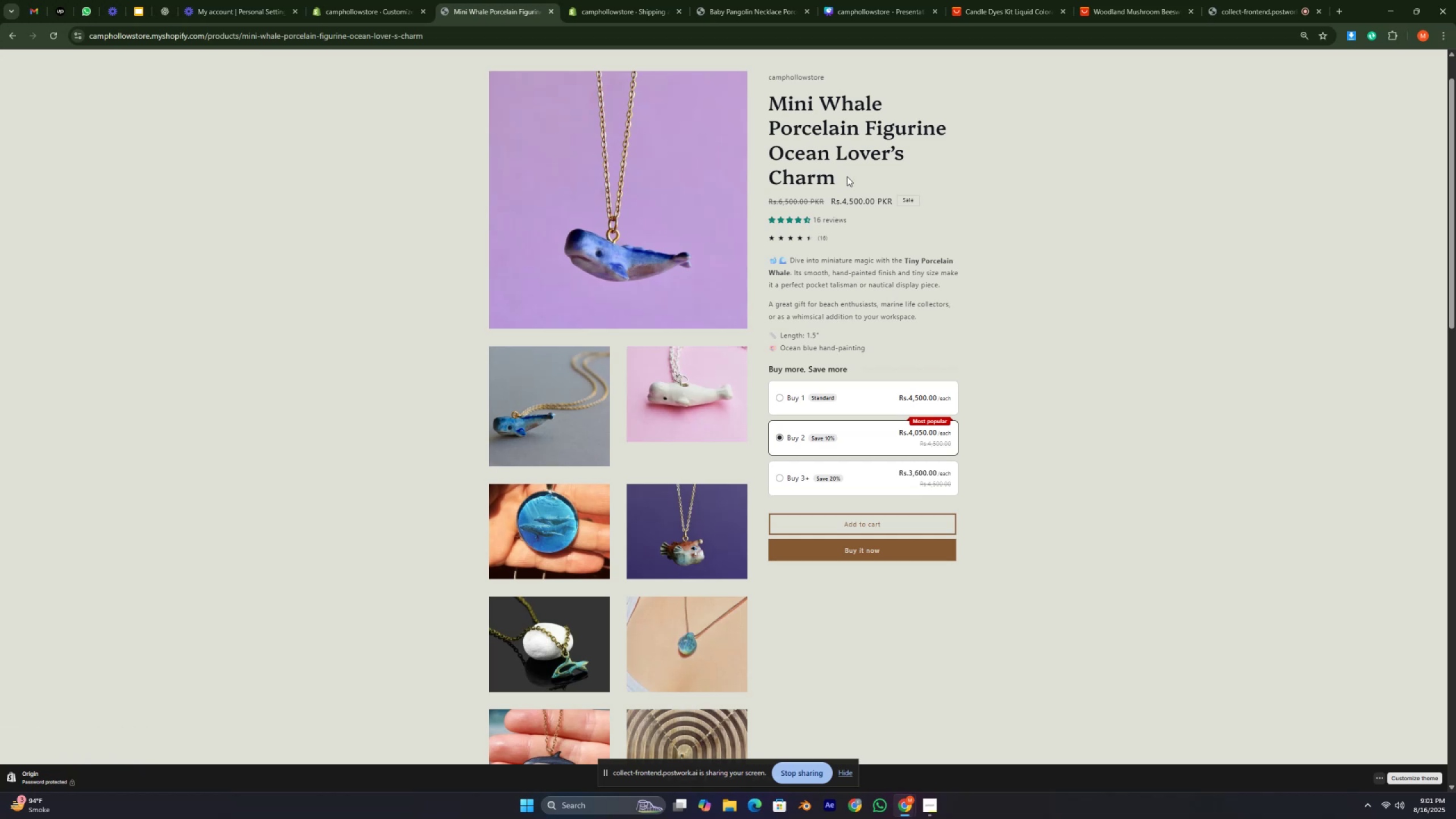 
hold_key(key=Period, duration=0.4)
 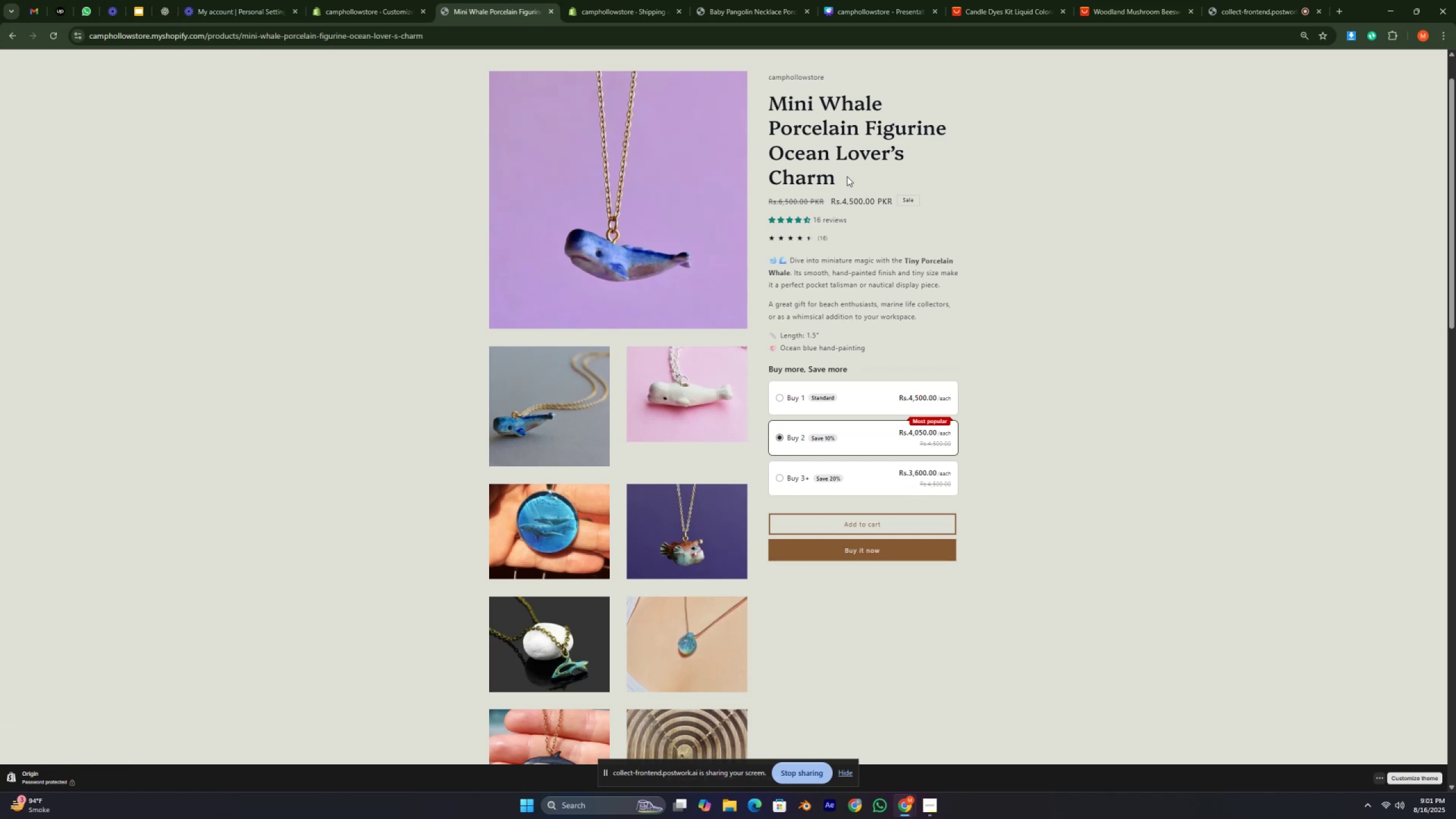 
hold_key(key=Slash, duration=0.38)
 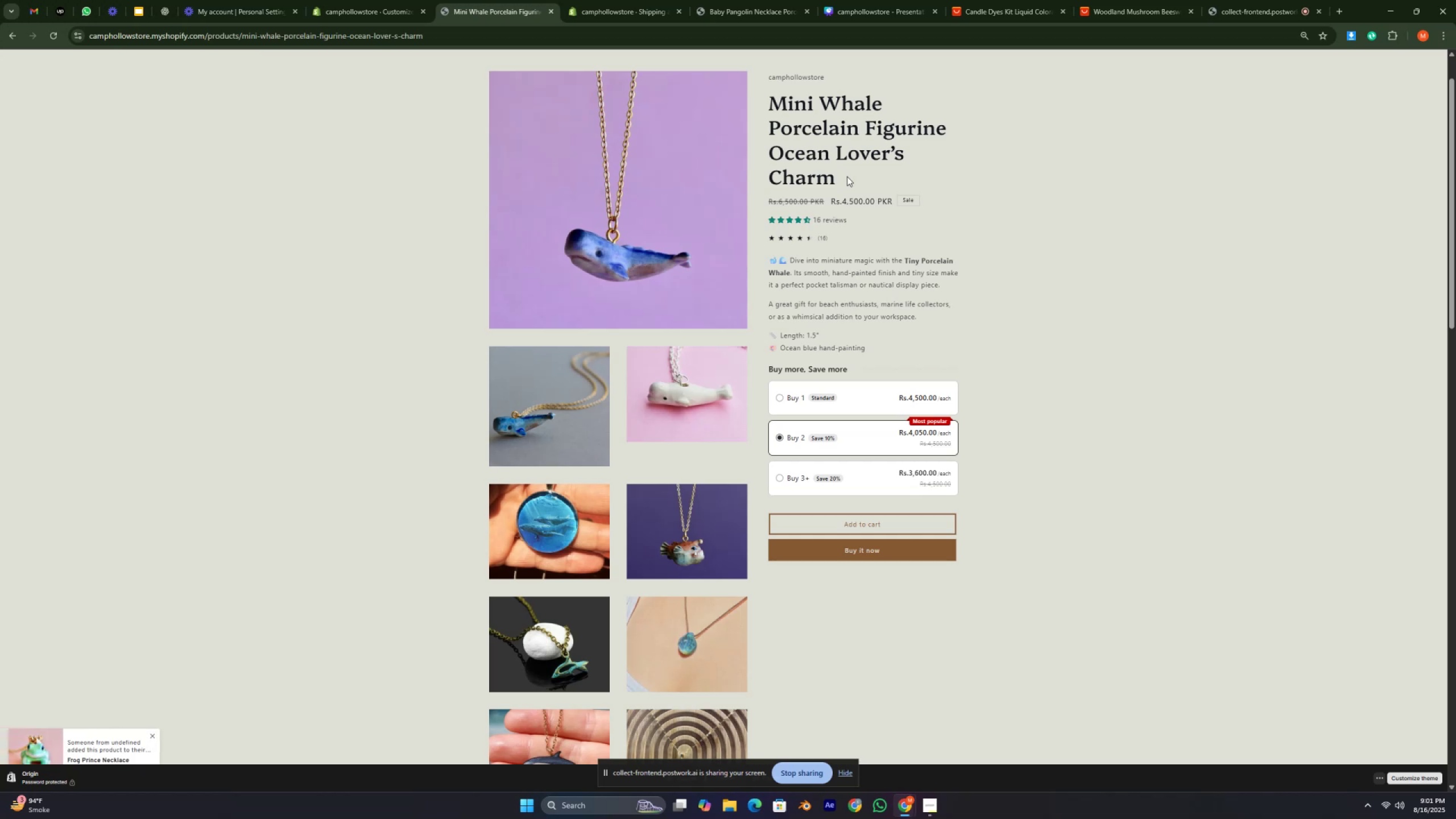 
hold_key(key=Period, duration=0.54)
 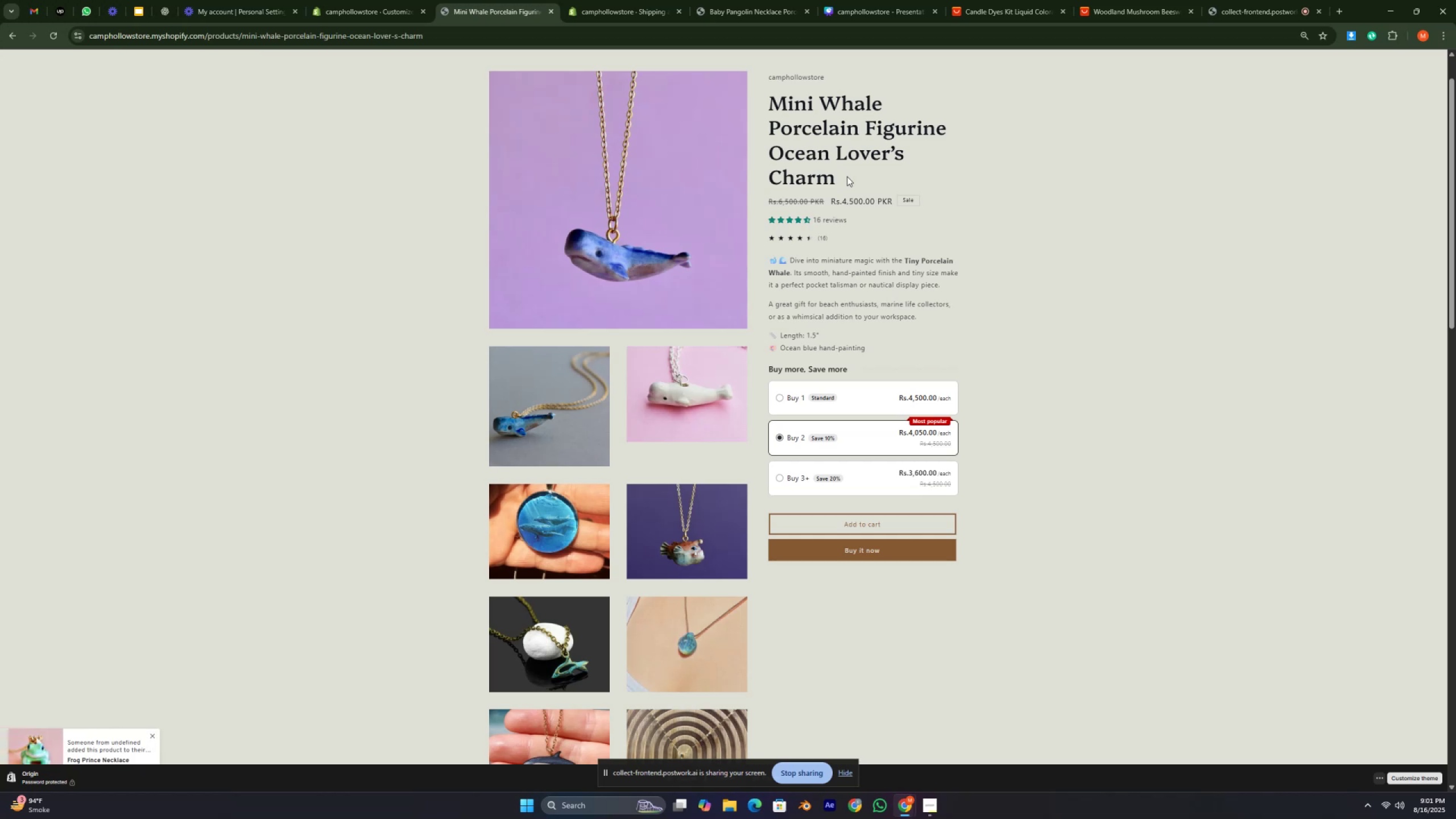 
hold_key(key=Slash, duration=0.84)
 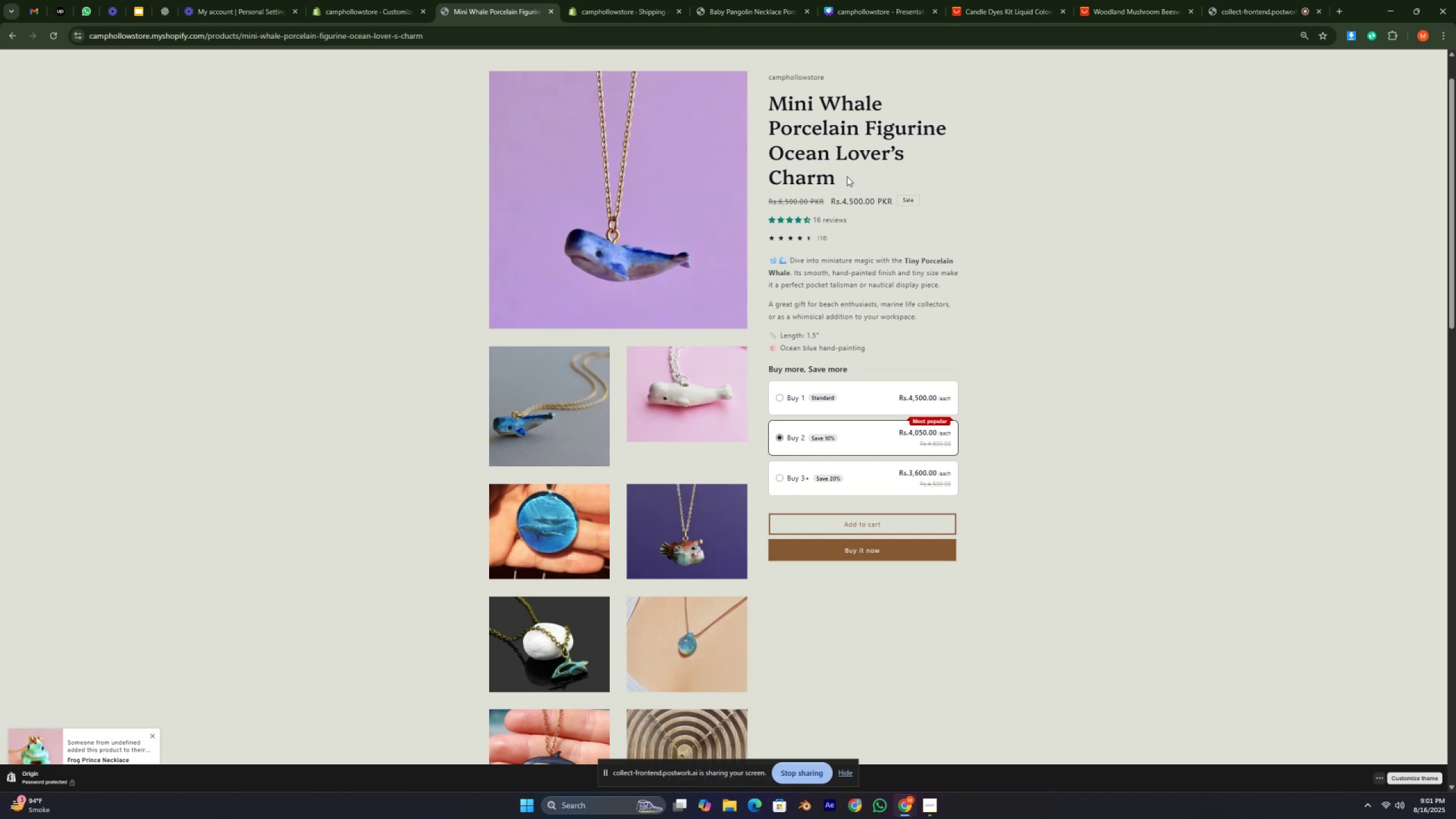 
hold_key(key=Period, duration=0.38)
 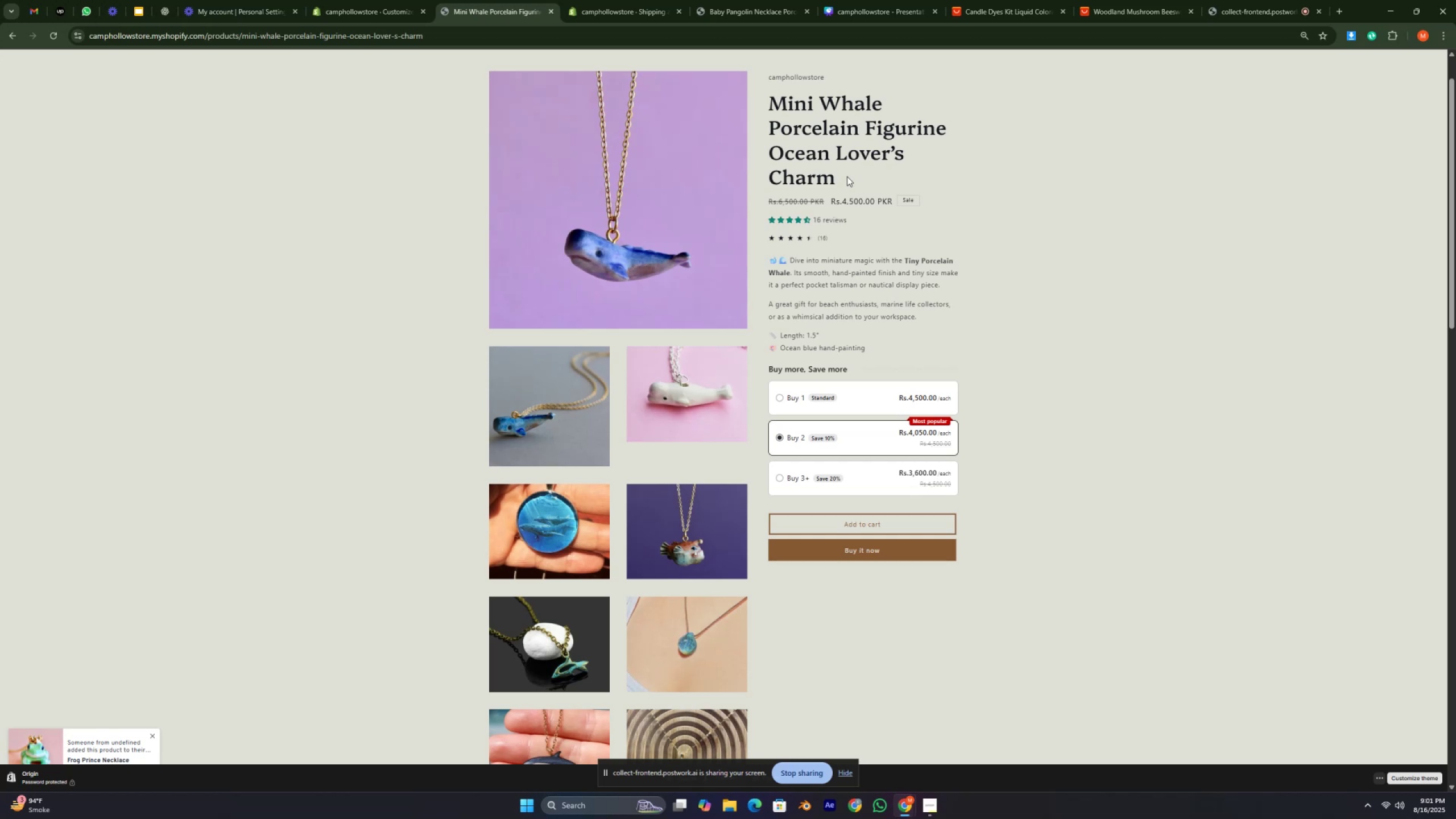 
hold_key(key=Slash, duration=0.36)
 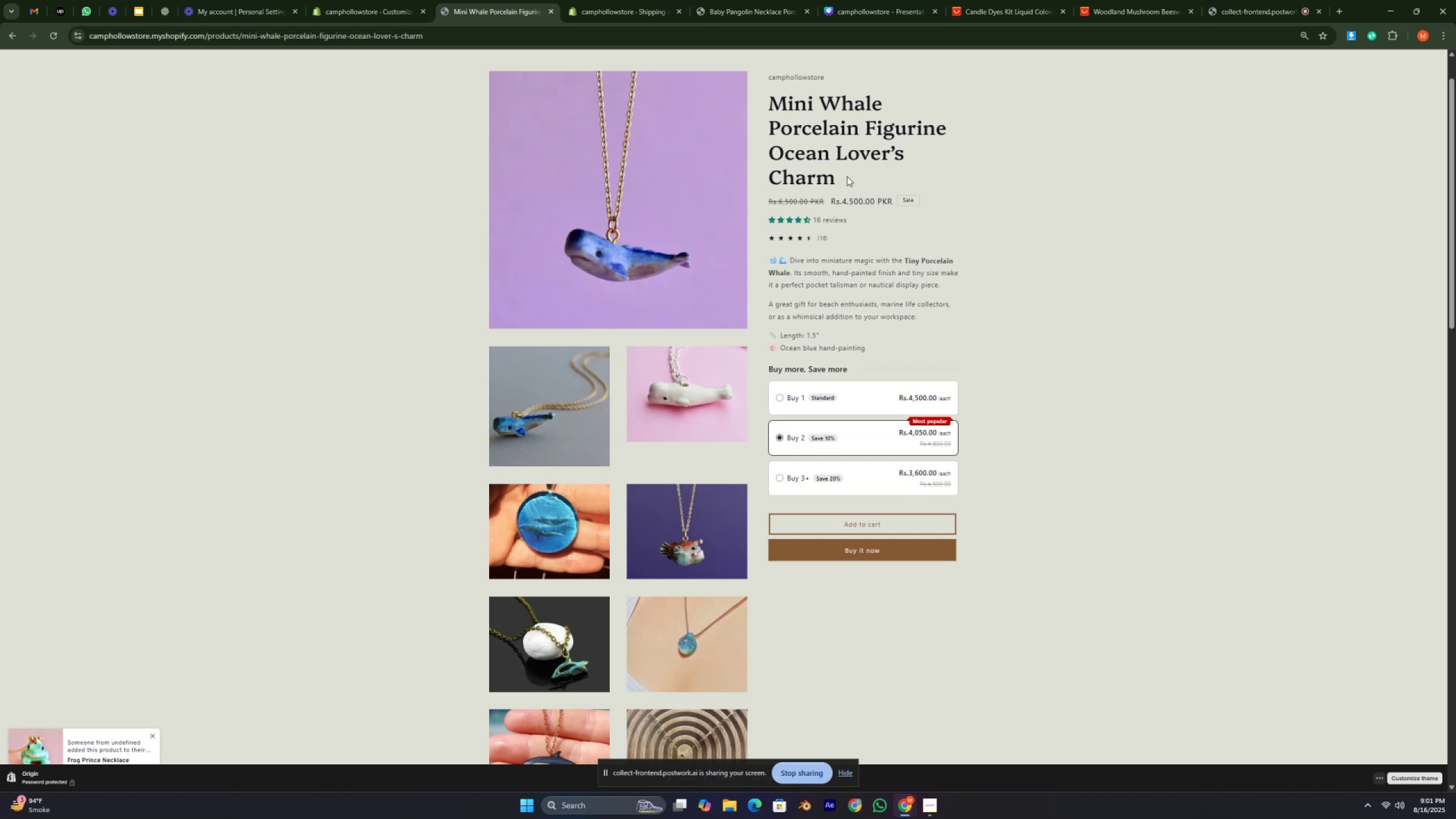 
hold_key(key=Period, duration=0.36)
 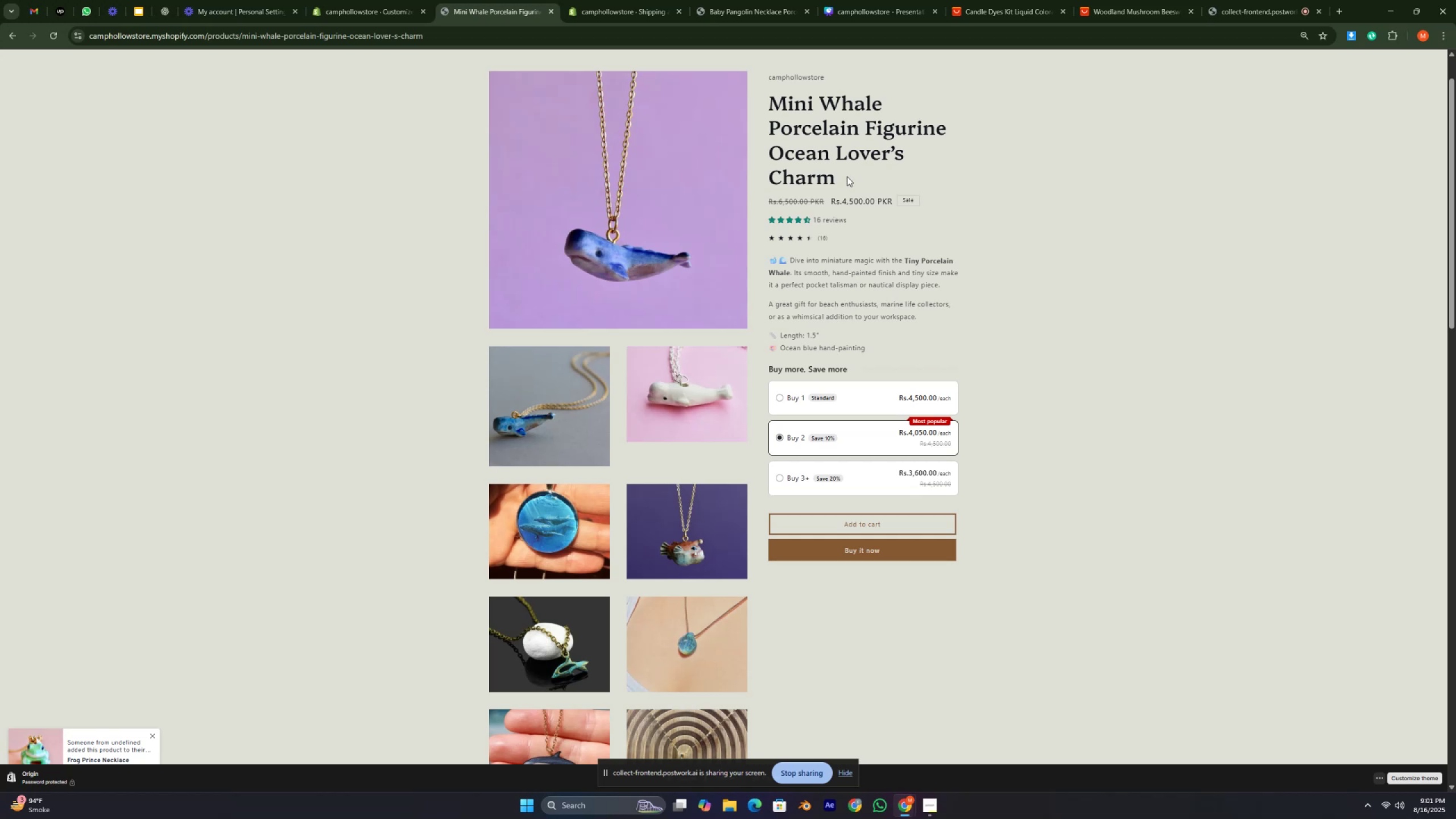 
key(Slash)
 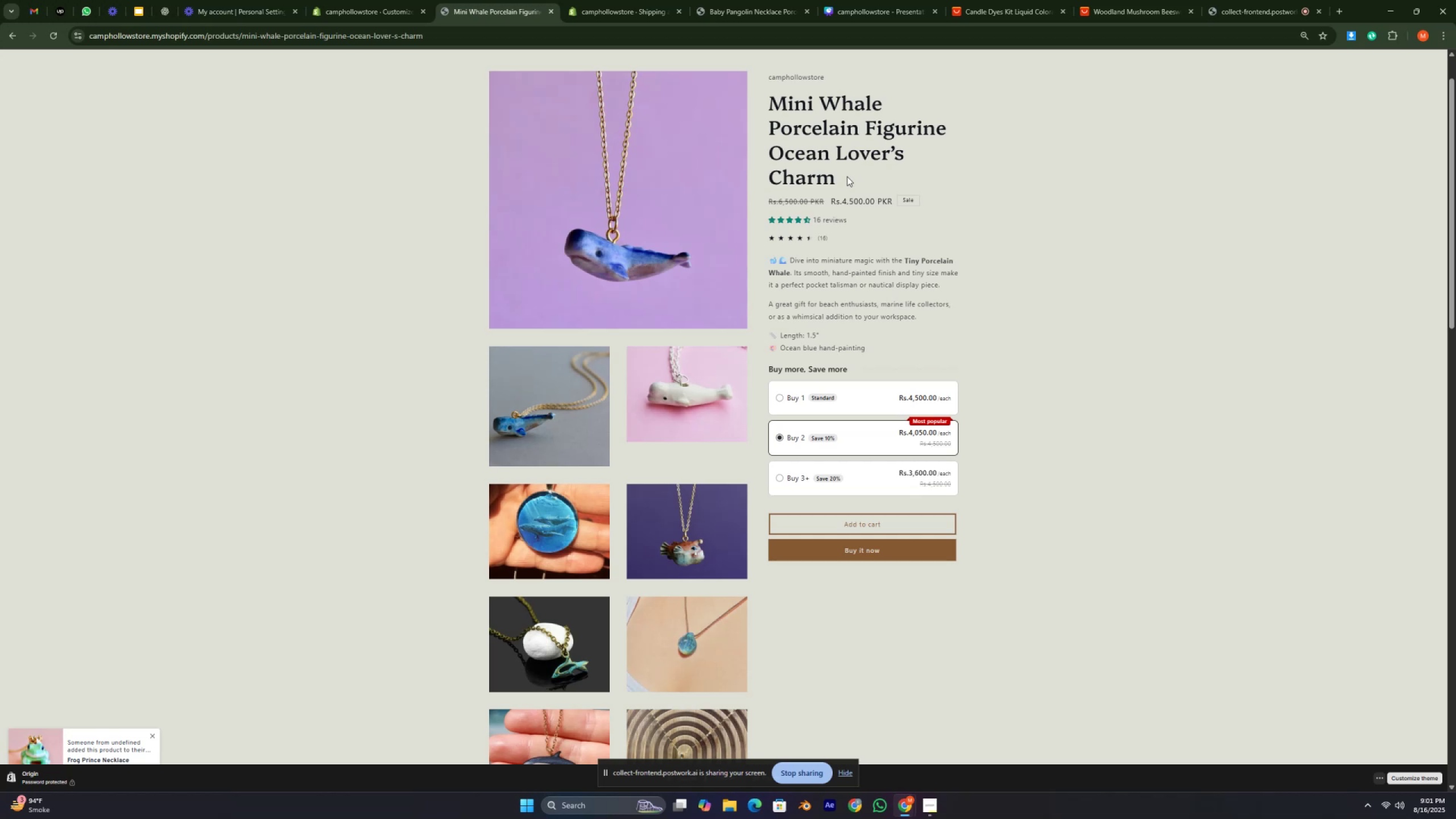 
hold_key(key=Period, duration=0.51)
 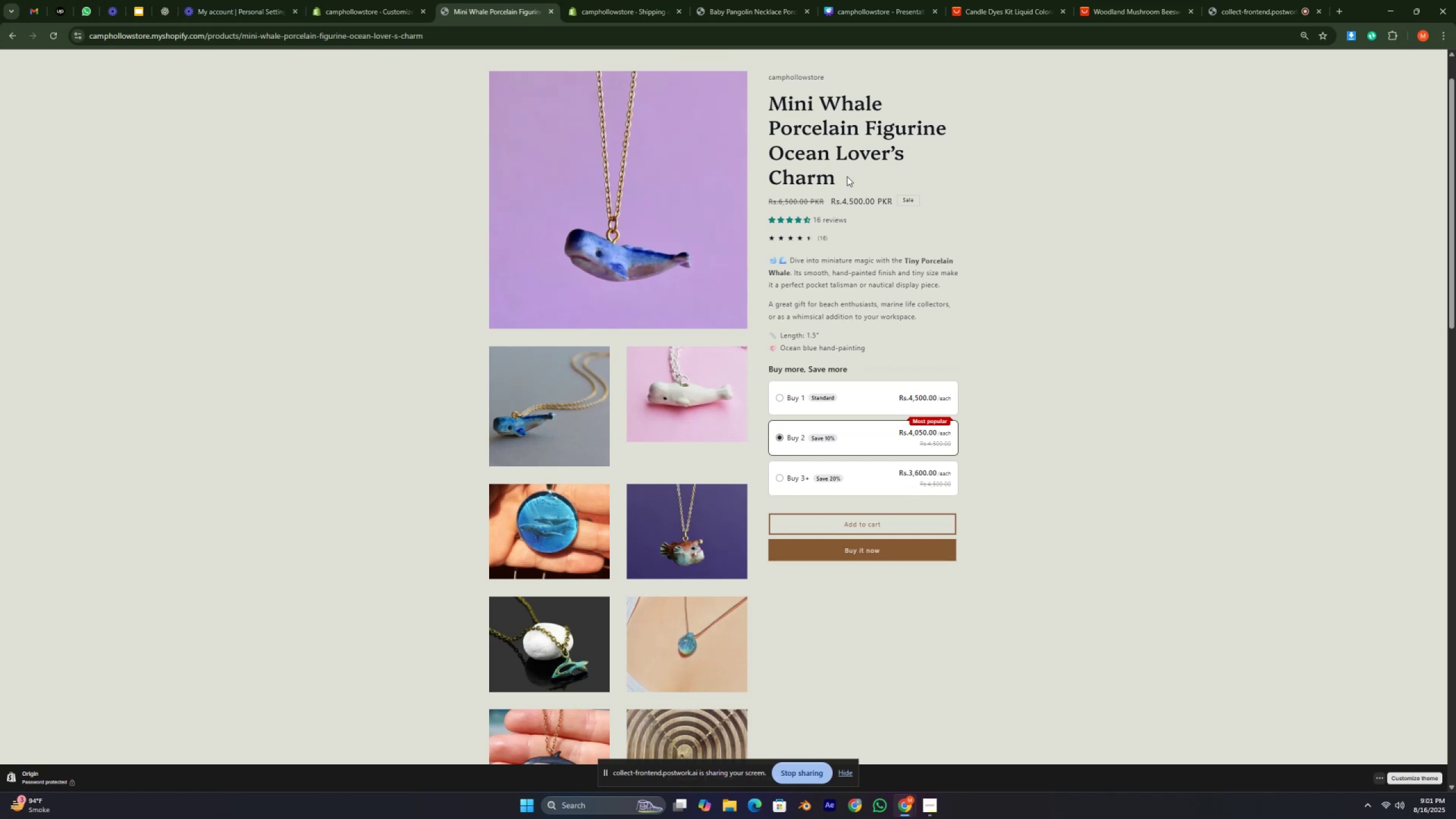 
wait(12.59)
 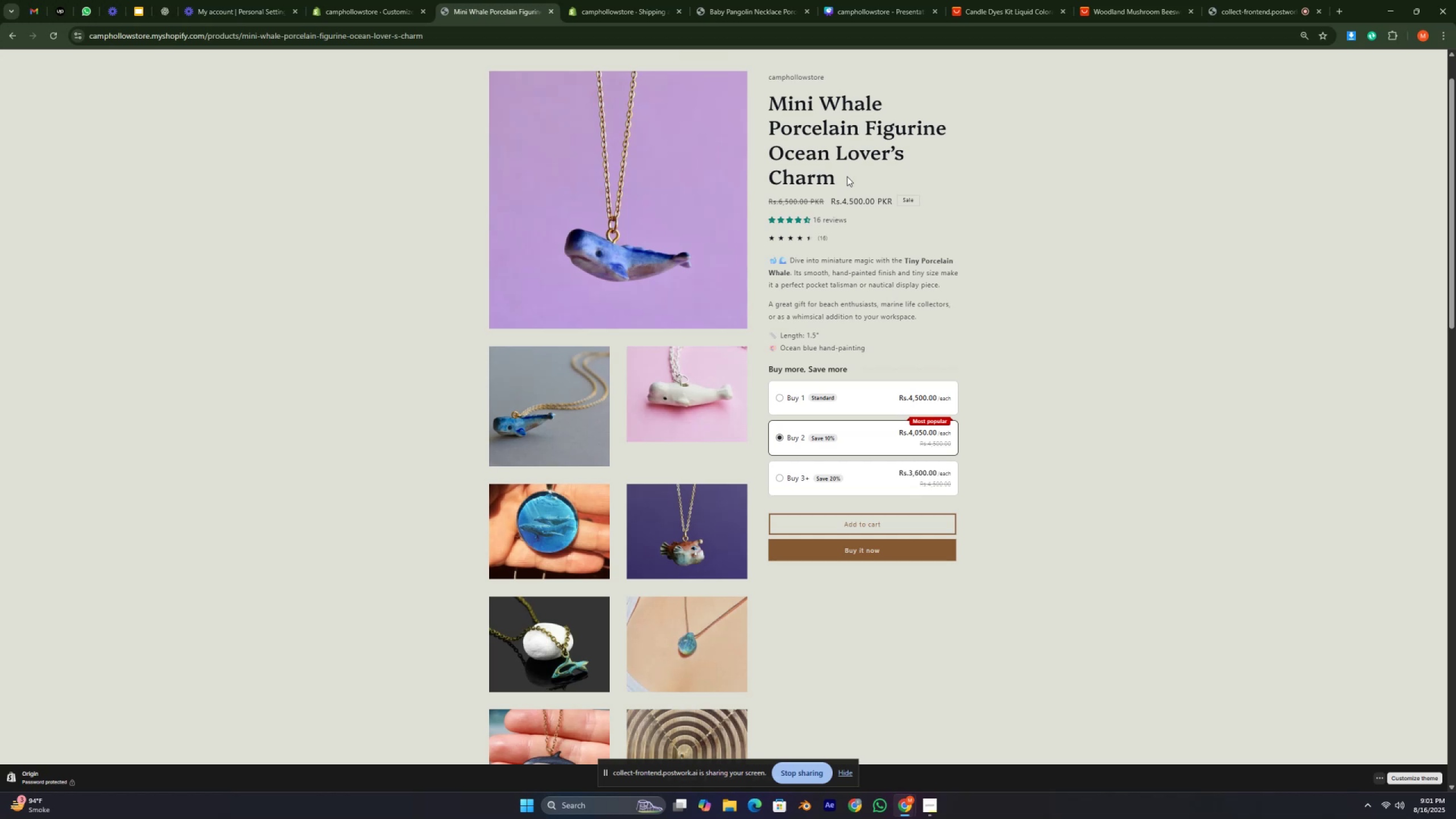 
key(L)
 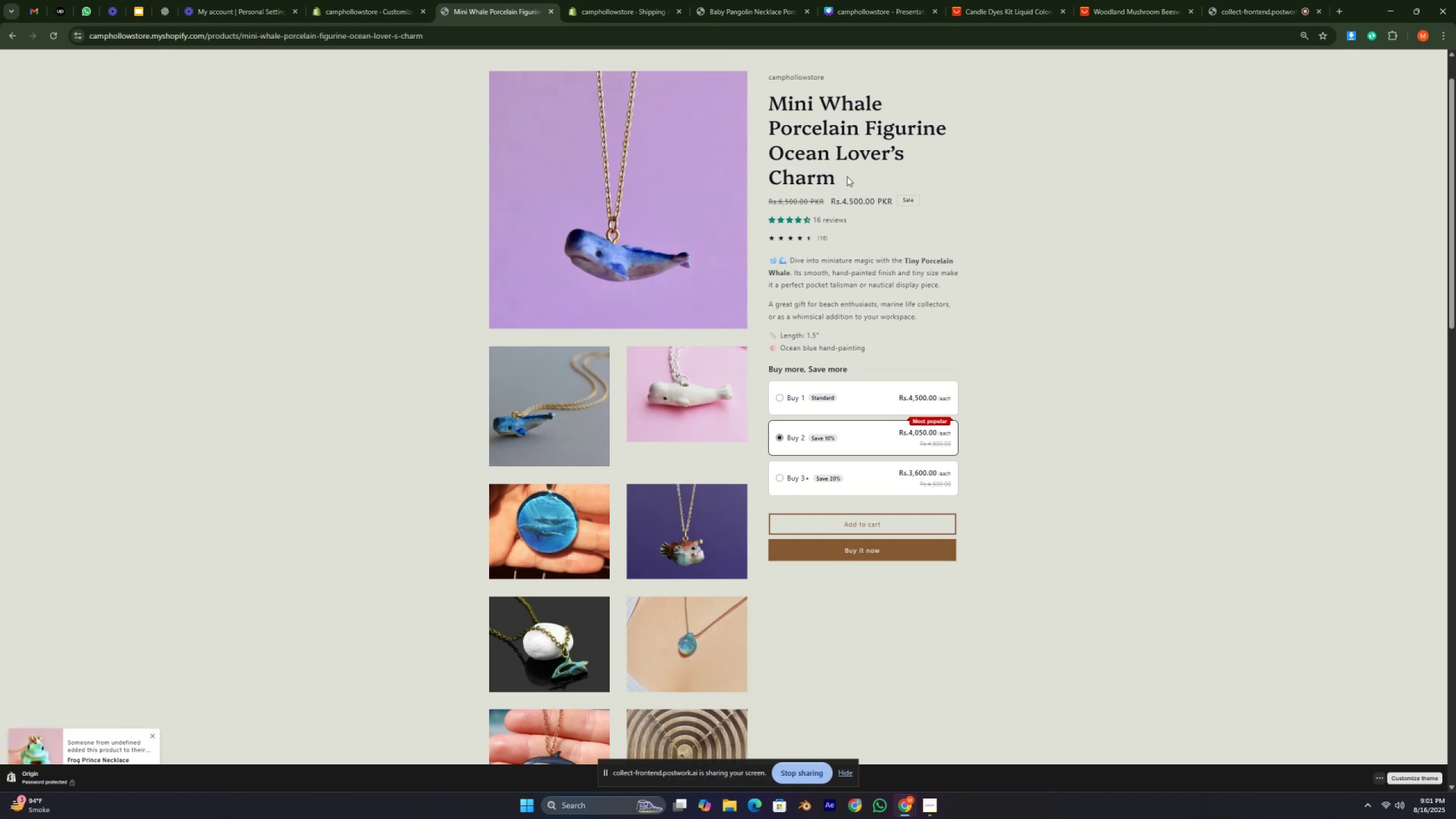 
key(Semicolon)
 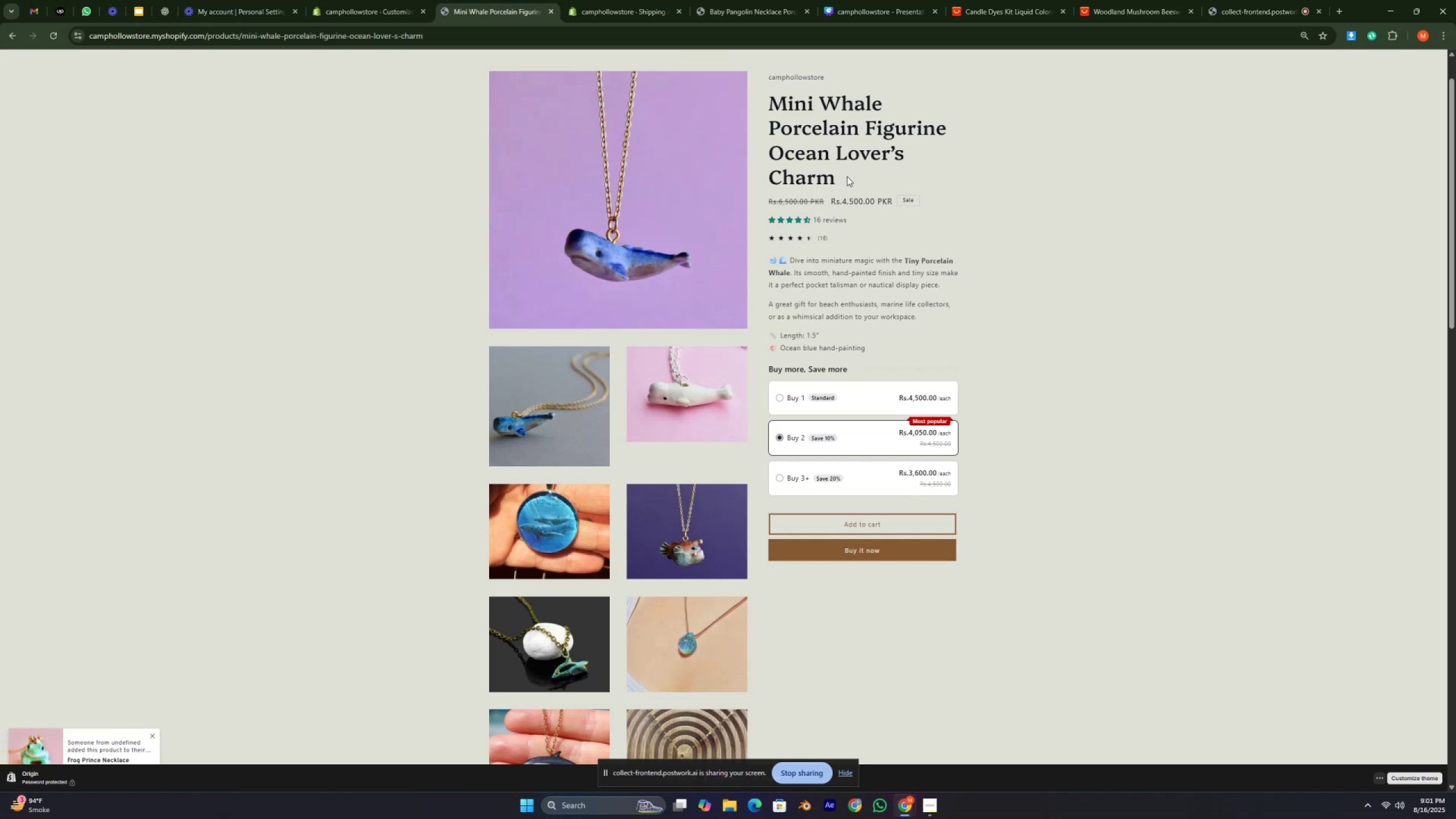 
key(L)
 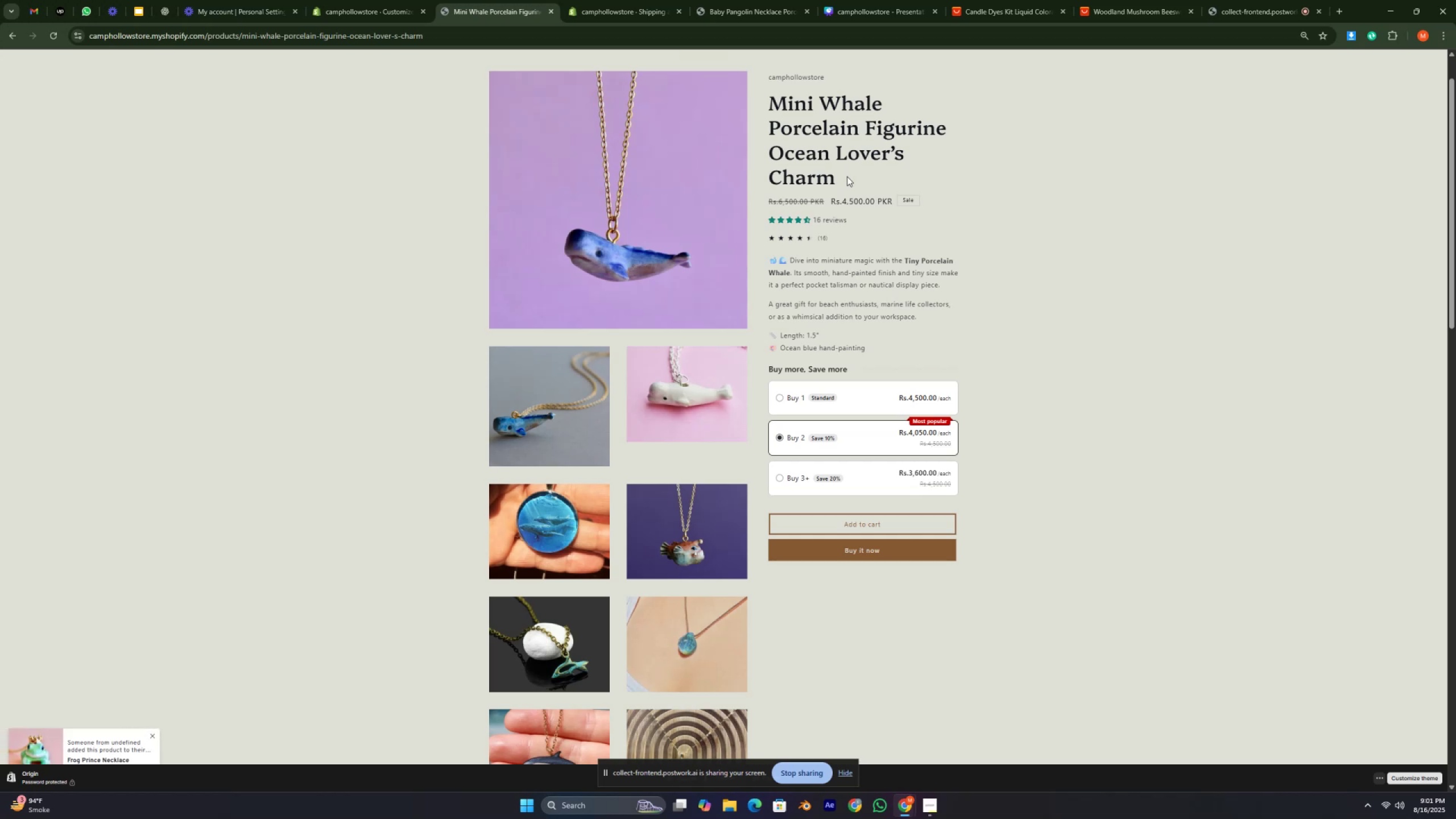 
key(Semicolon)
 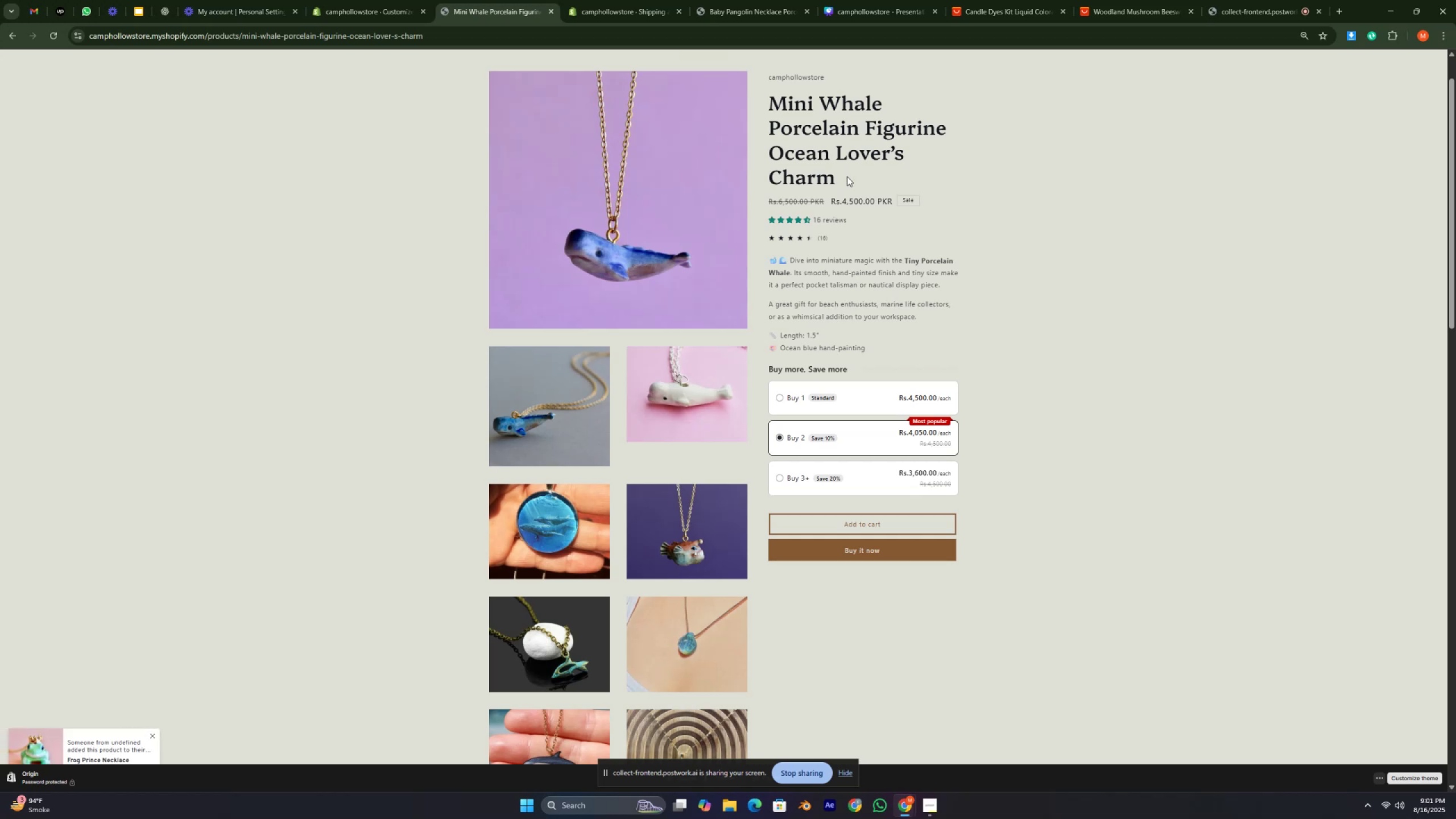 
key(ArrowDown)
 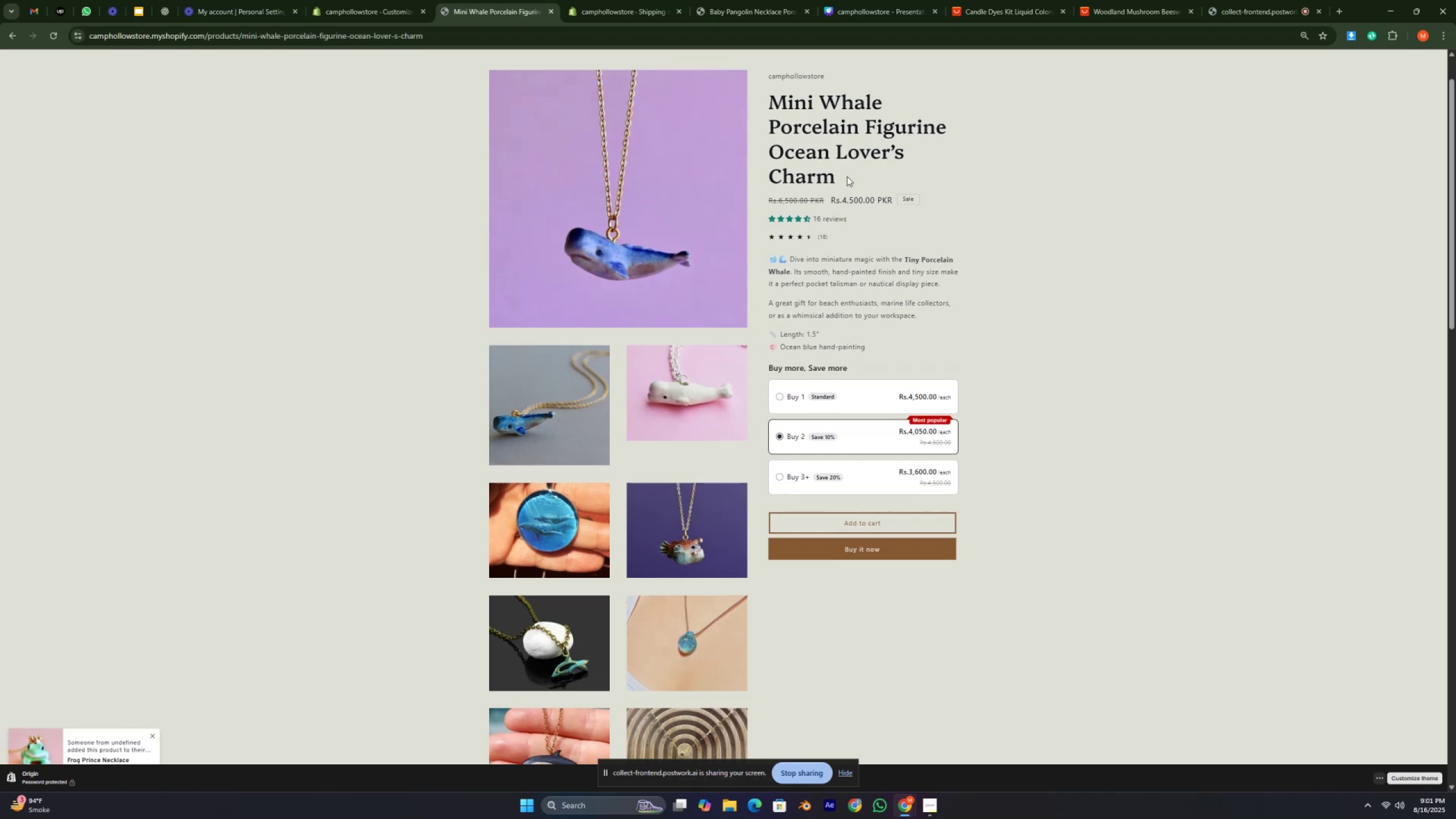 
key(ArrowDown)
 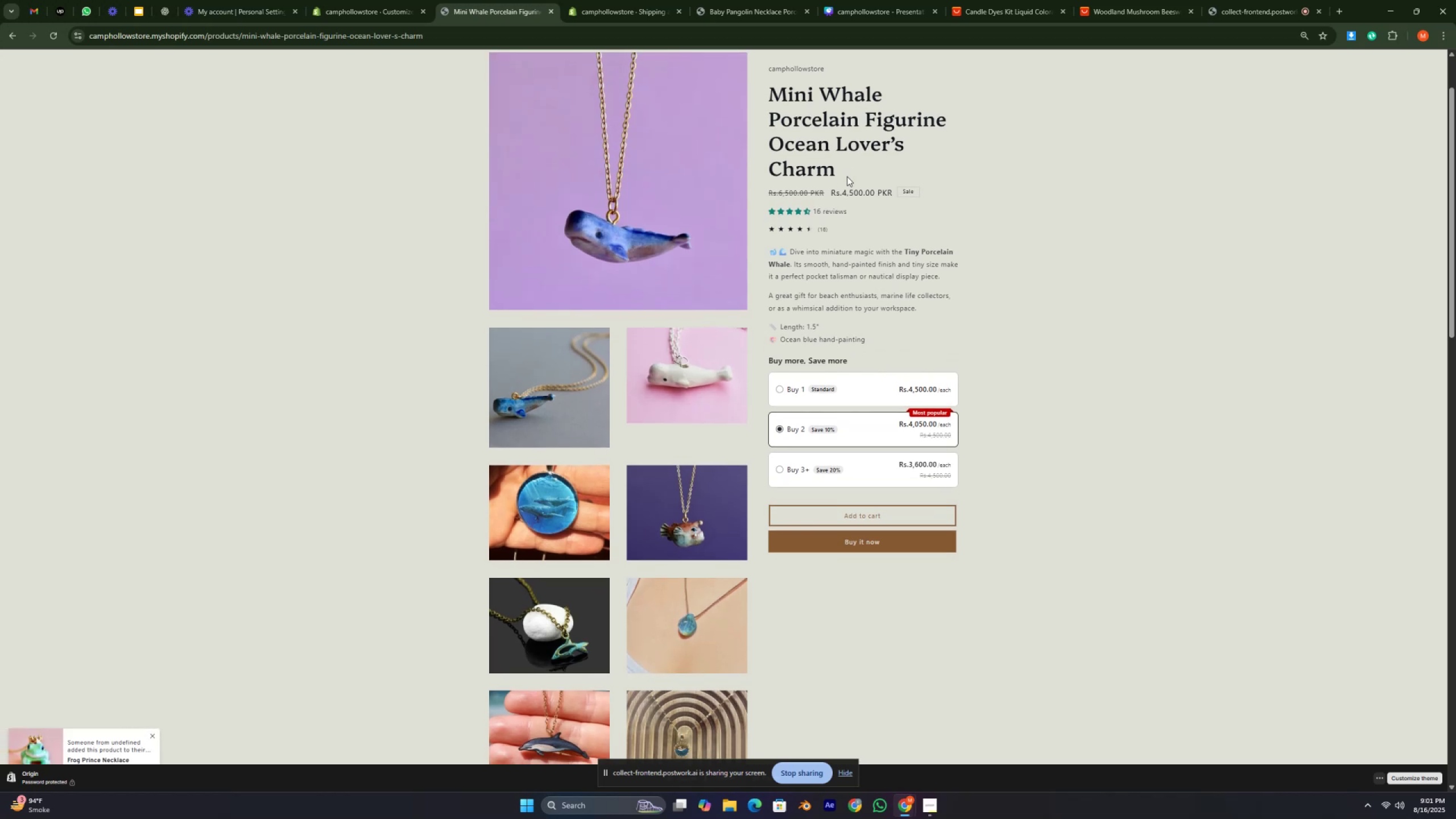 
key(ArrowDown)
 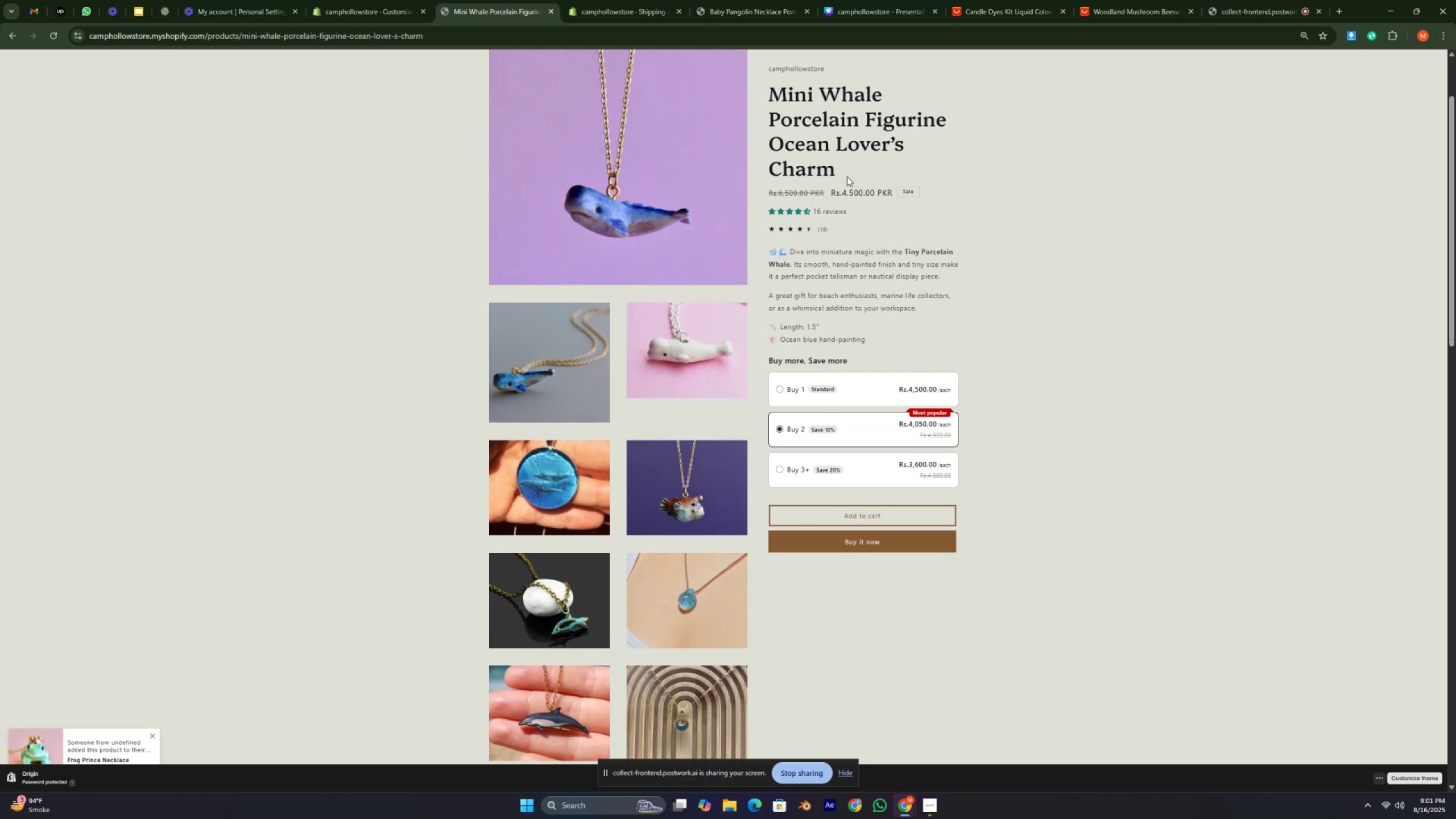 
key(ArrowDown)
 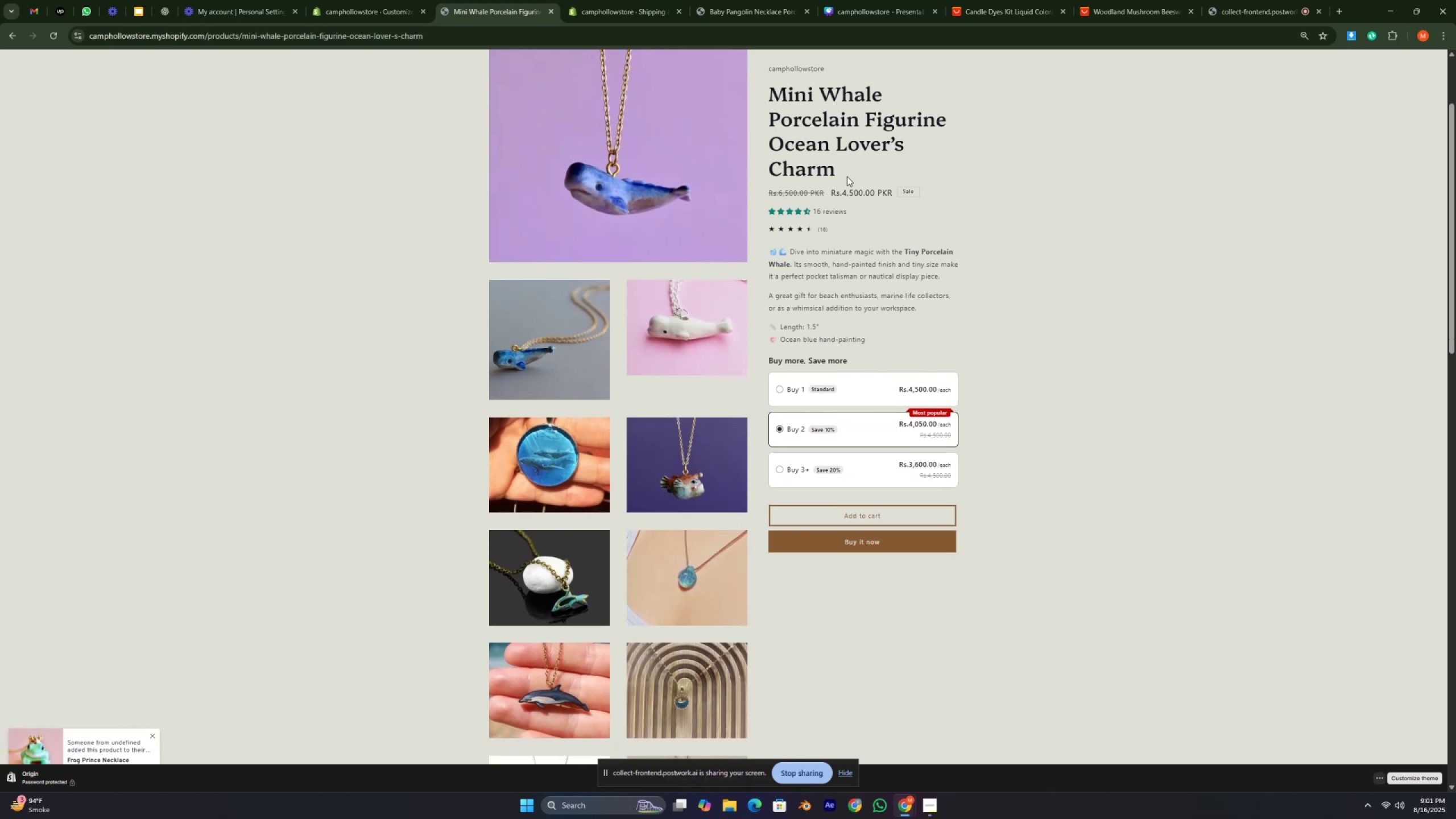 
key(ArrowDown)
 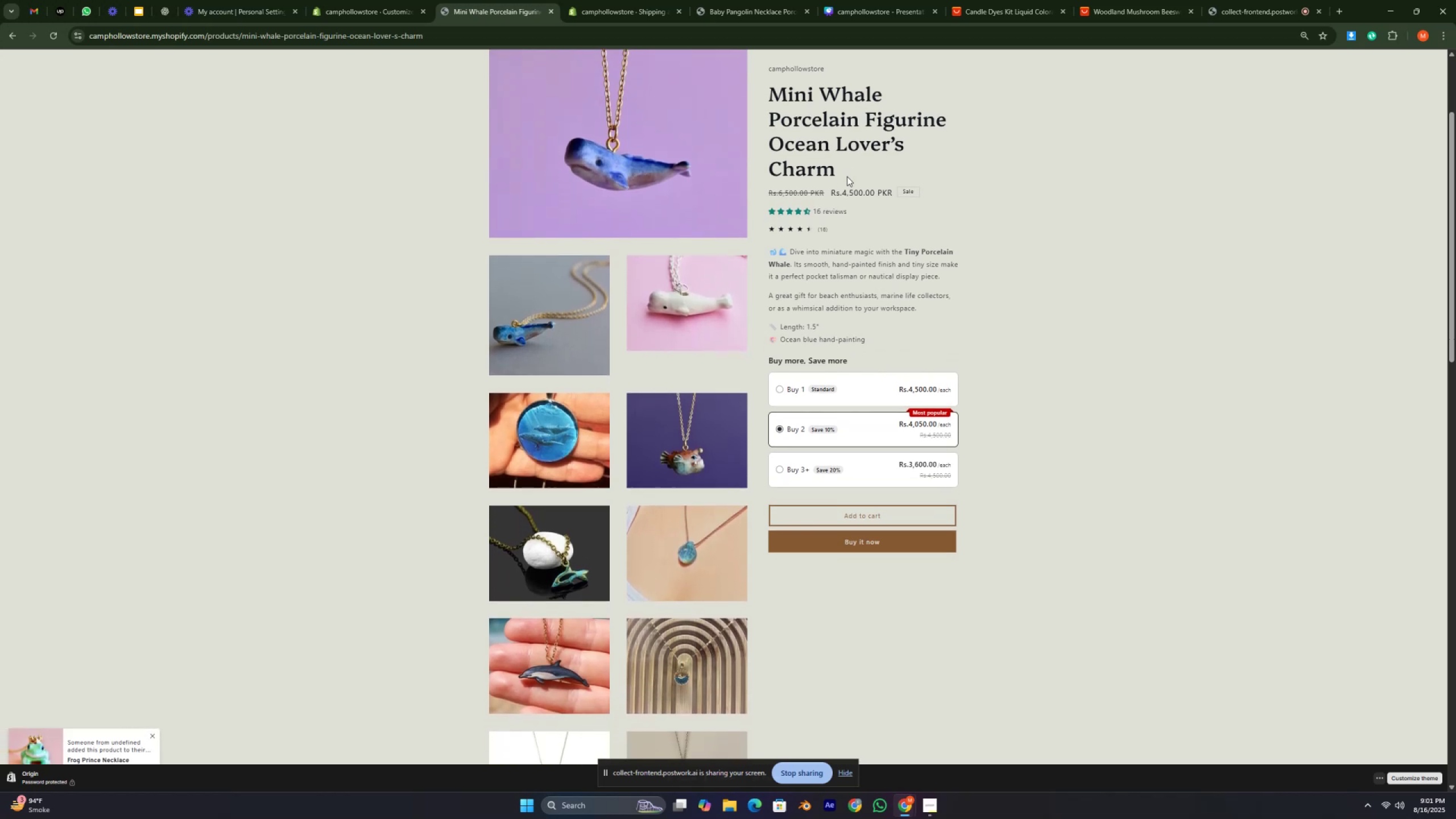 
key(ArrowDown)
 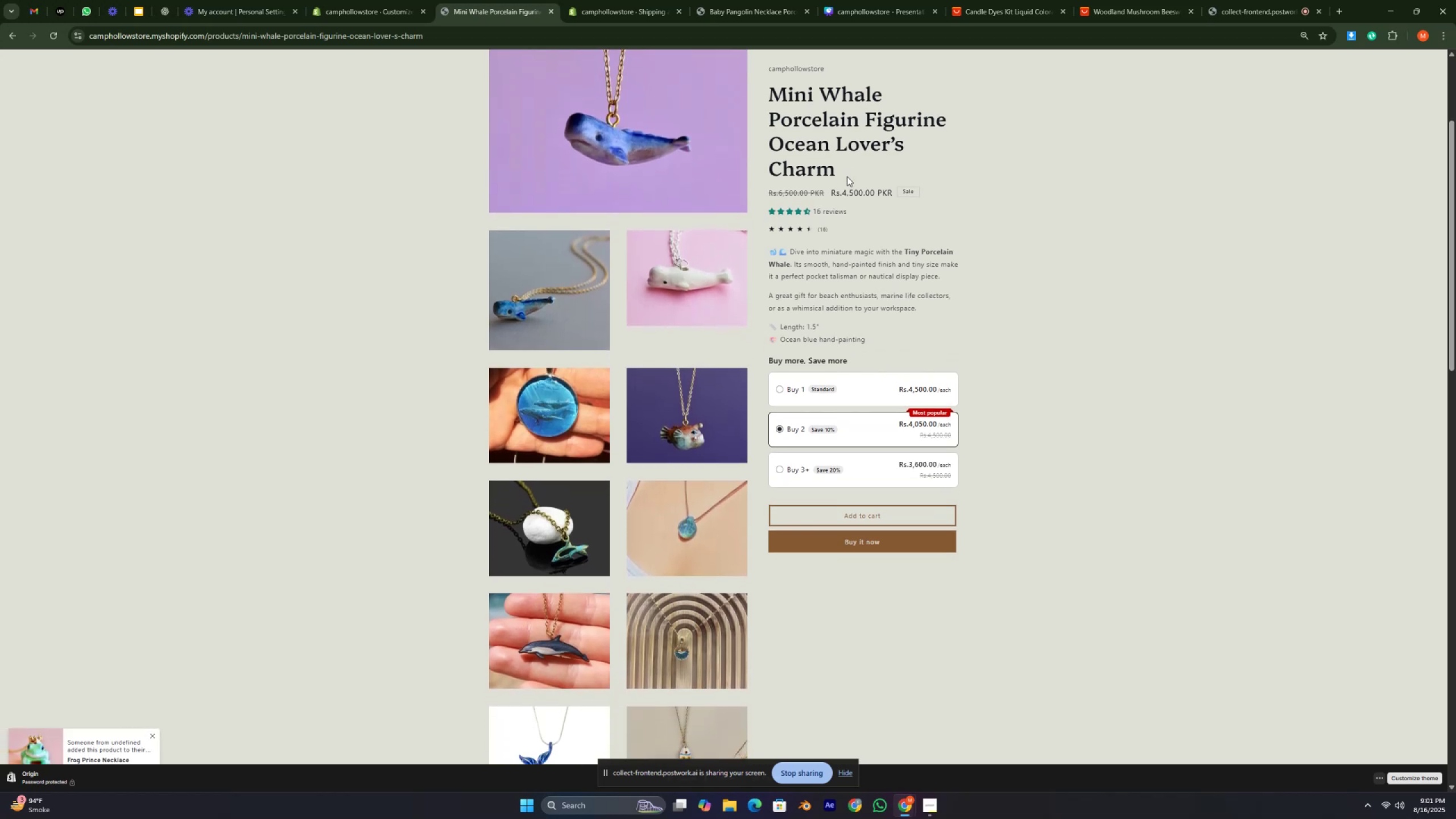 
key(ArrowDown)
 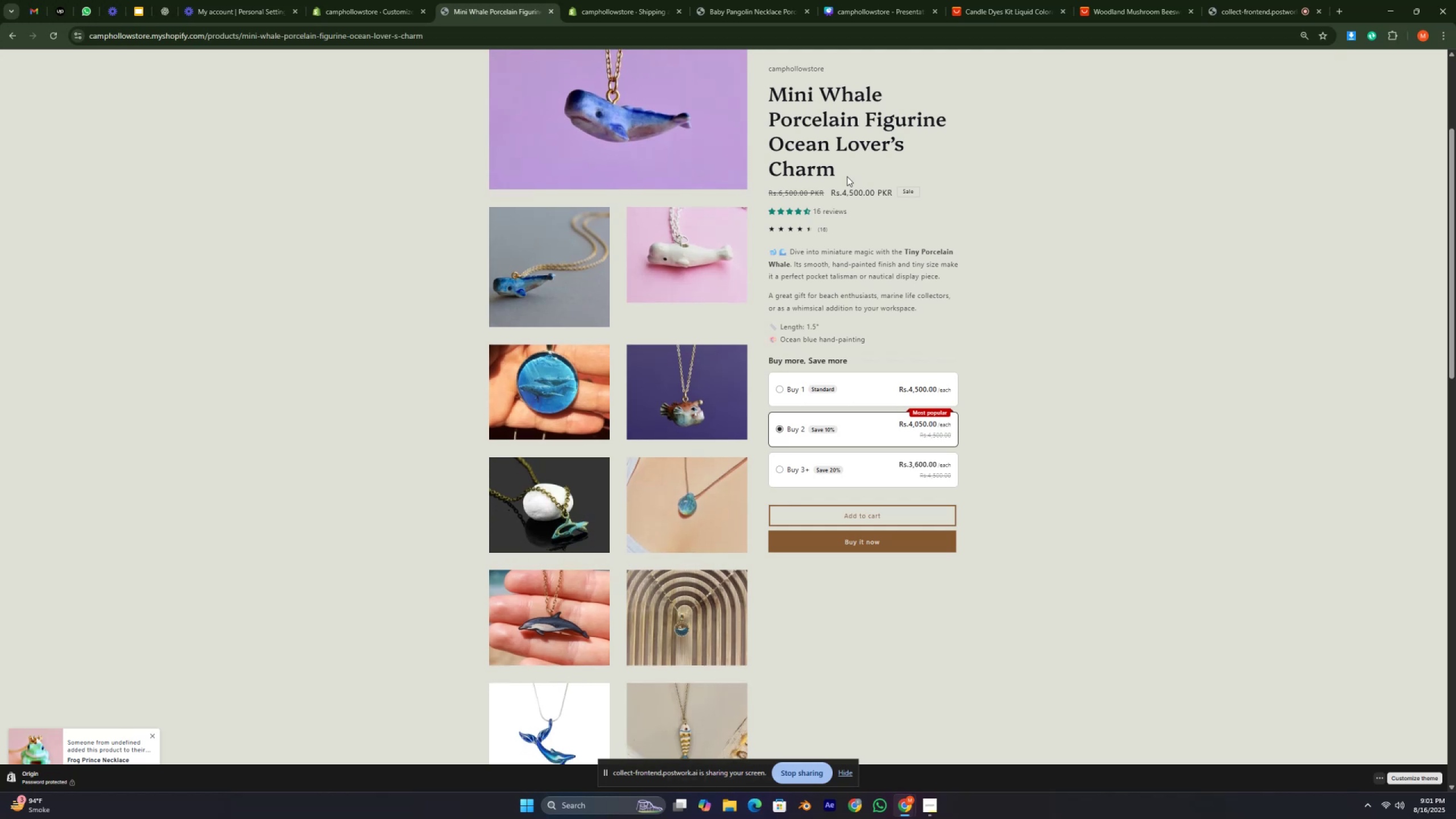 
key(ArrowDown)
 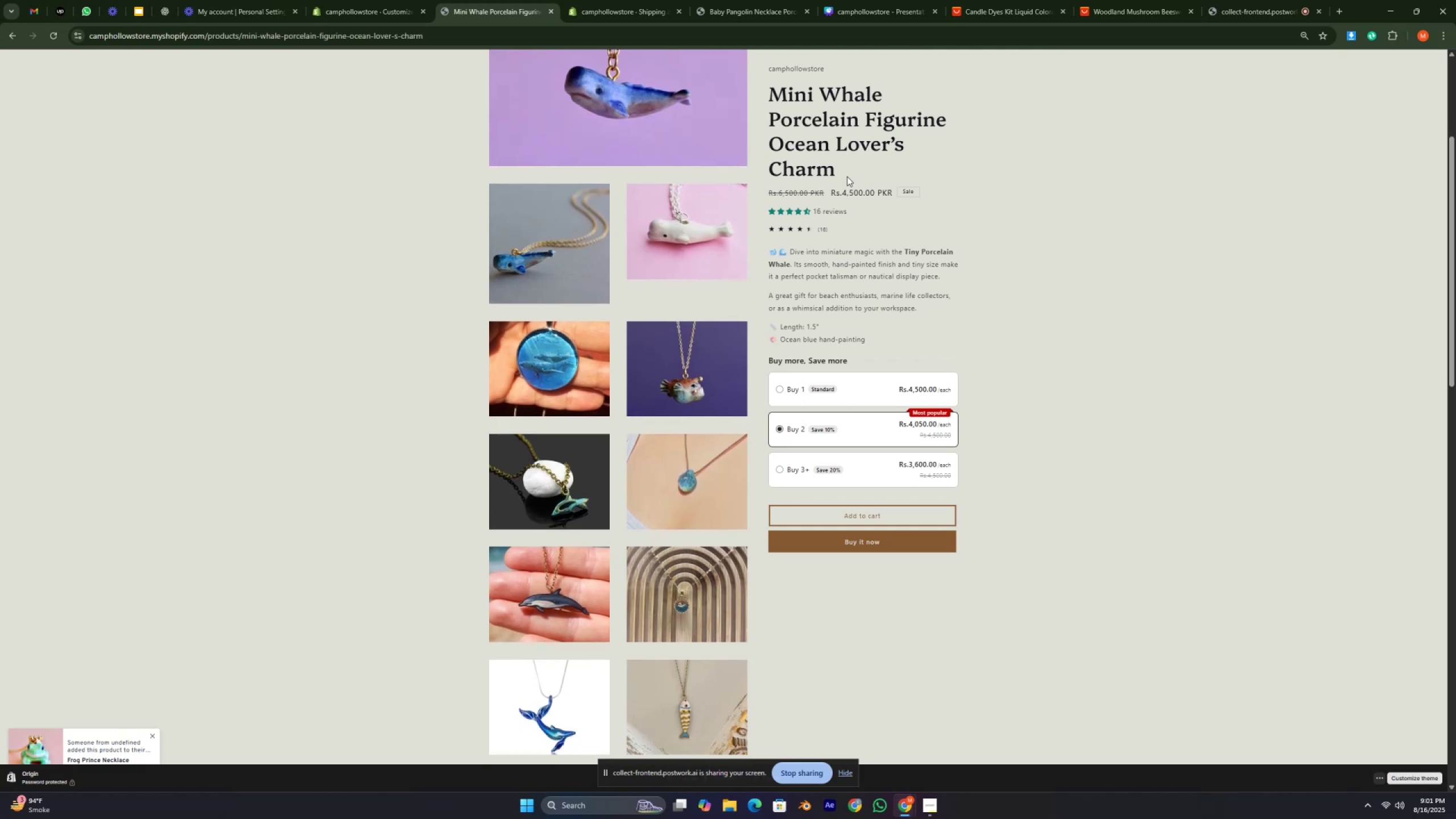 
key(ArrowDown)
 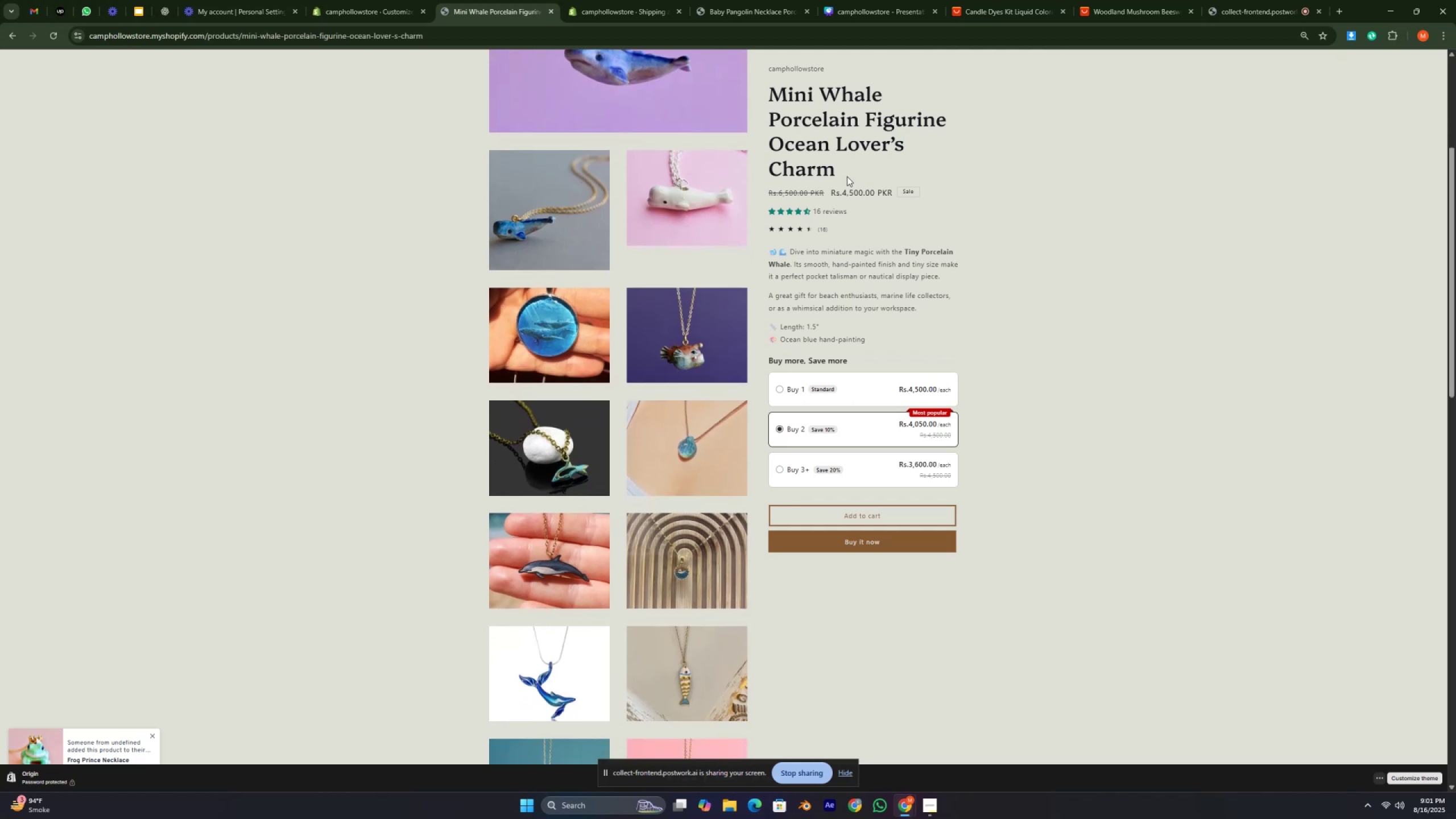 
key(ArrowDown)
 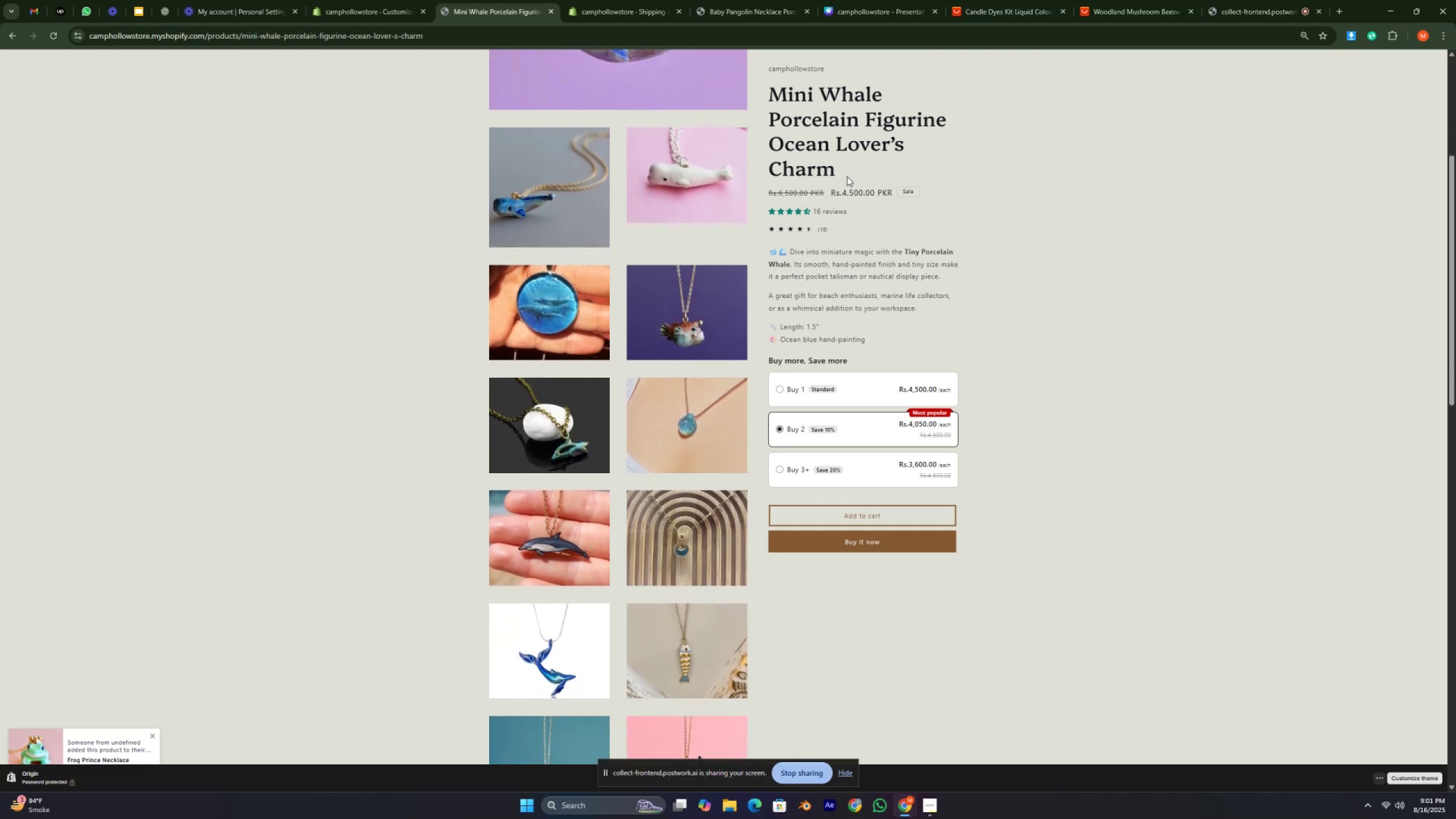 
key(ArrowDown)
 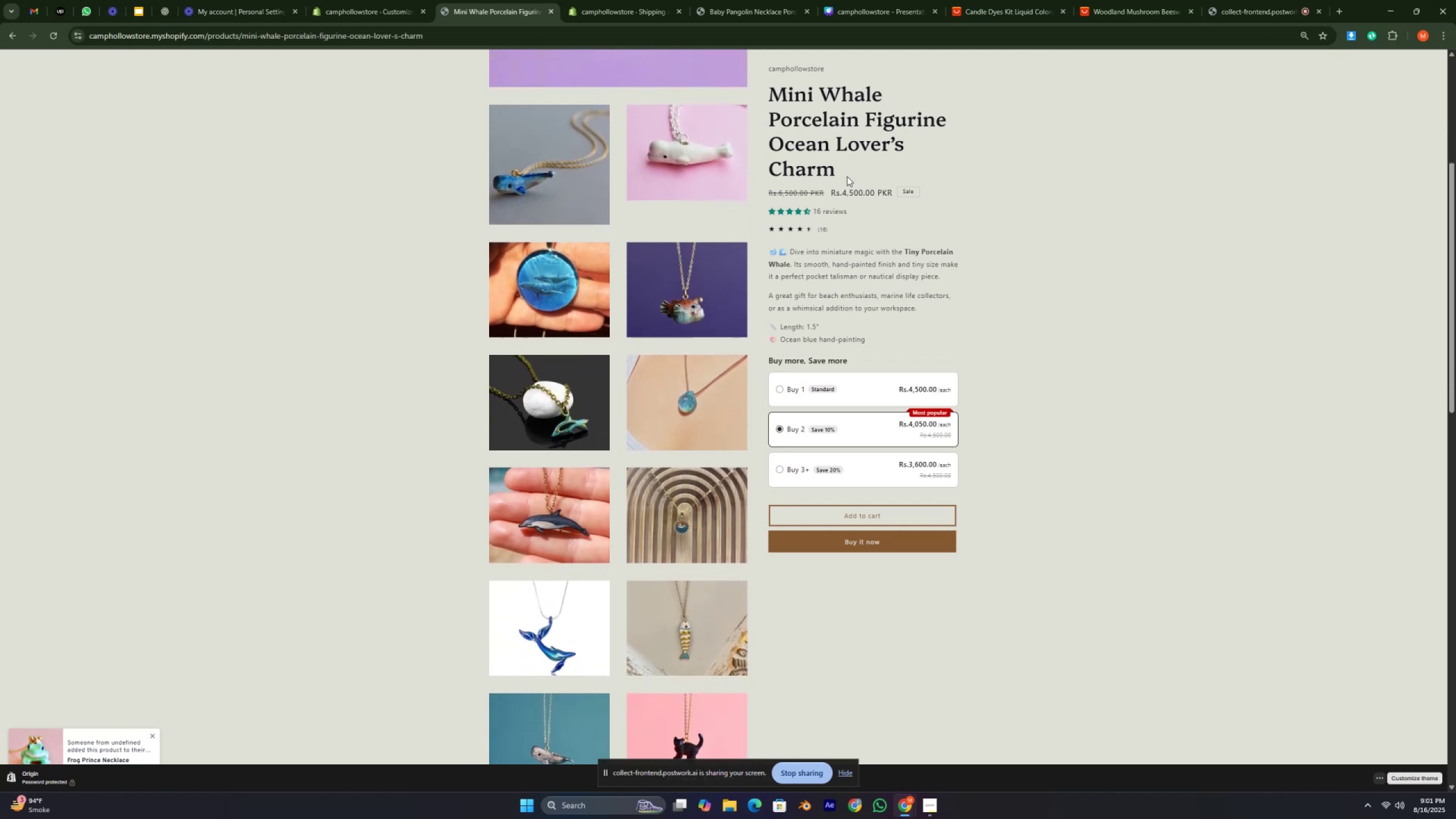 
key(ArrowDown)
 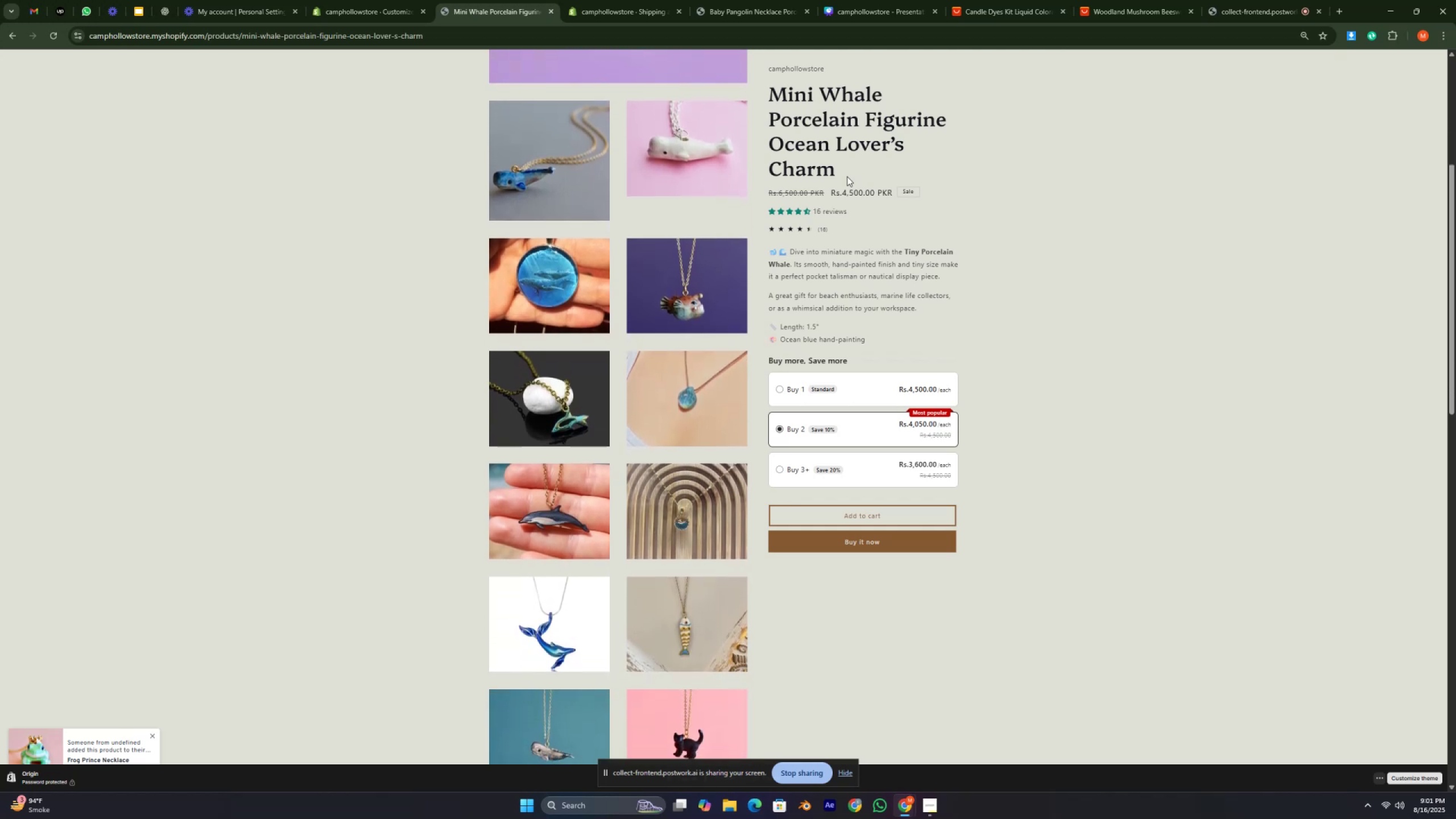 
key(ArrowDown)
 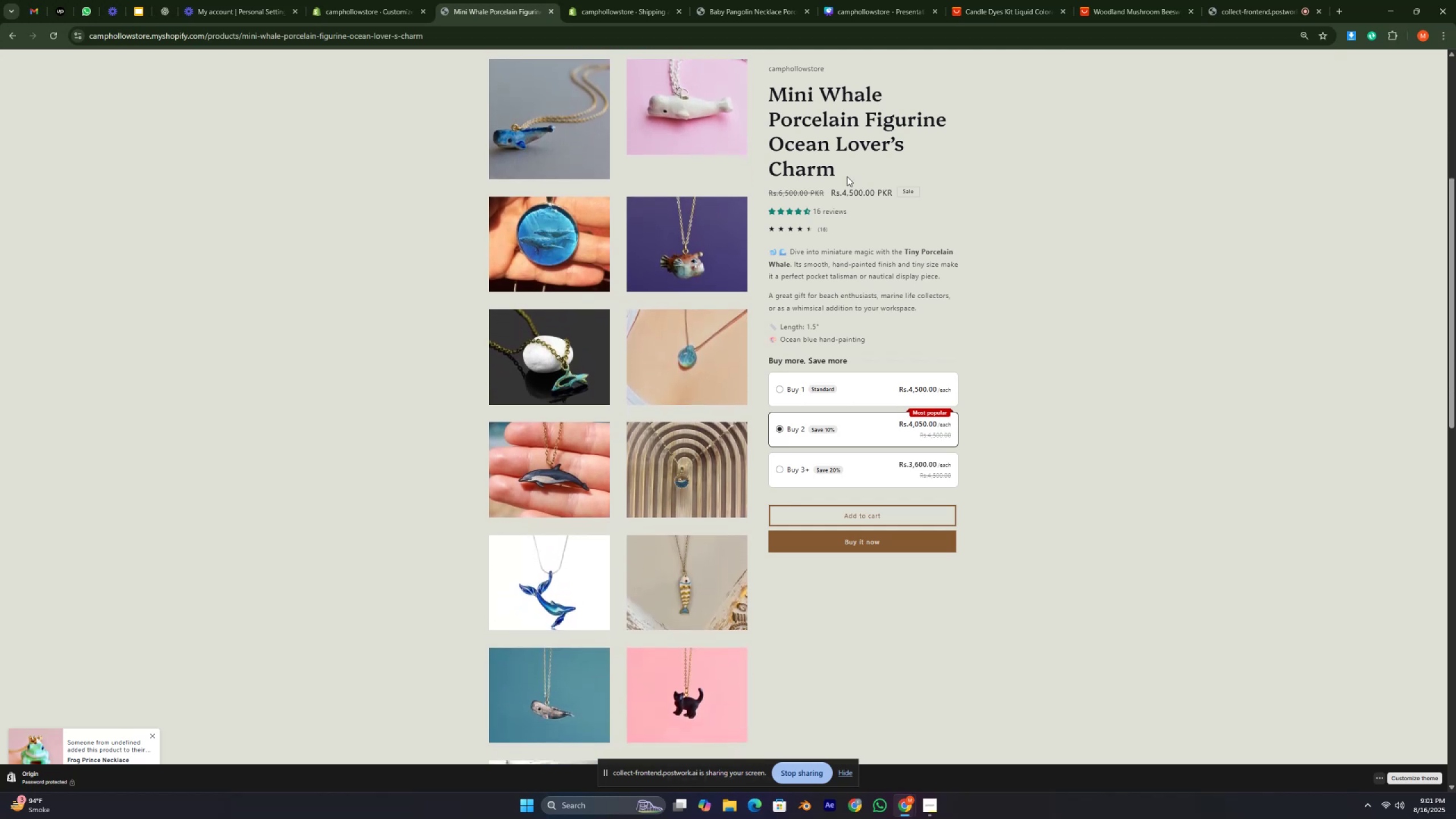 
key(ArrowDown)
 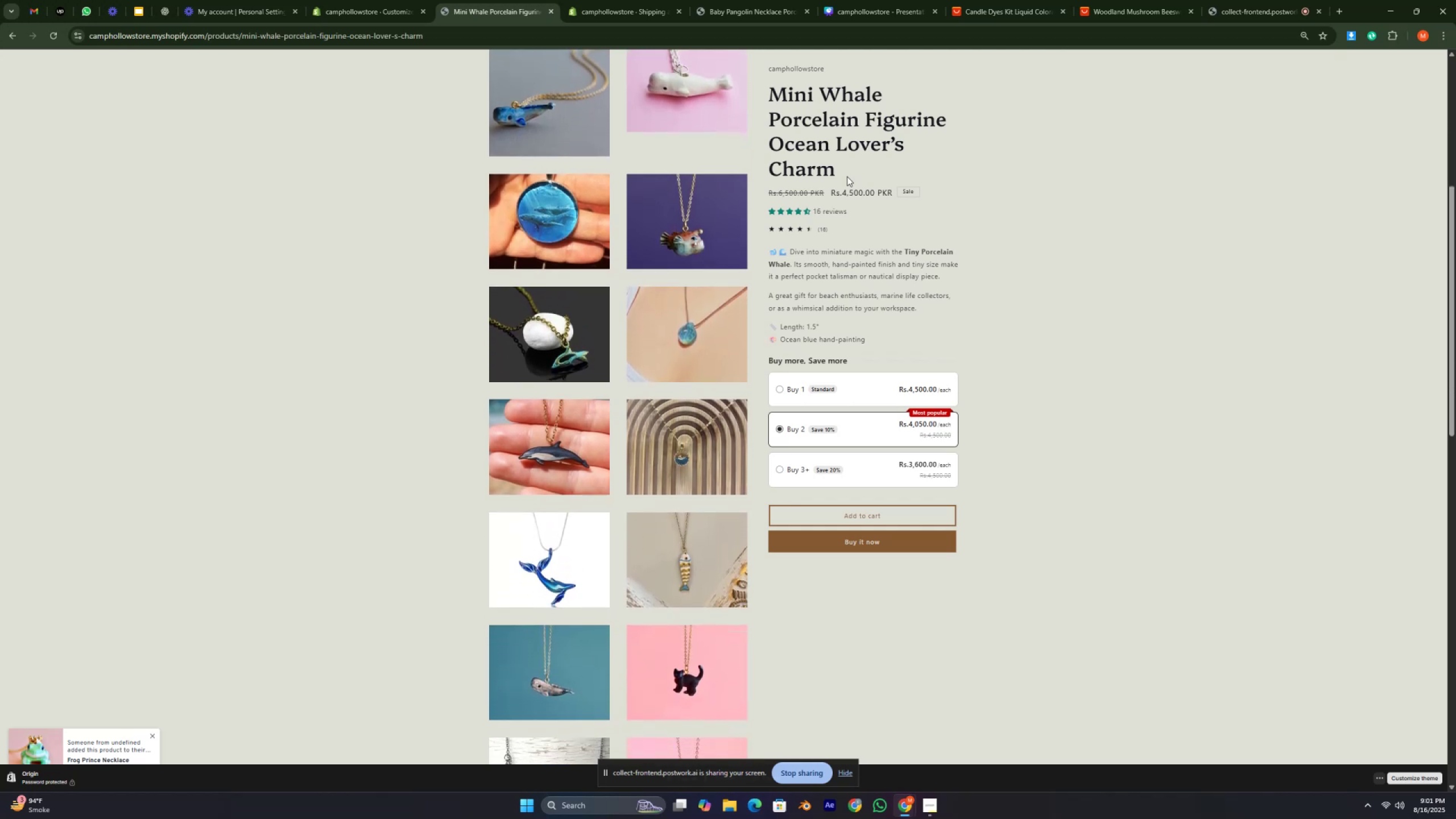 
key(ArrowDown)
 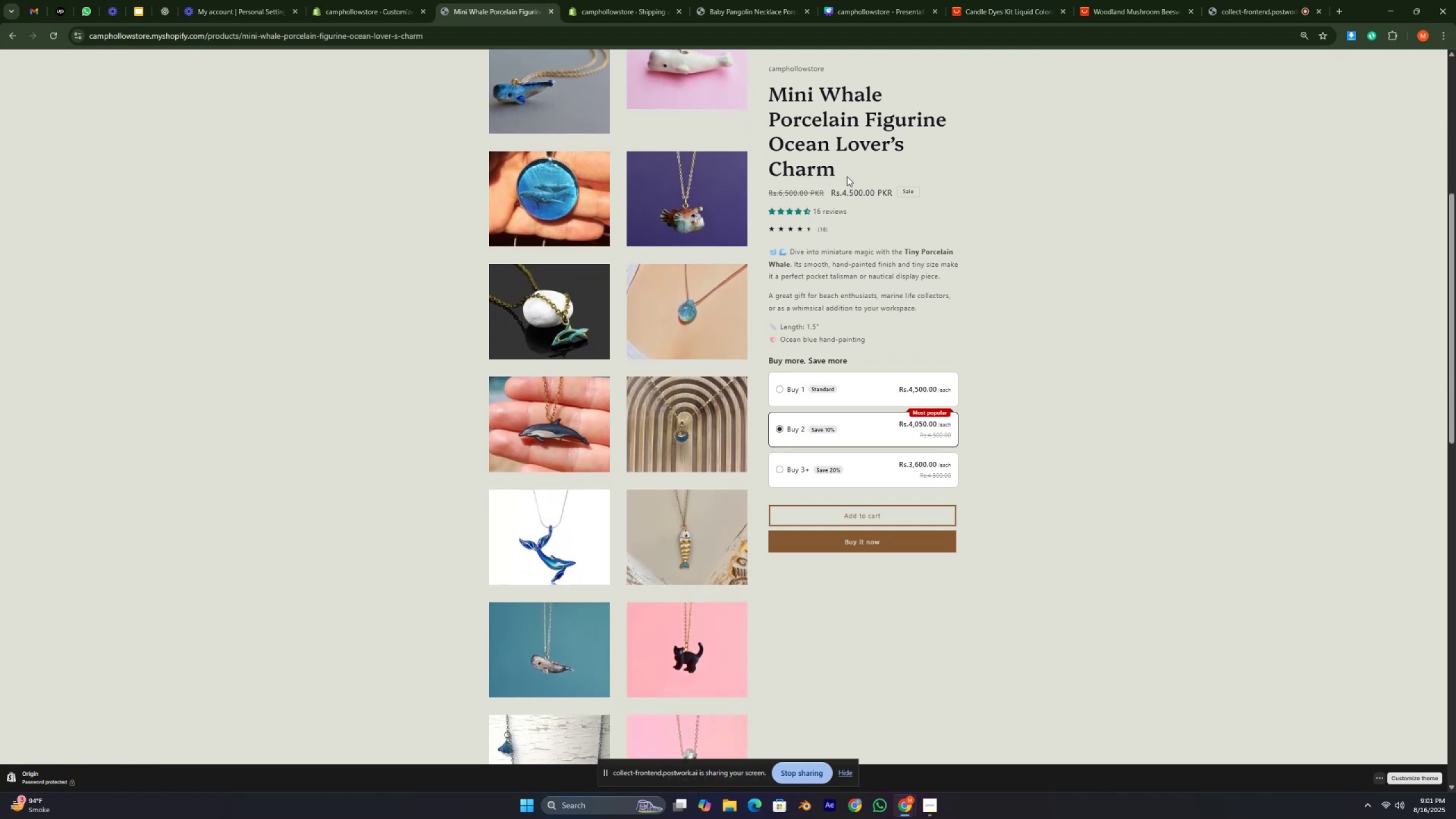 
hold_key(key=Comma, duration=0.36)
 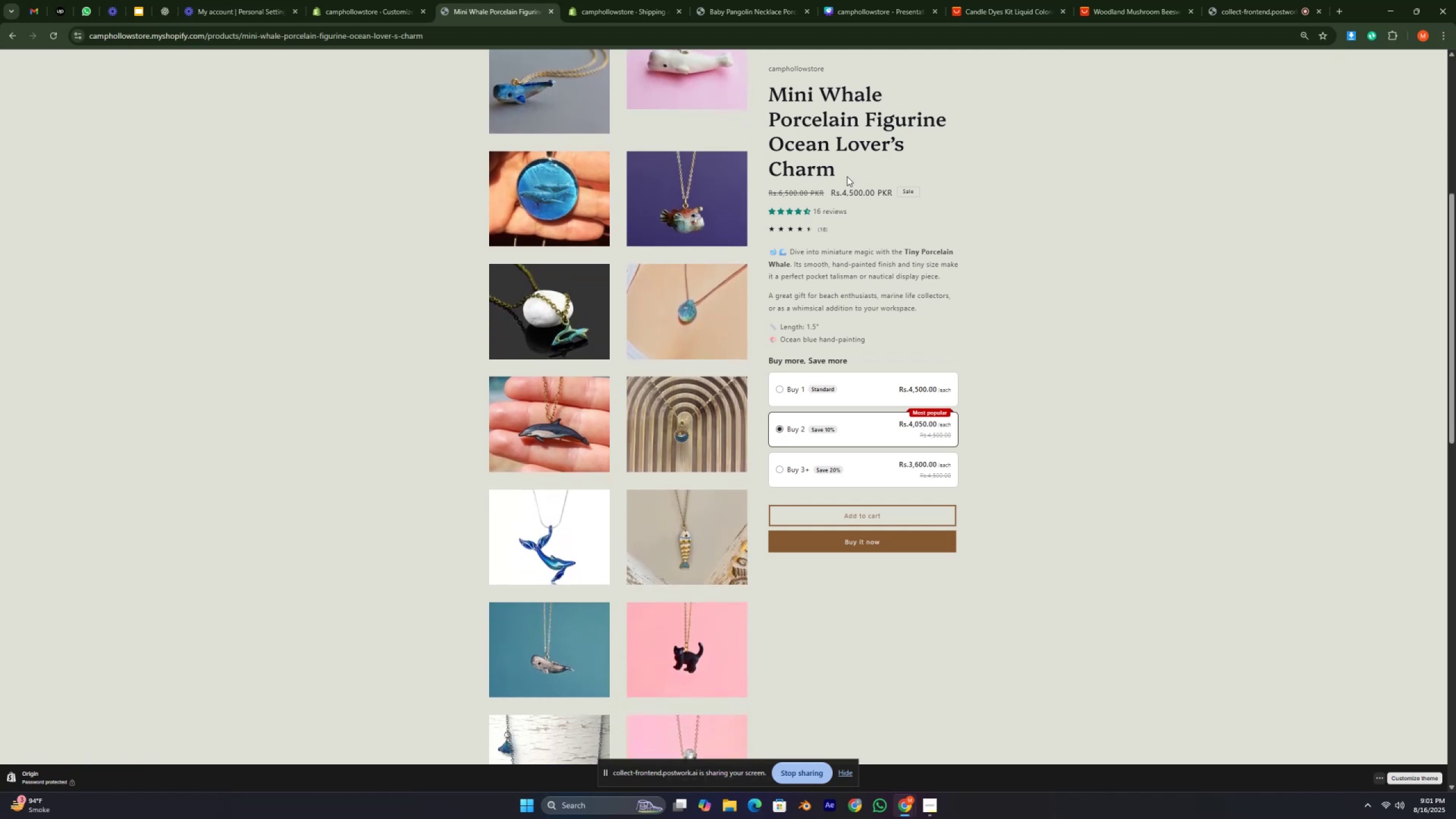 
hold_key(key=Period, duration=0.42)
 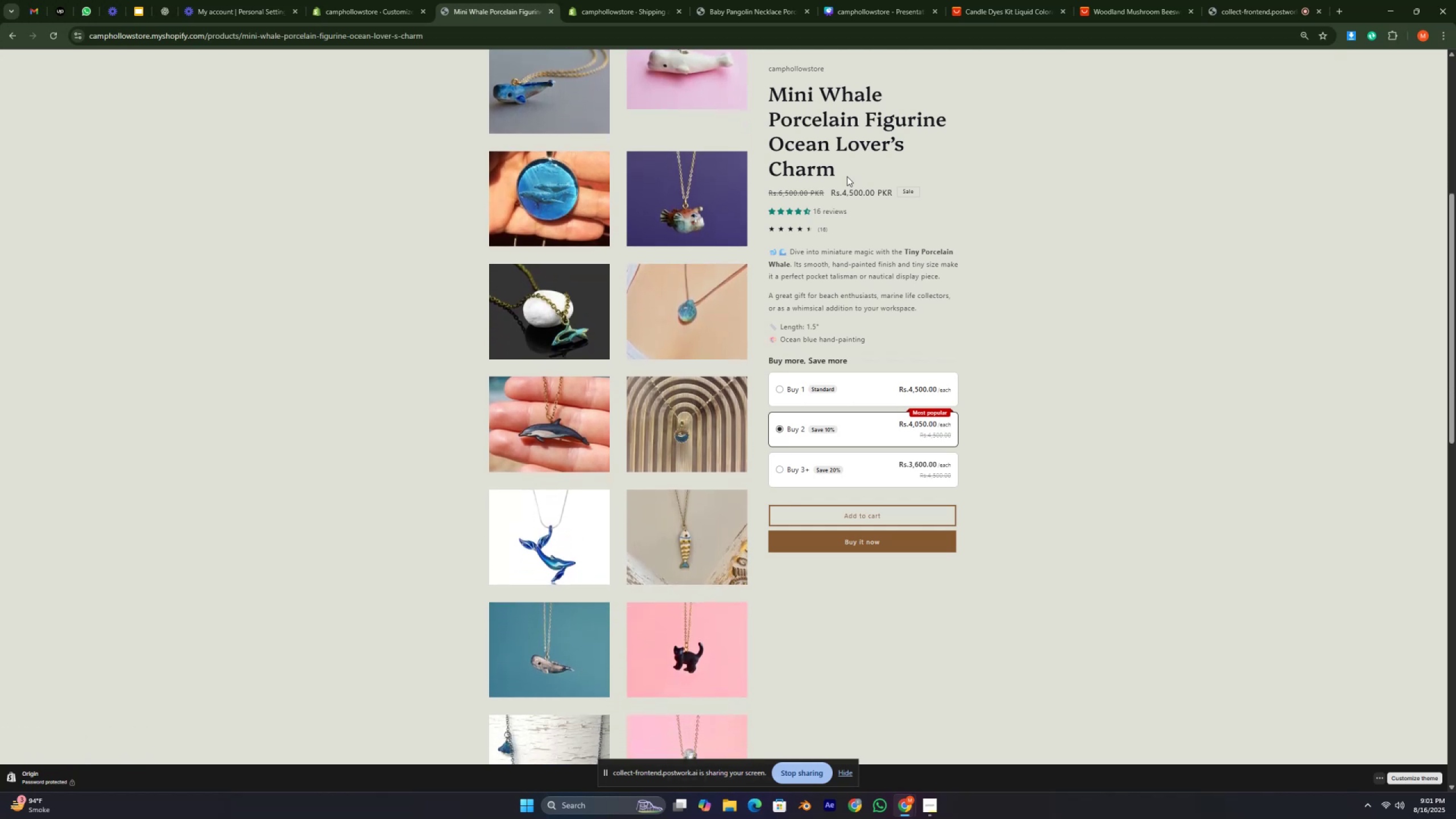 
hold_key(key=Comma, duration=1.14)
 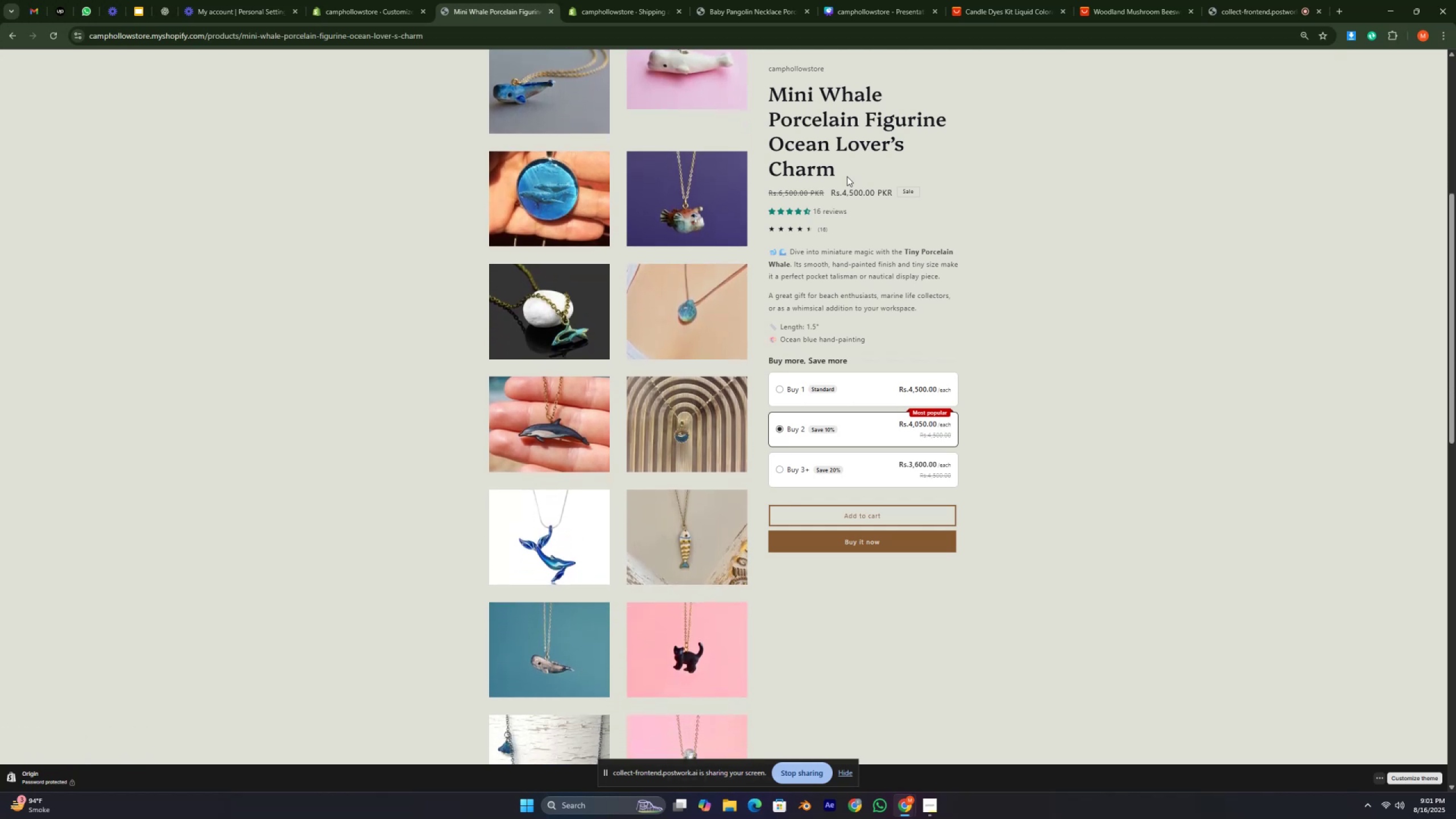 
hold_key(key=Period, duration=0.37)
 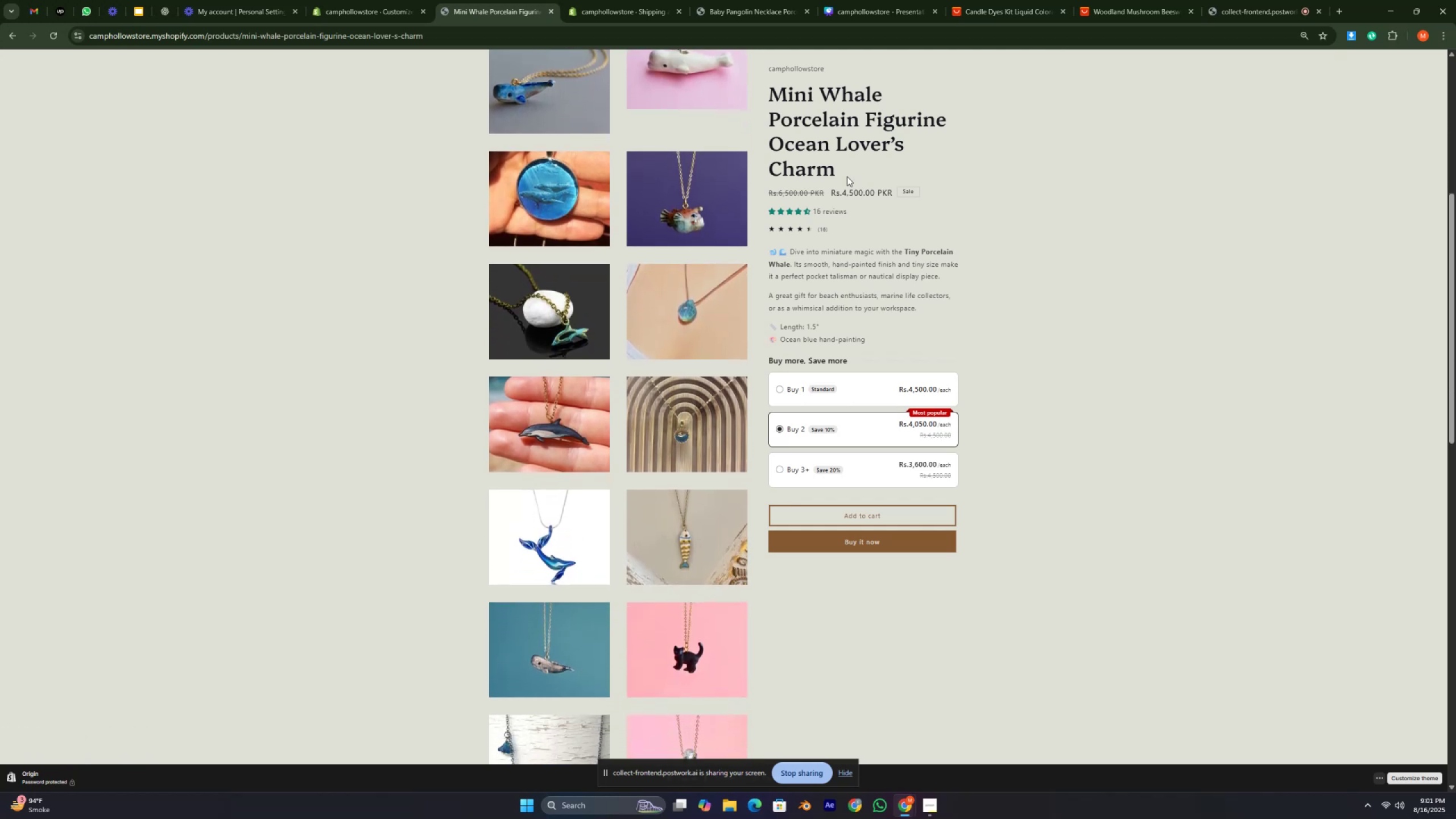 
hold_key(key=Comma, duration=1.33)
 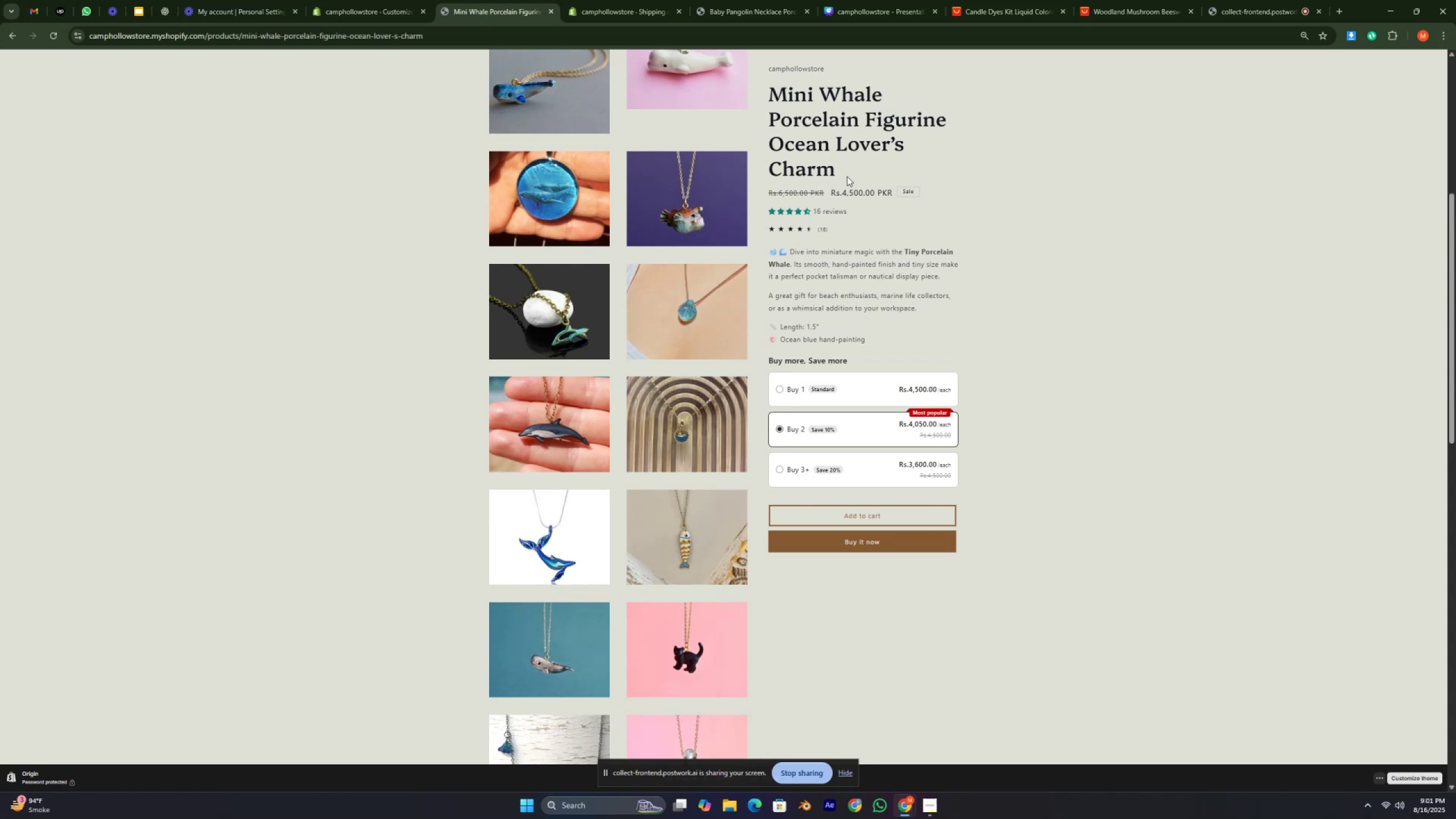 
hold_key(key=Period, duration=0.43)
 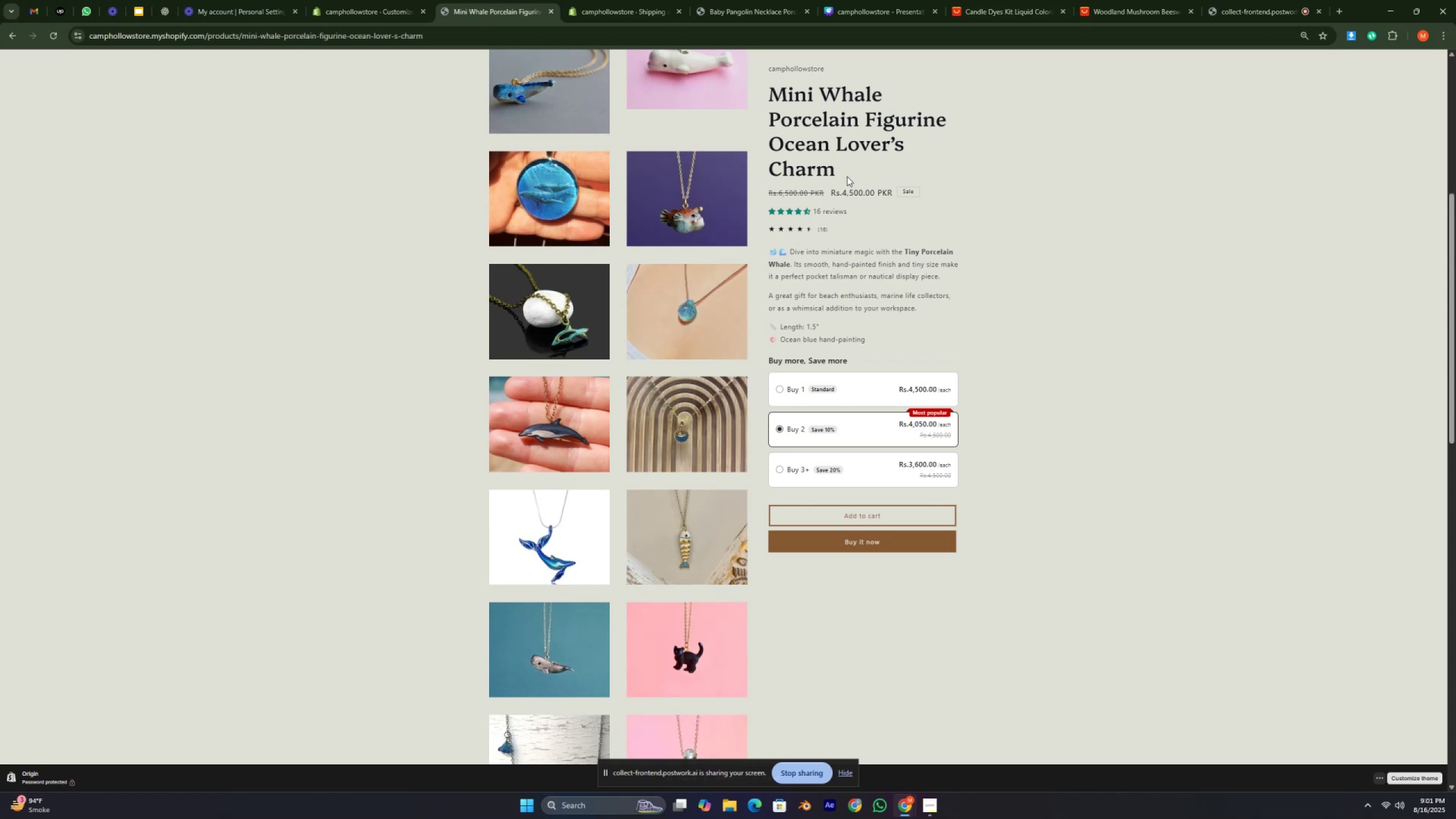 
hold_key(key=Comma, duration=0.71)
 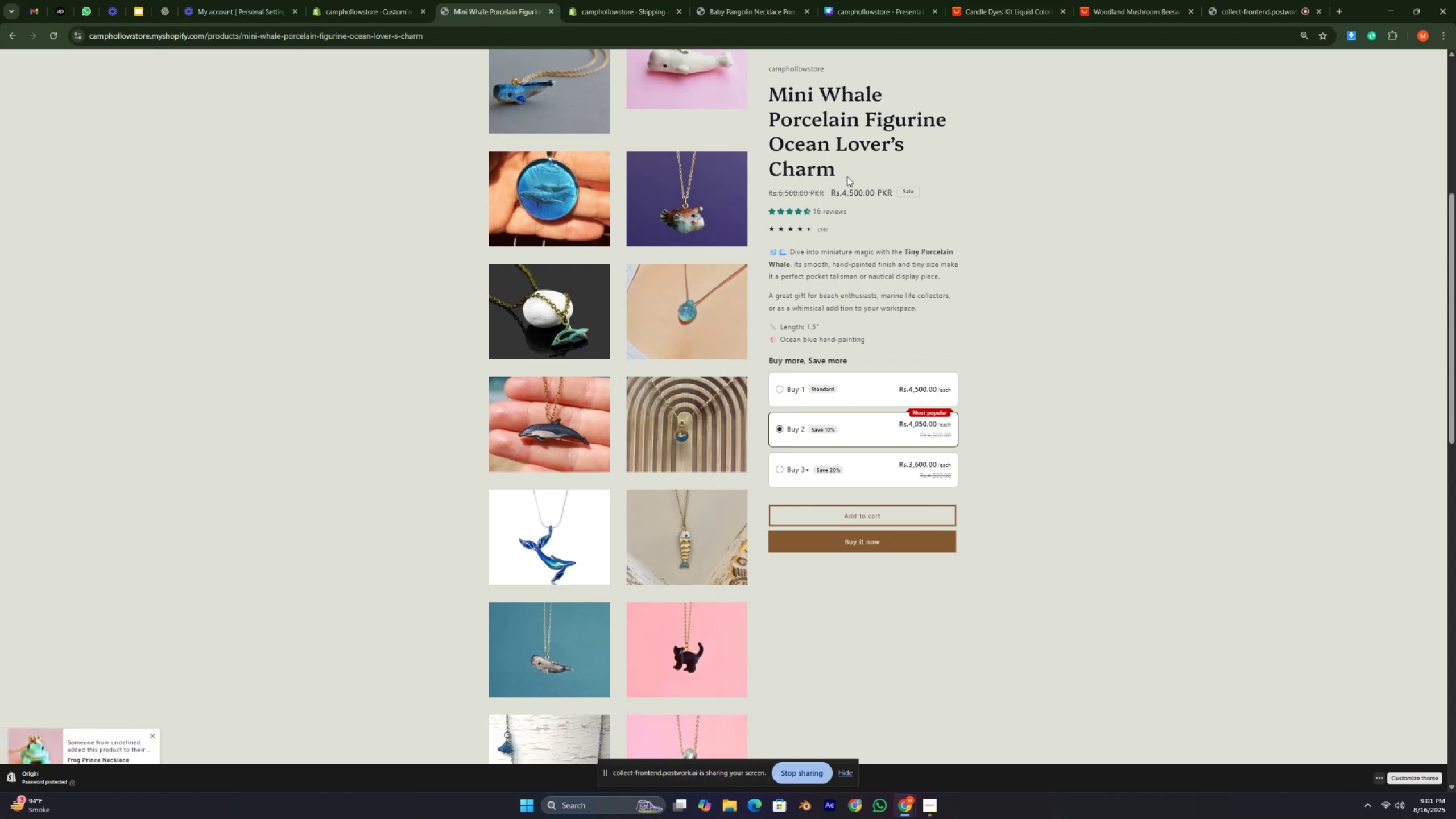 
hold_key(key=Period, duration=0.38)
 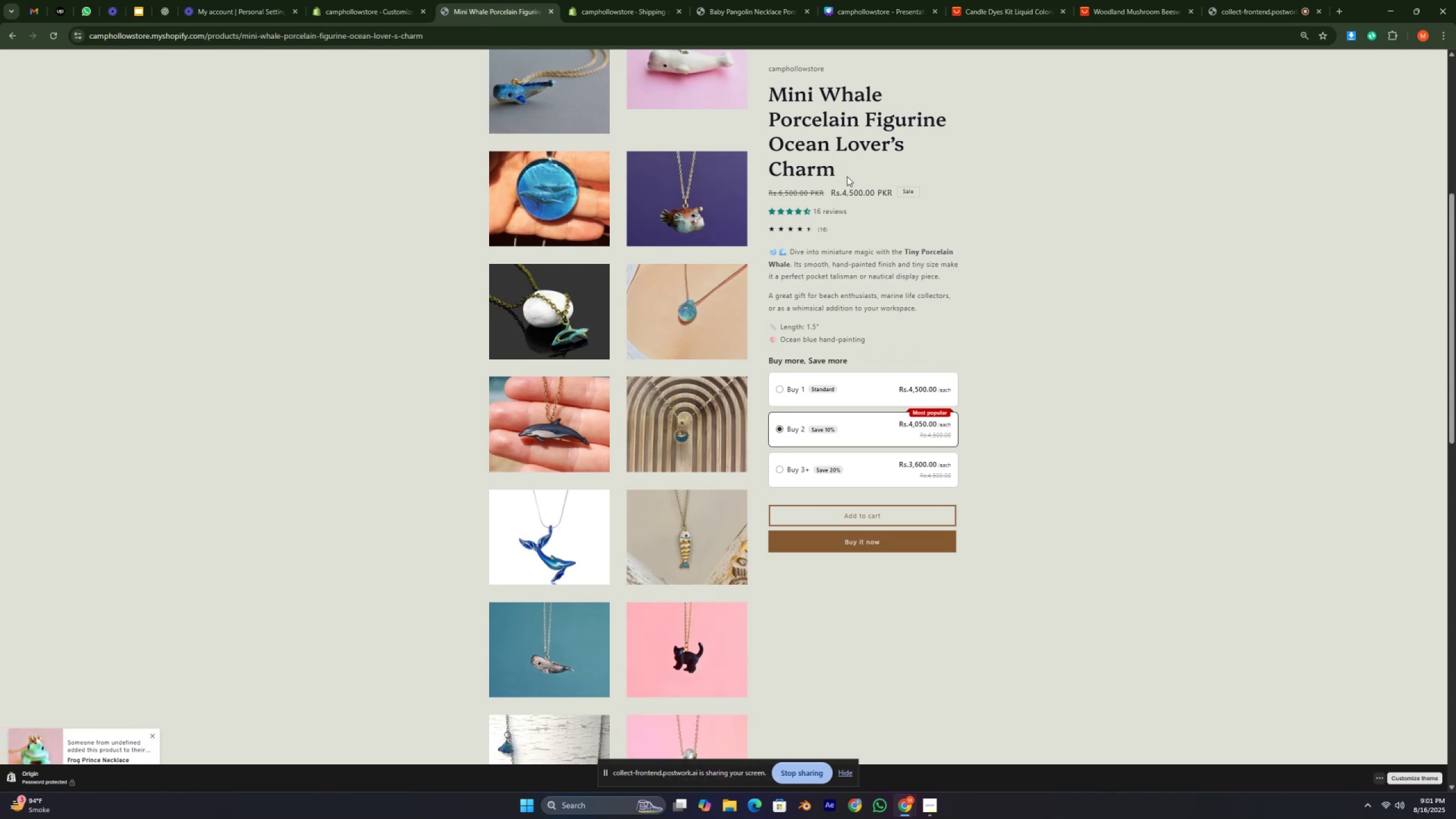 
hold_key(key=Comma, duration=1.47)
 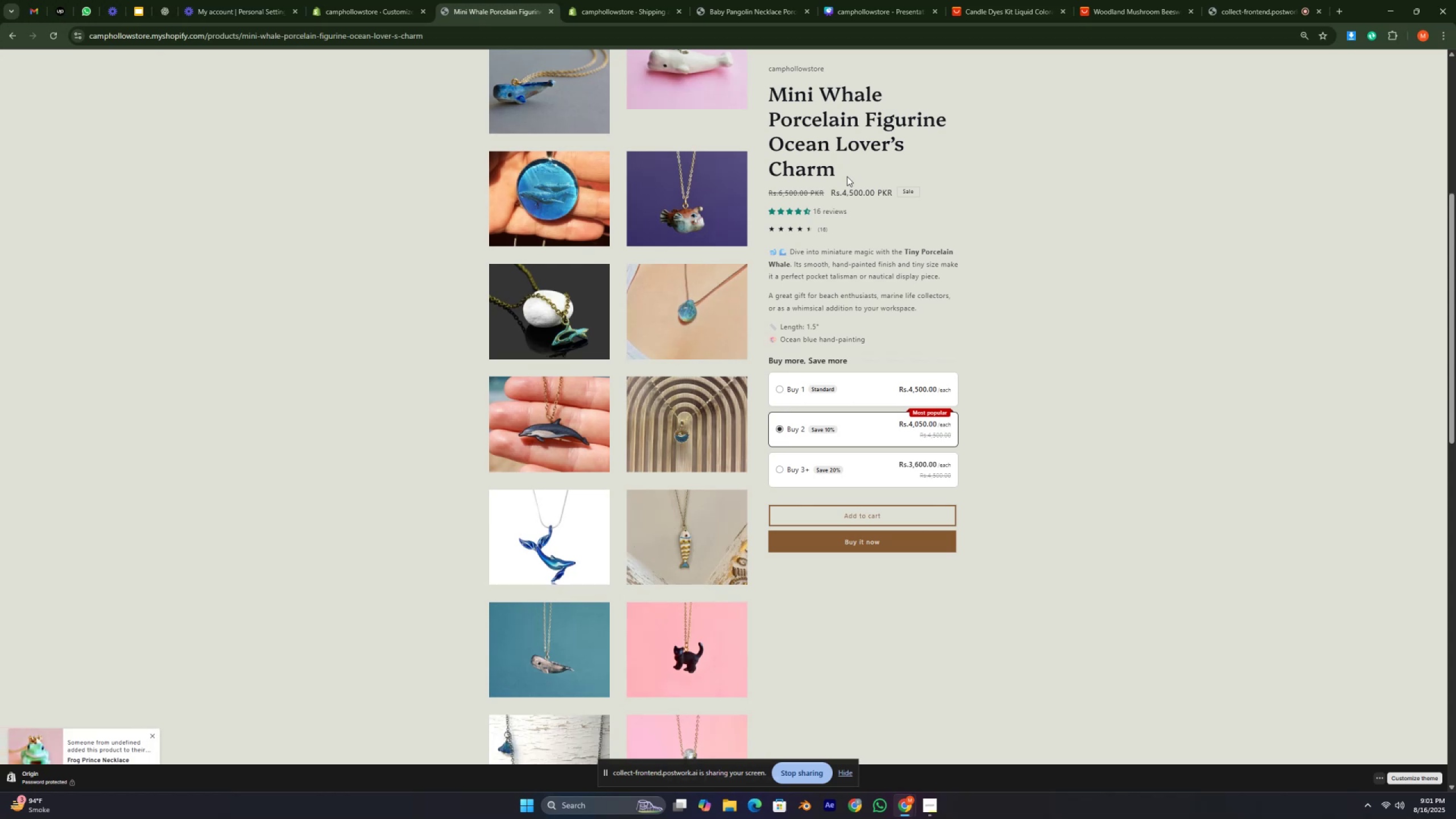 
hold_key(key=Period, duration=0.38)
 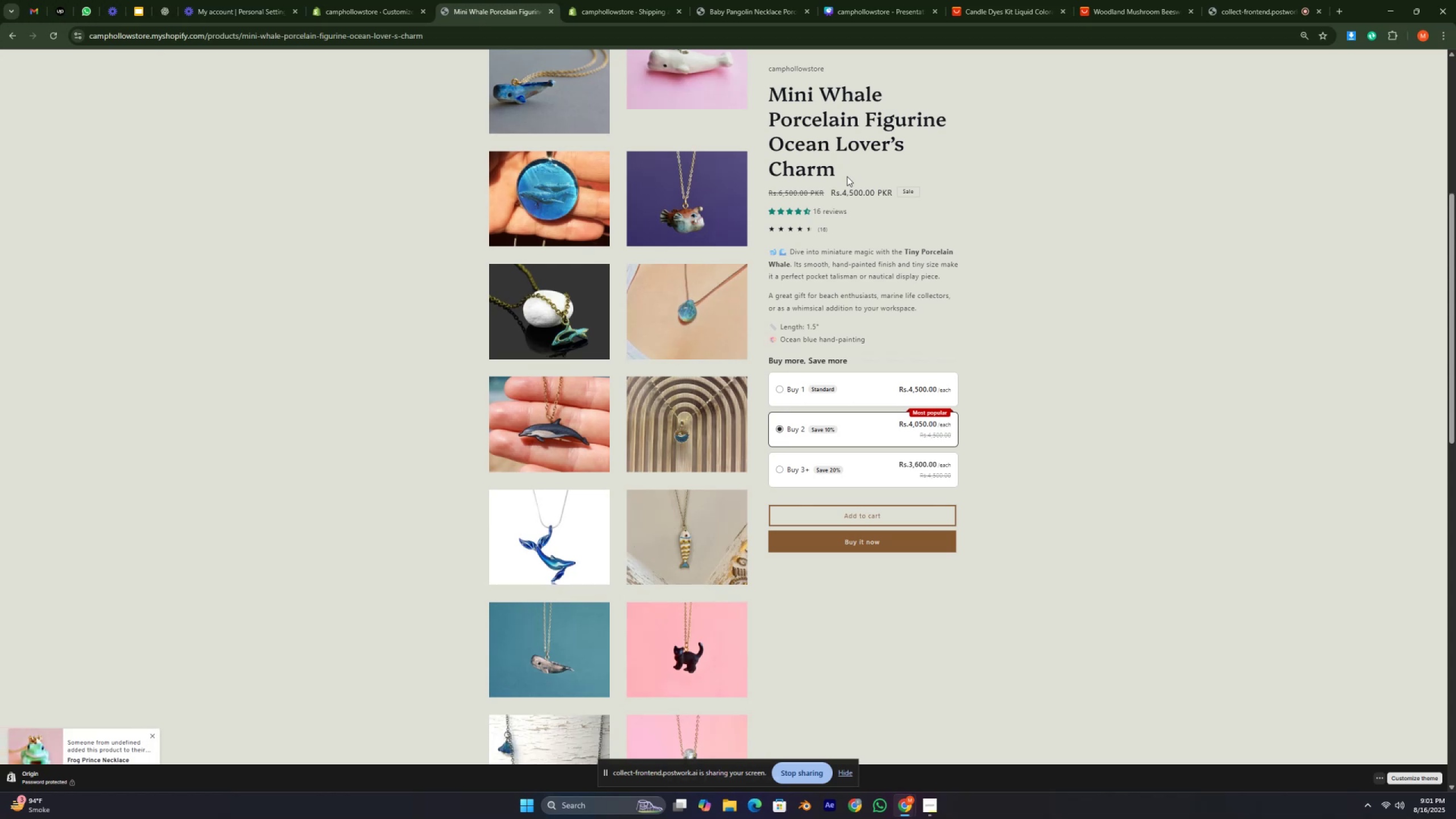 
hold_key(key=Comma, duration=0.79)
 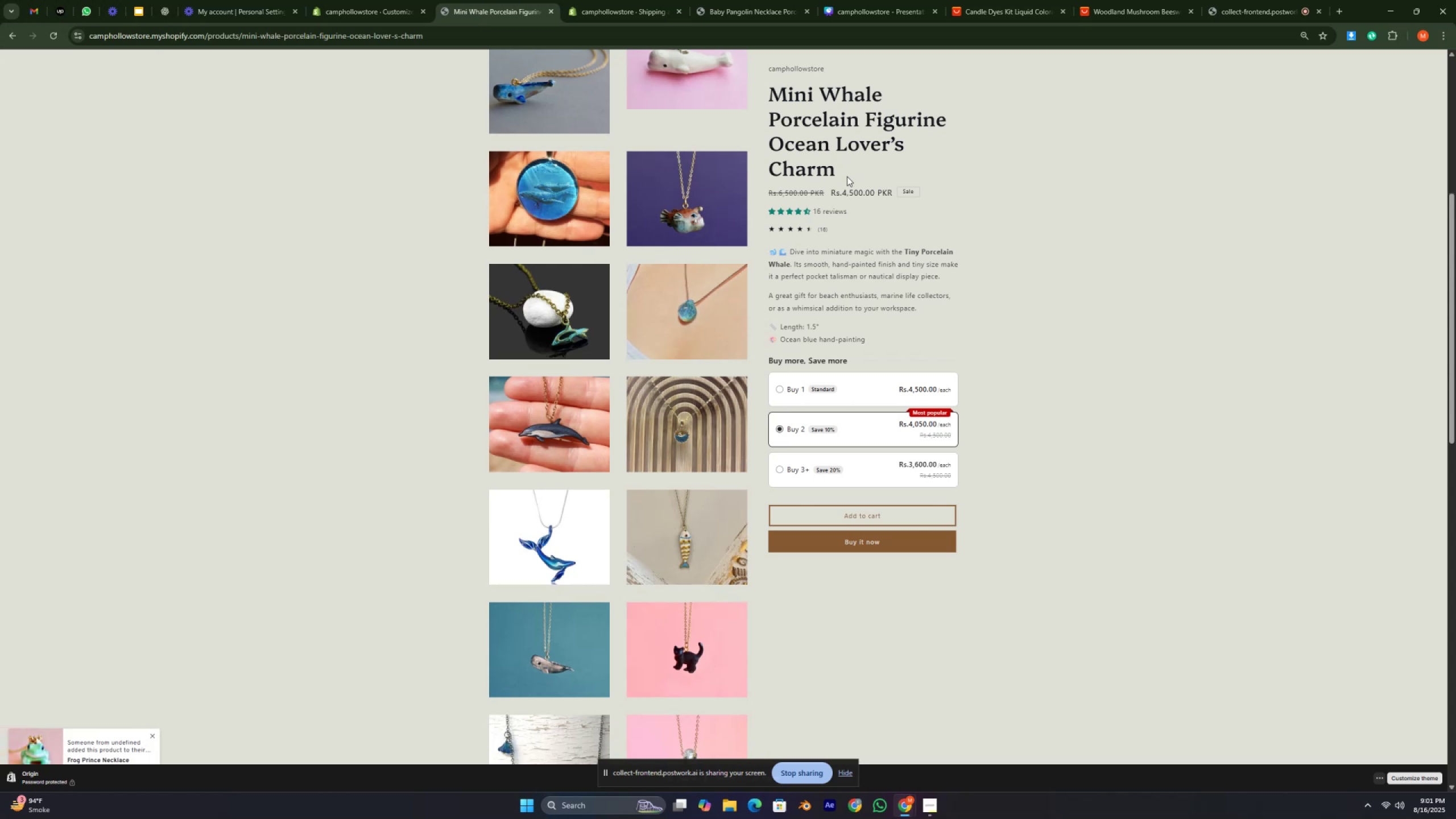 
hold_key(key=Period, duration=0.43)
 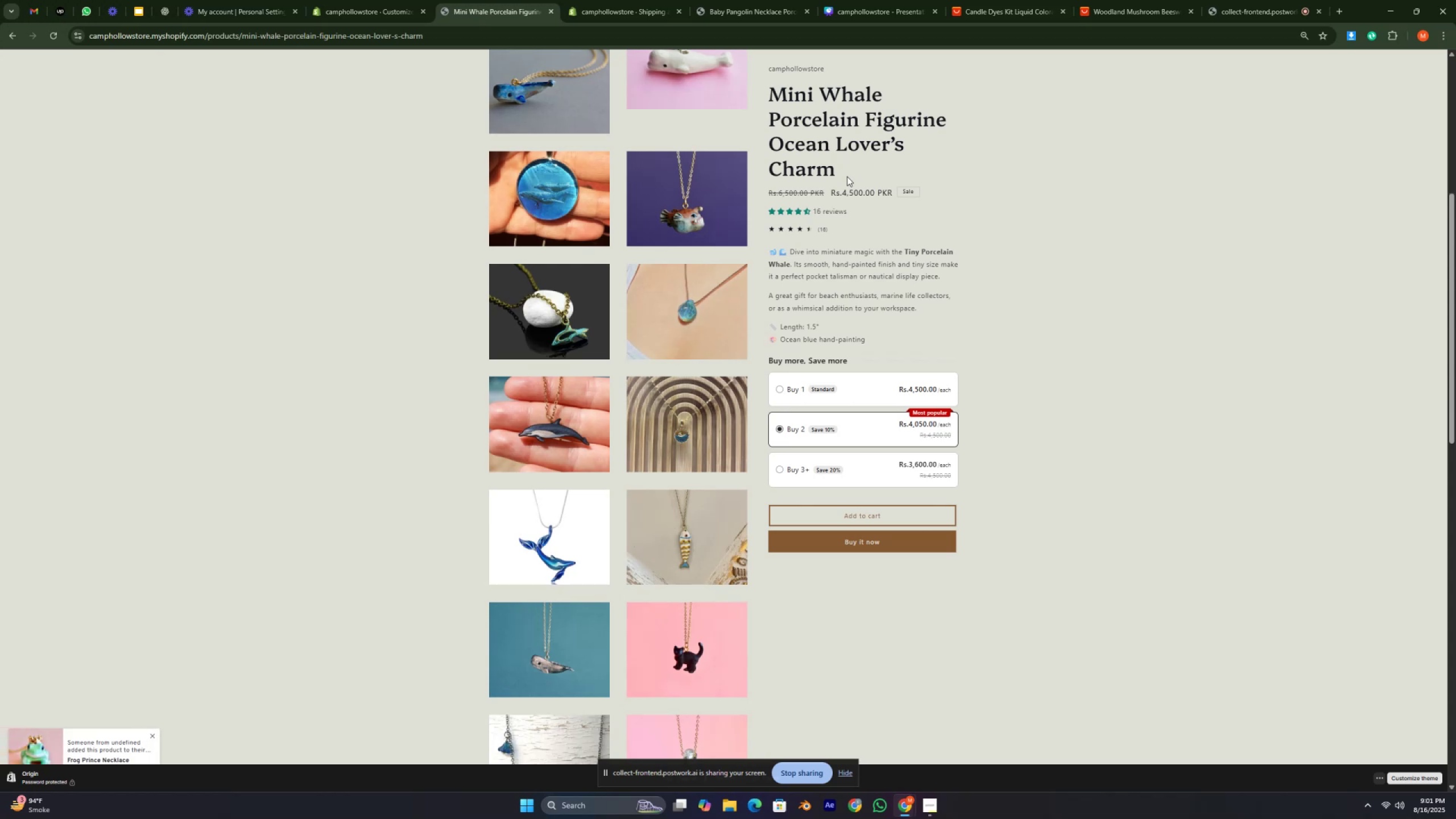 
hold_key(key=Comma, duration=0.66)
 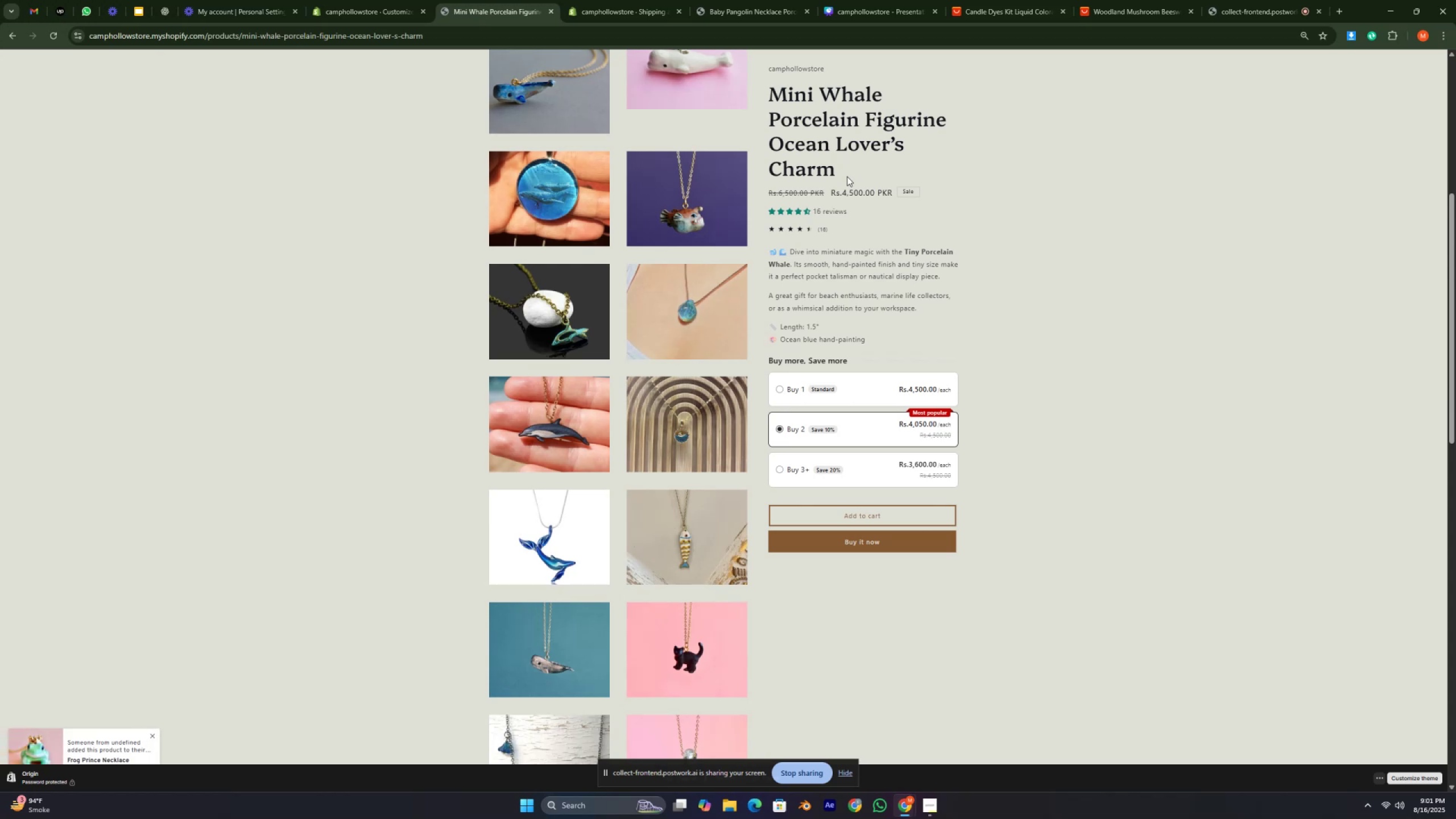 
key(Period)
 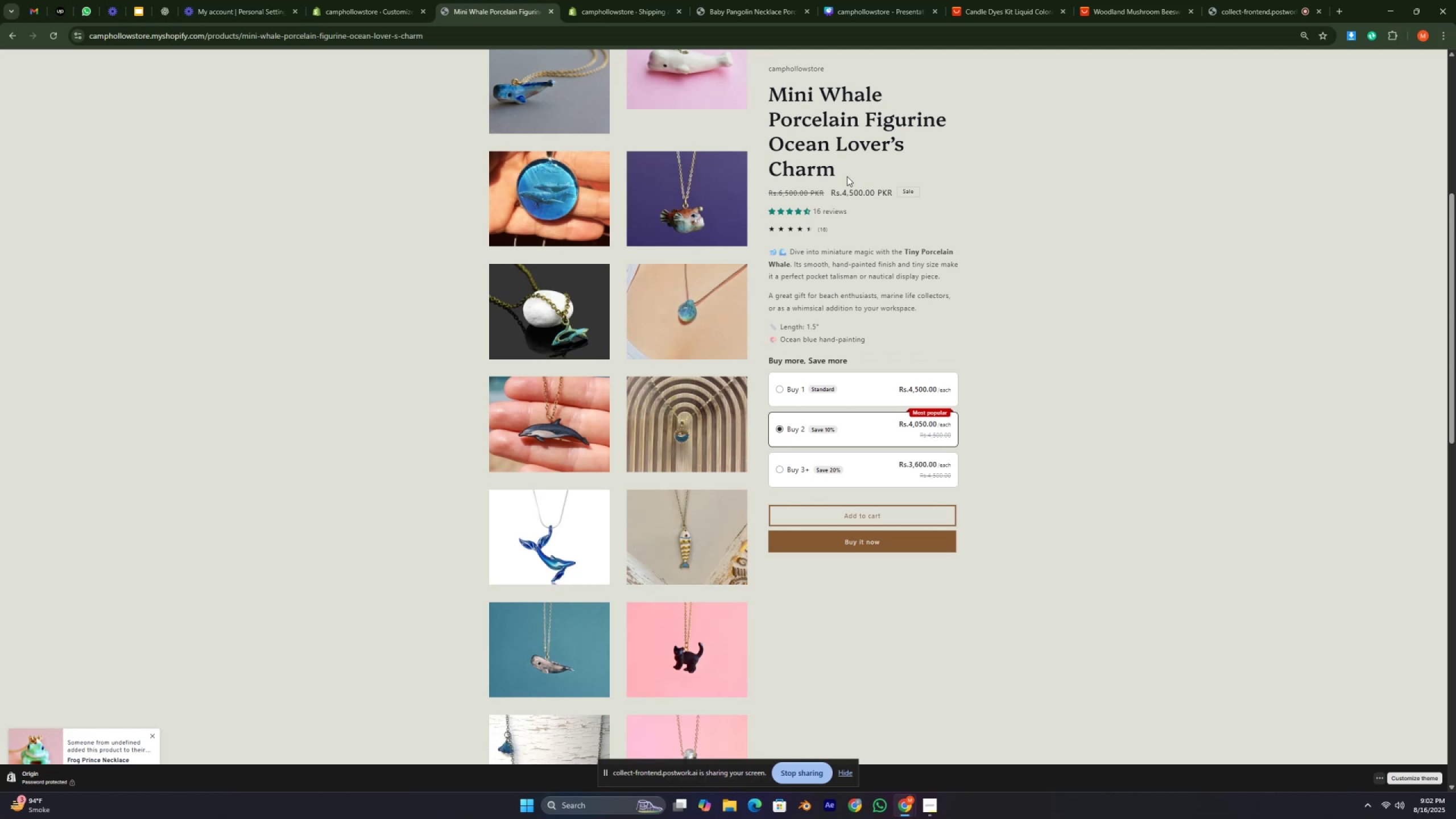 
wait(49.85)
 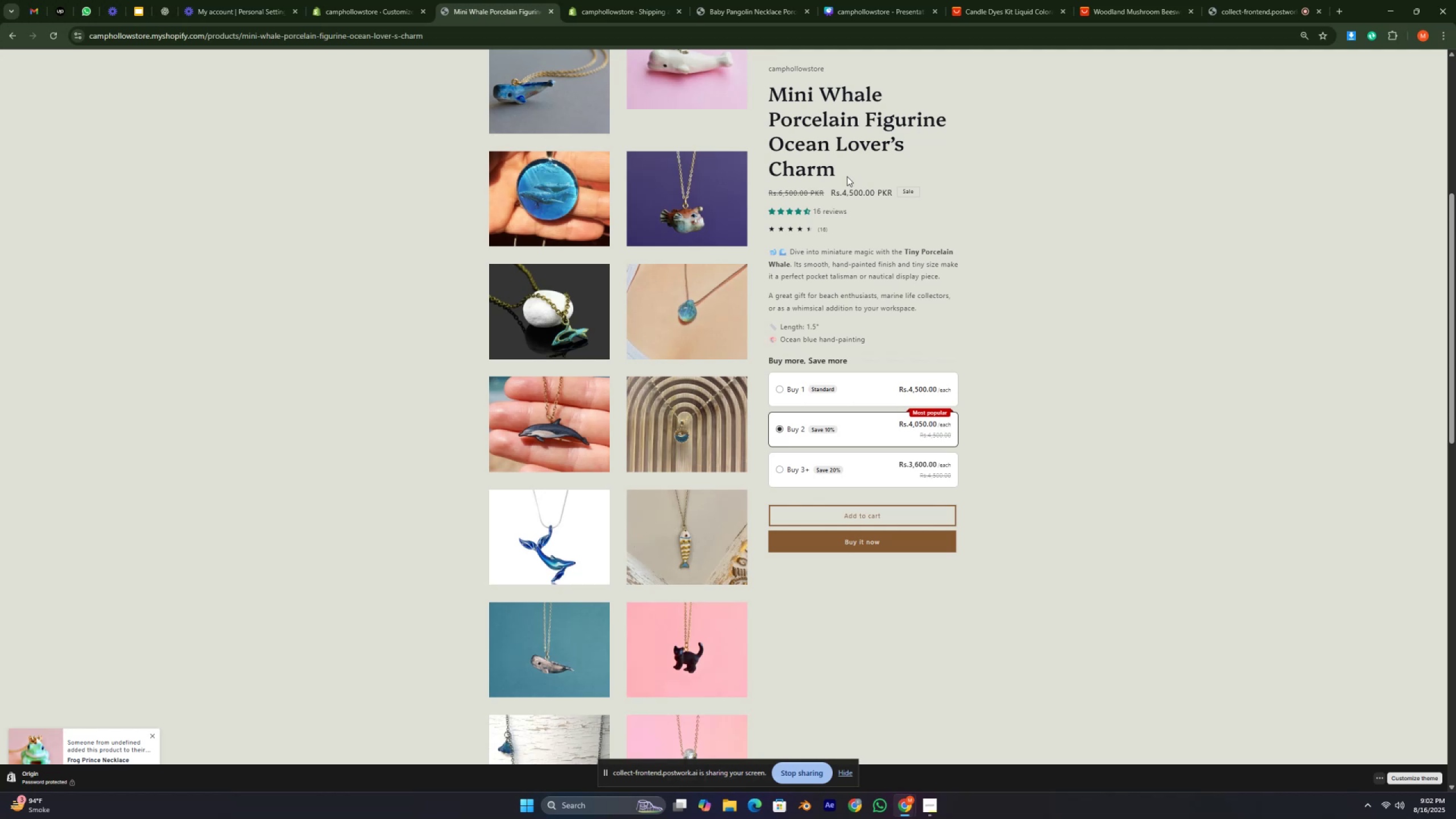 
type(nmnmnmnmnmnmnnmnnn)
 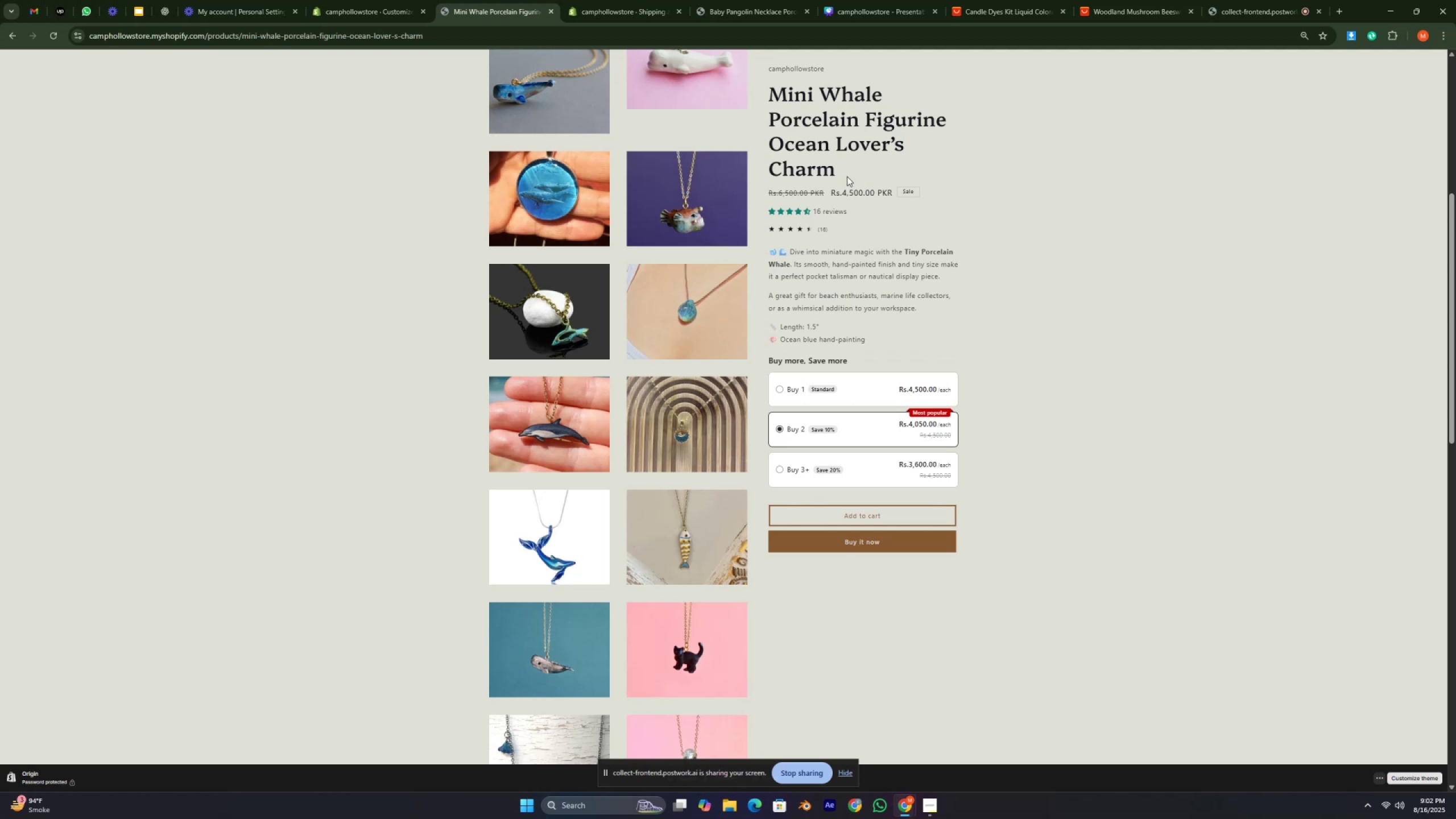 
hold_key(key=M, duration=1.1)
 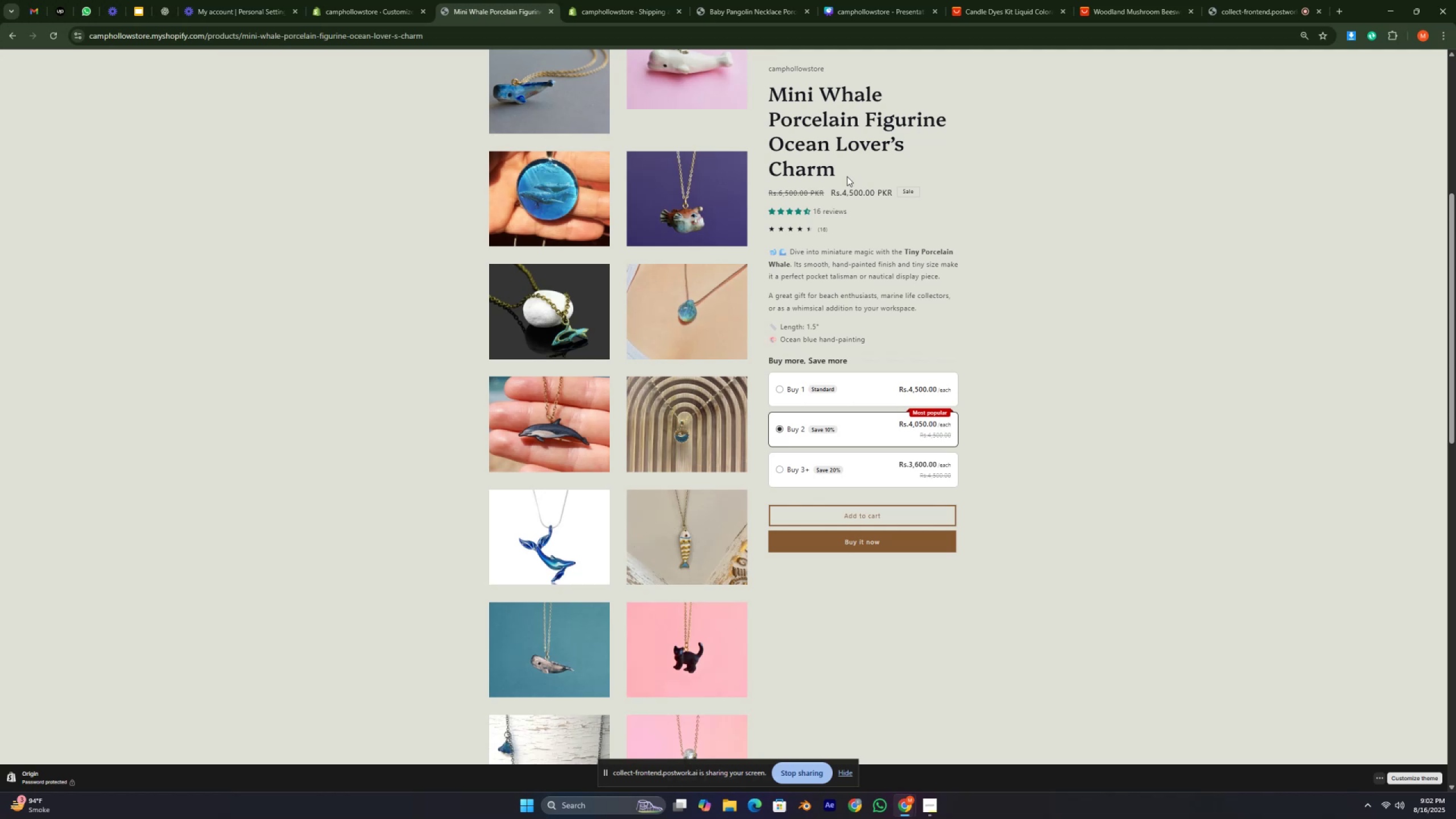 
hold_key(key=N, duration=0.3)
 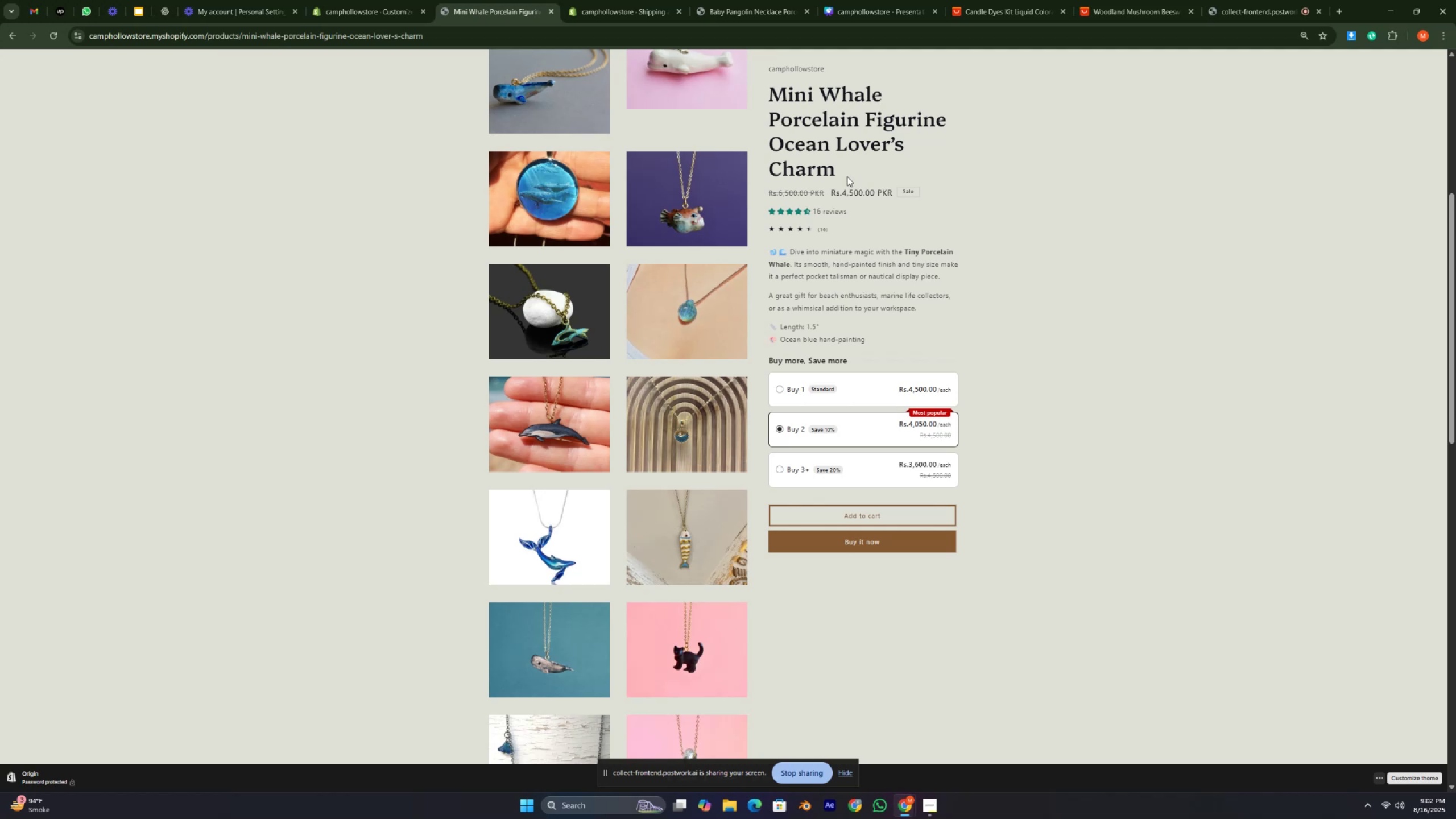 
type(mnmn)
 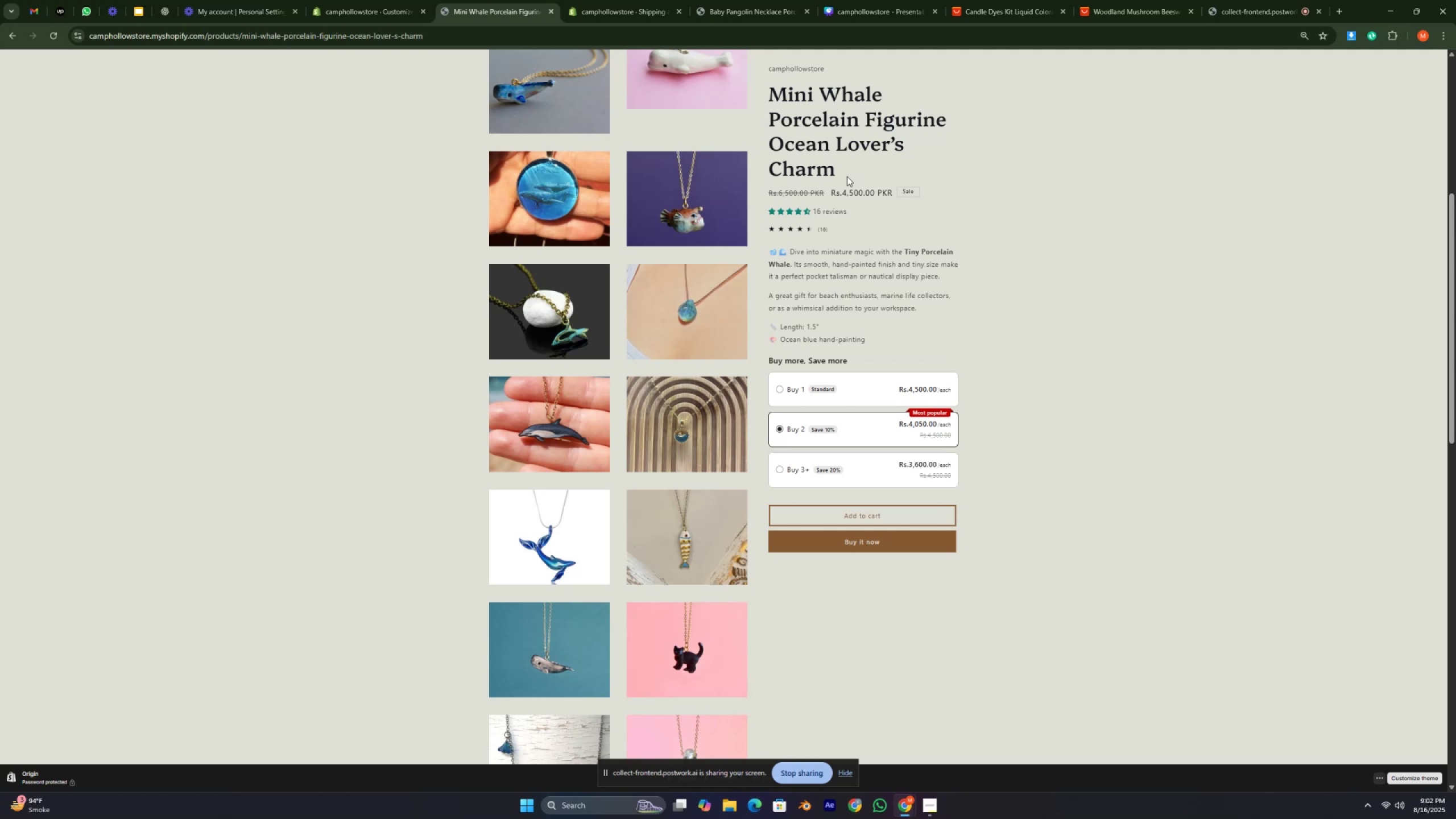 
hold_key(key=M, duration=1.55)
 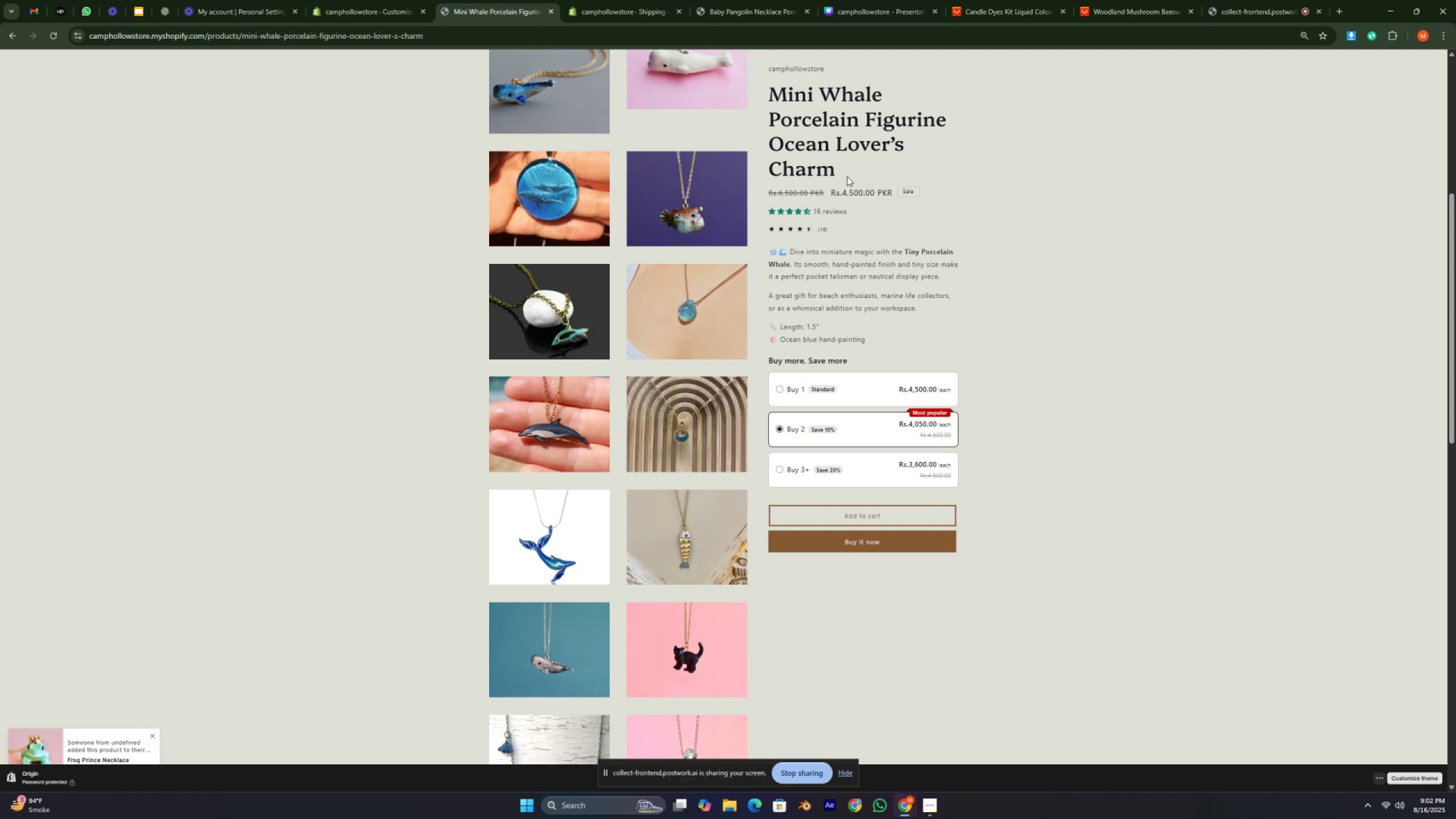 
hold_key(key=M, duration=1.45)
 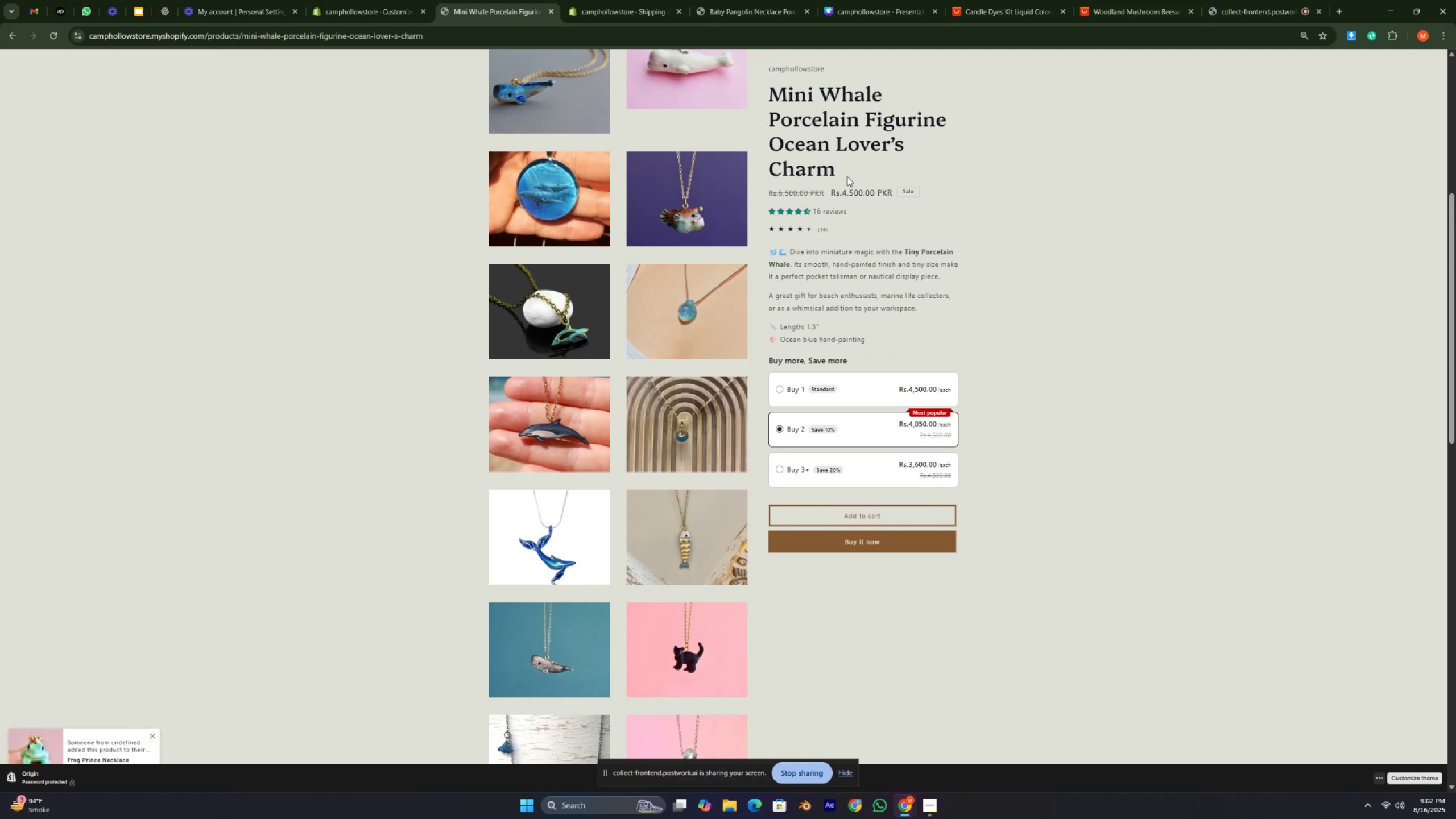 
type(mnmnmnmnmnmnmnm)
 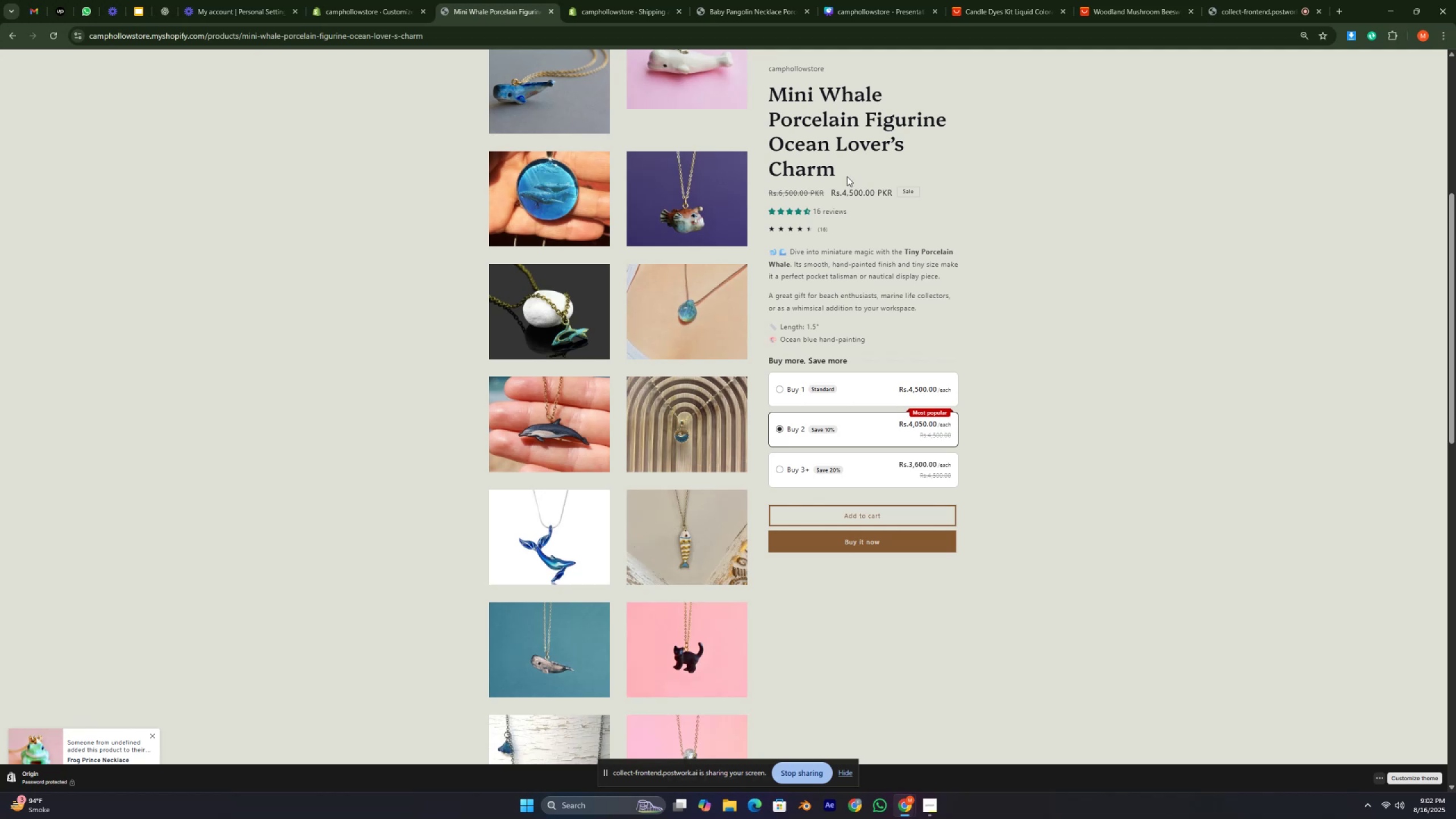 
hold_key(key=N, duration=1.01)
 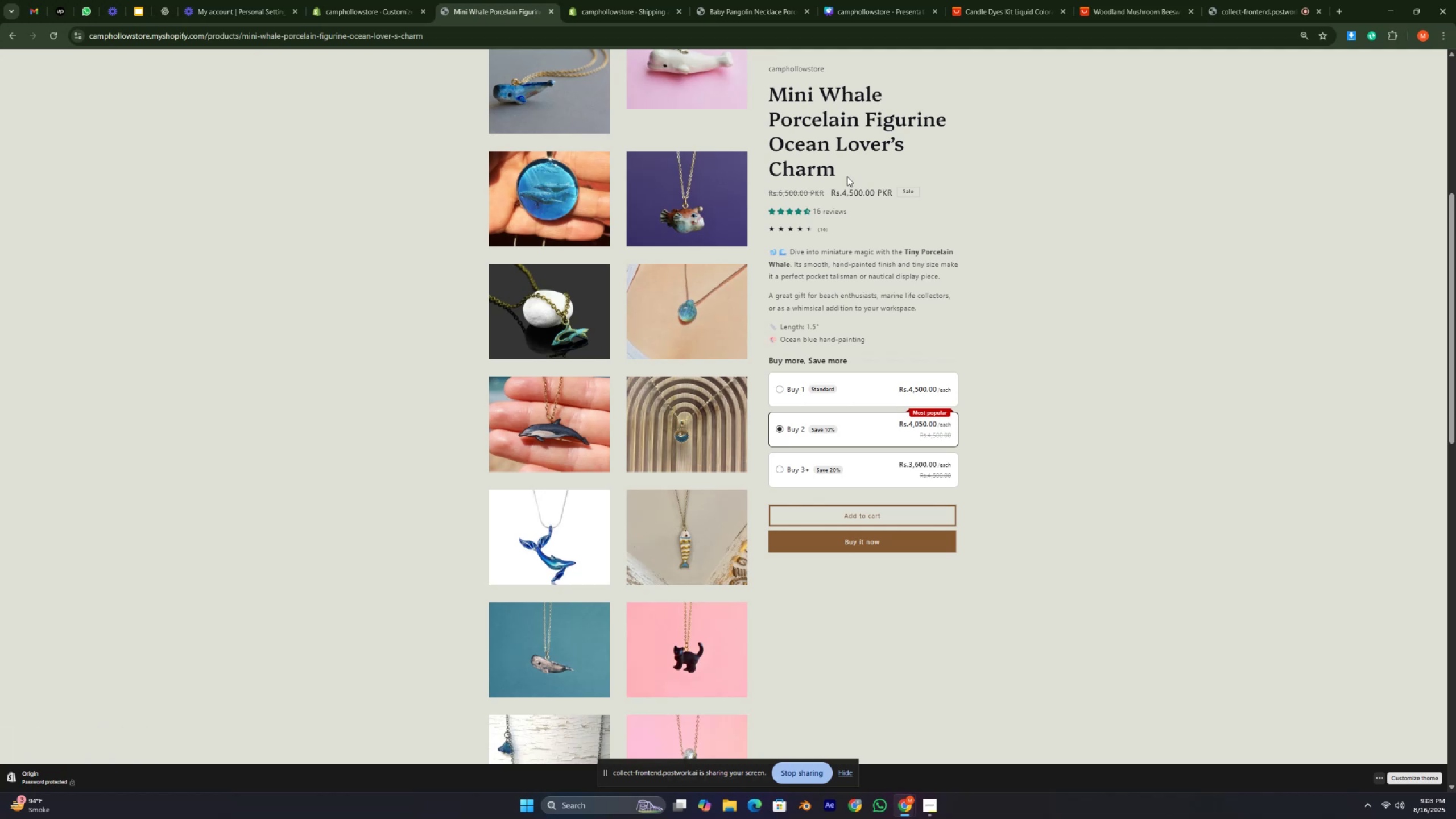 
wait(8.02)
 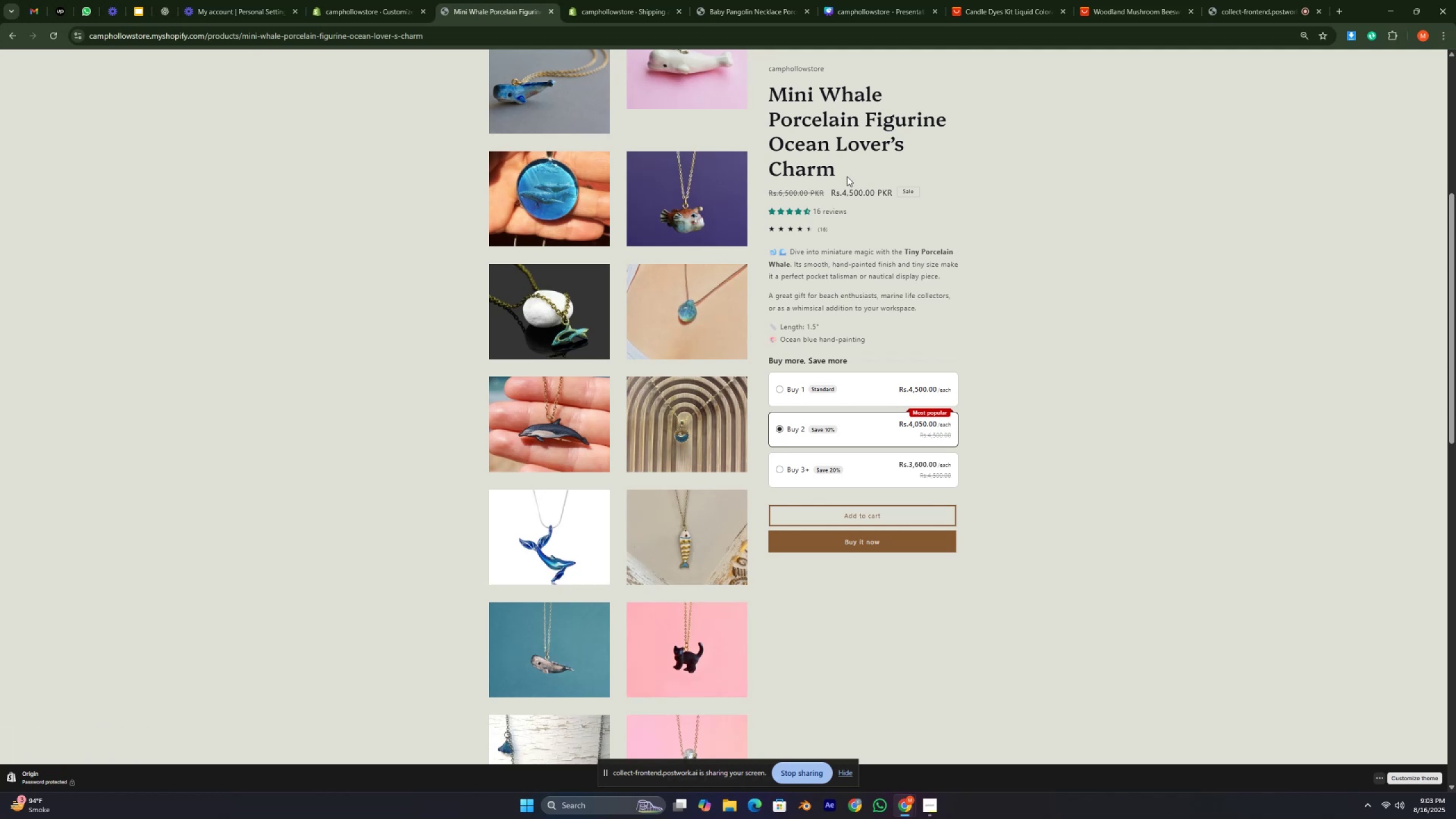 
hold_key(key=N, duration=0.78)
 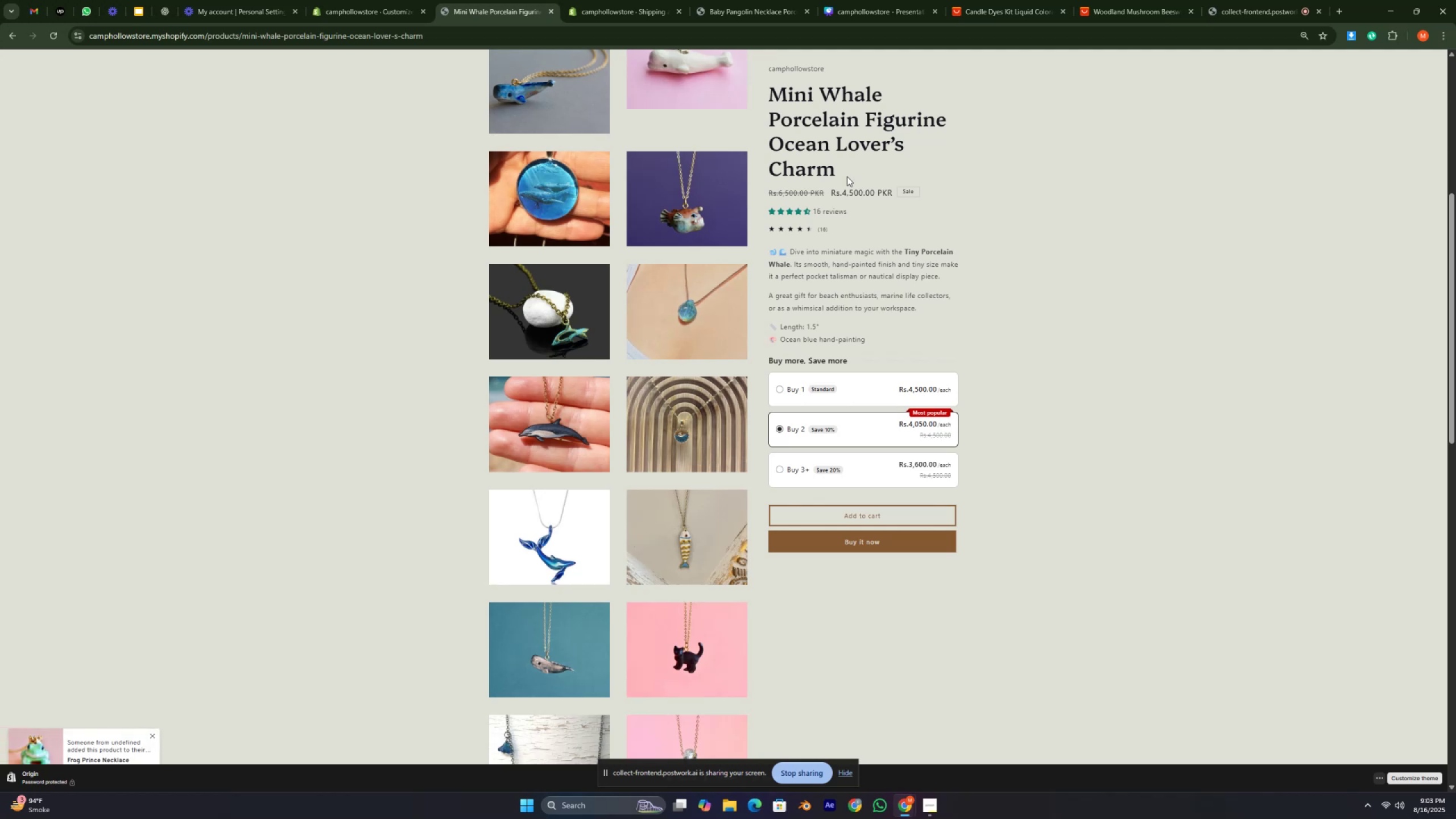 
type(mmnm)
 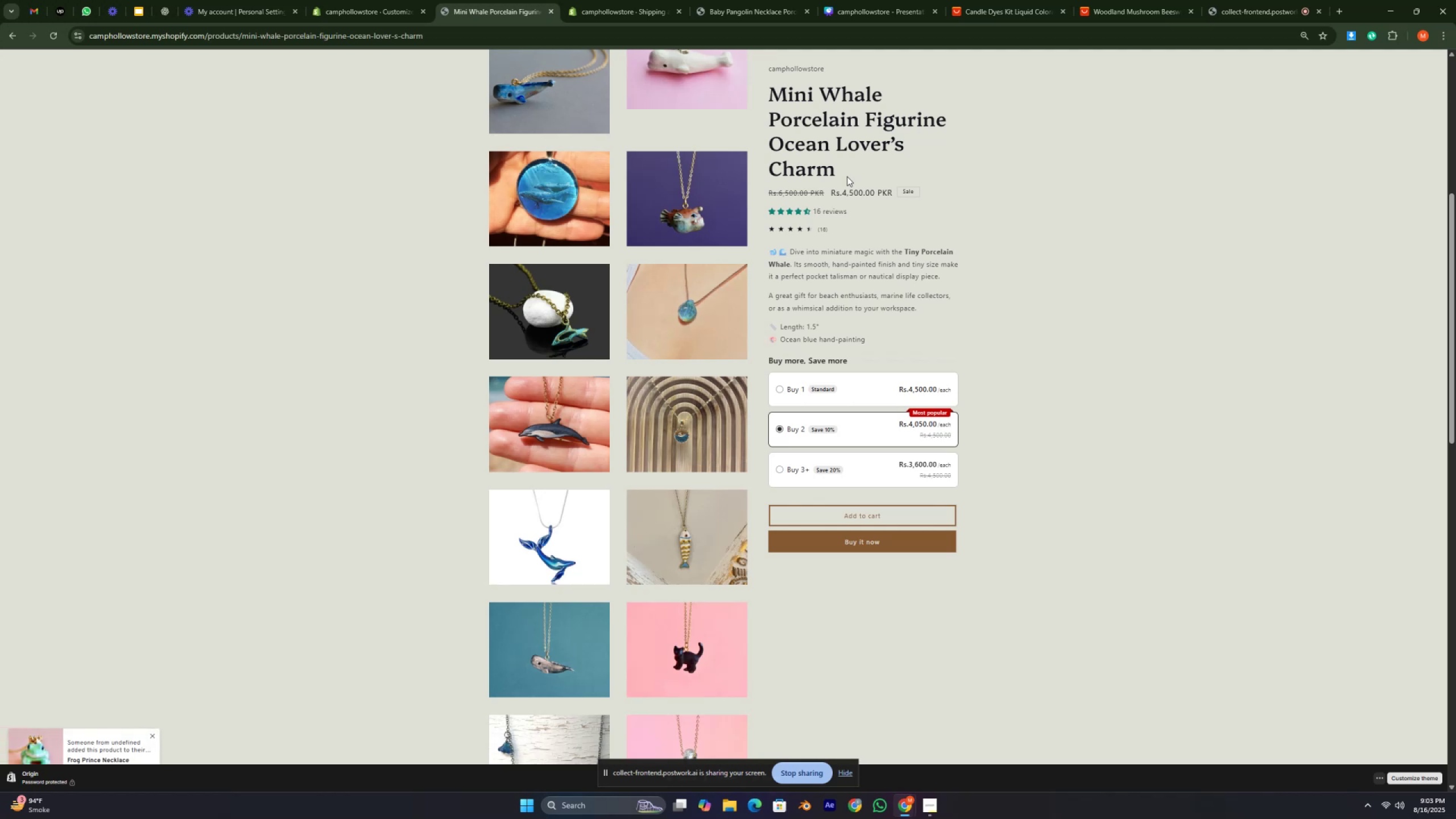 
wait(5.17)
 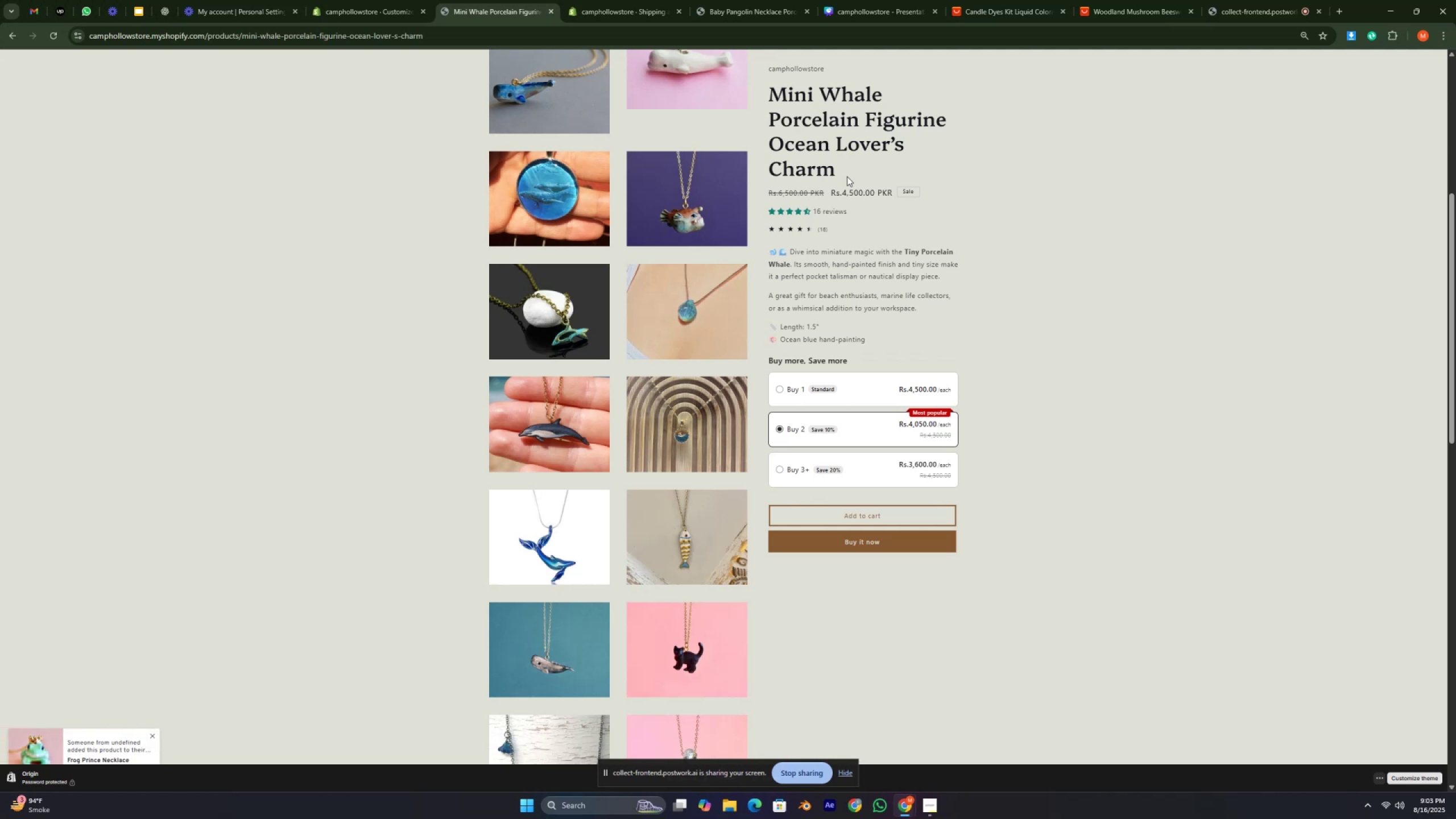 
type(nm)
 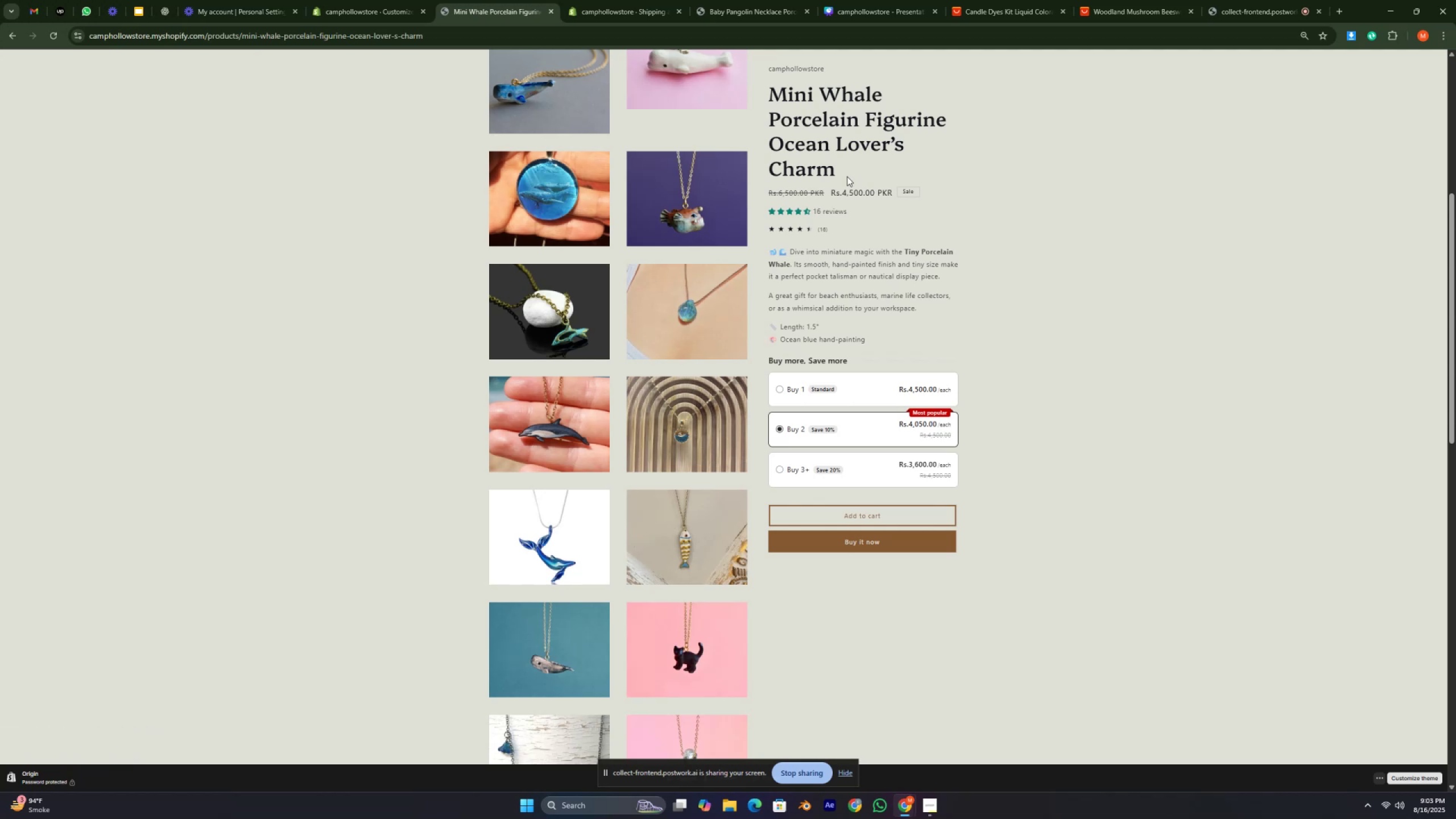 
wait(9.5)
 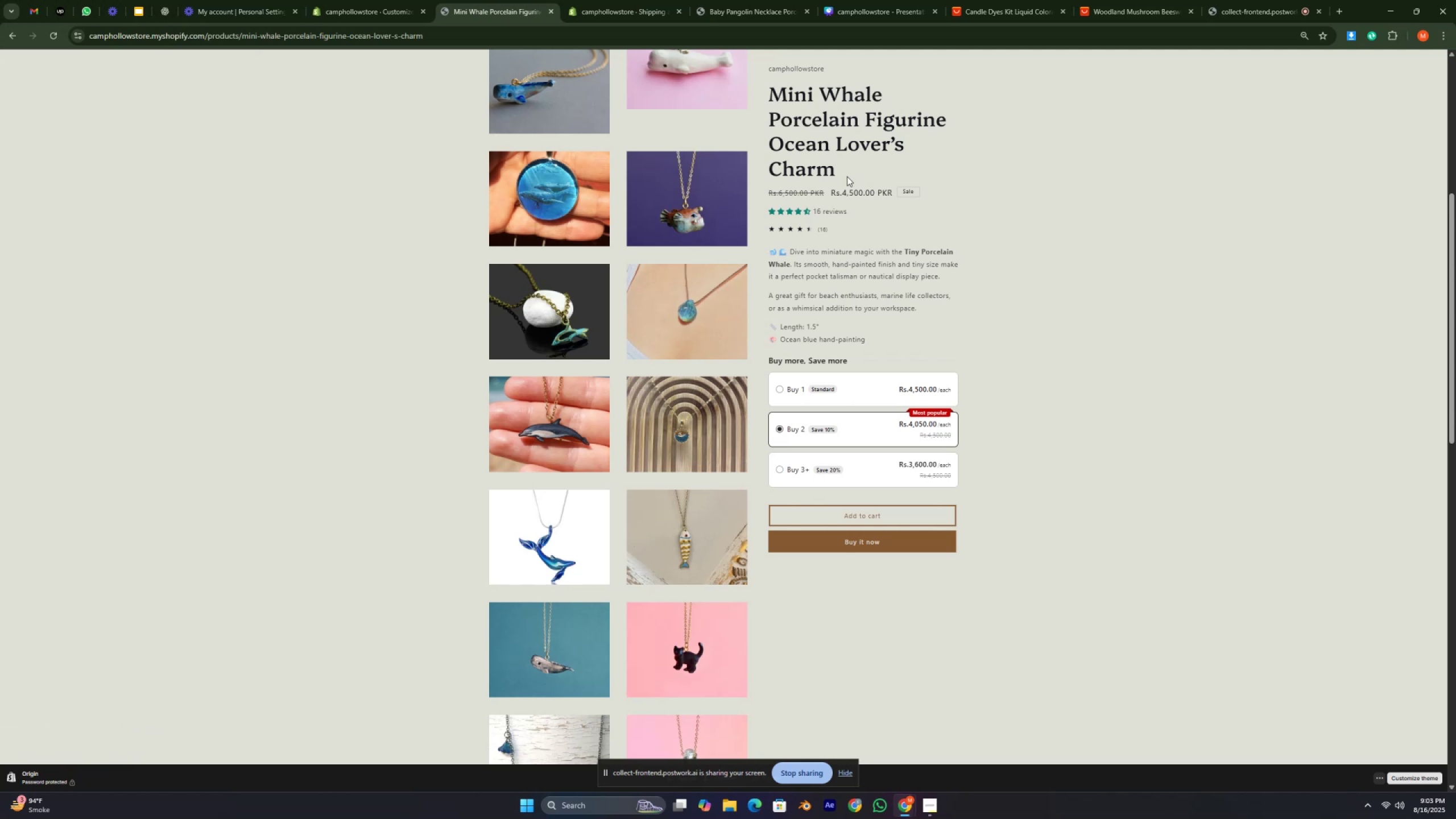 
type(ghghg)
 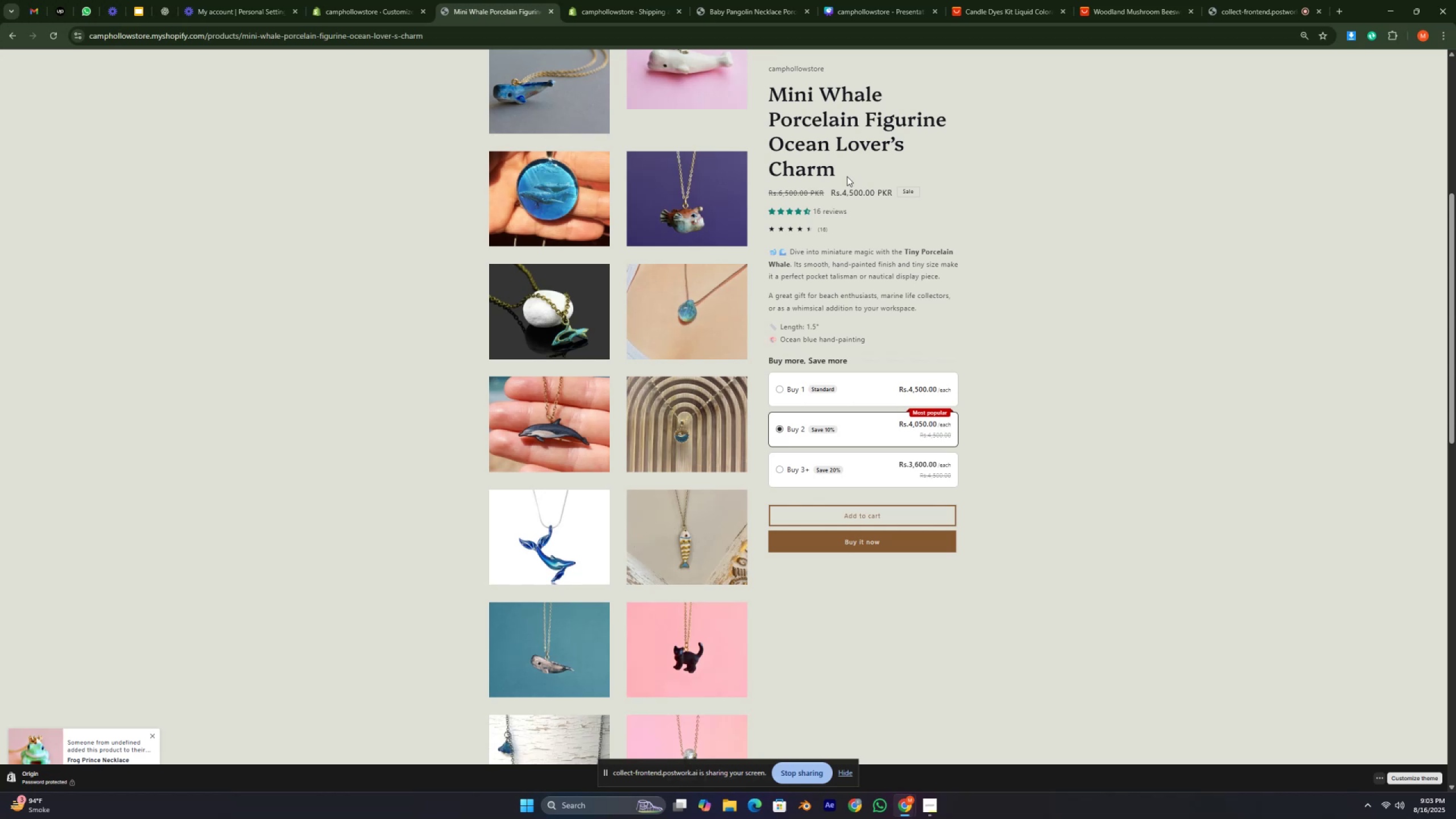 
scroll: coordinate [847, 176], scroll_direction: down, amount: 2.0
 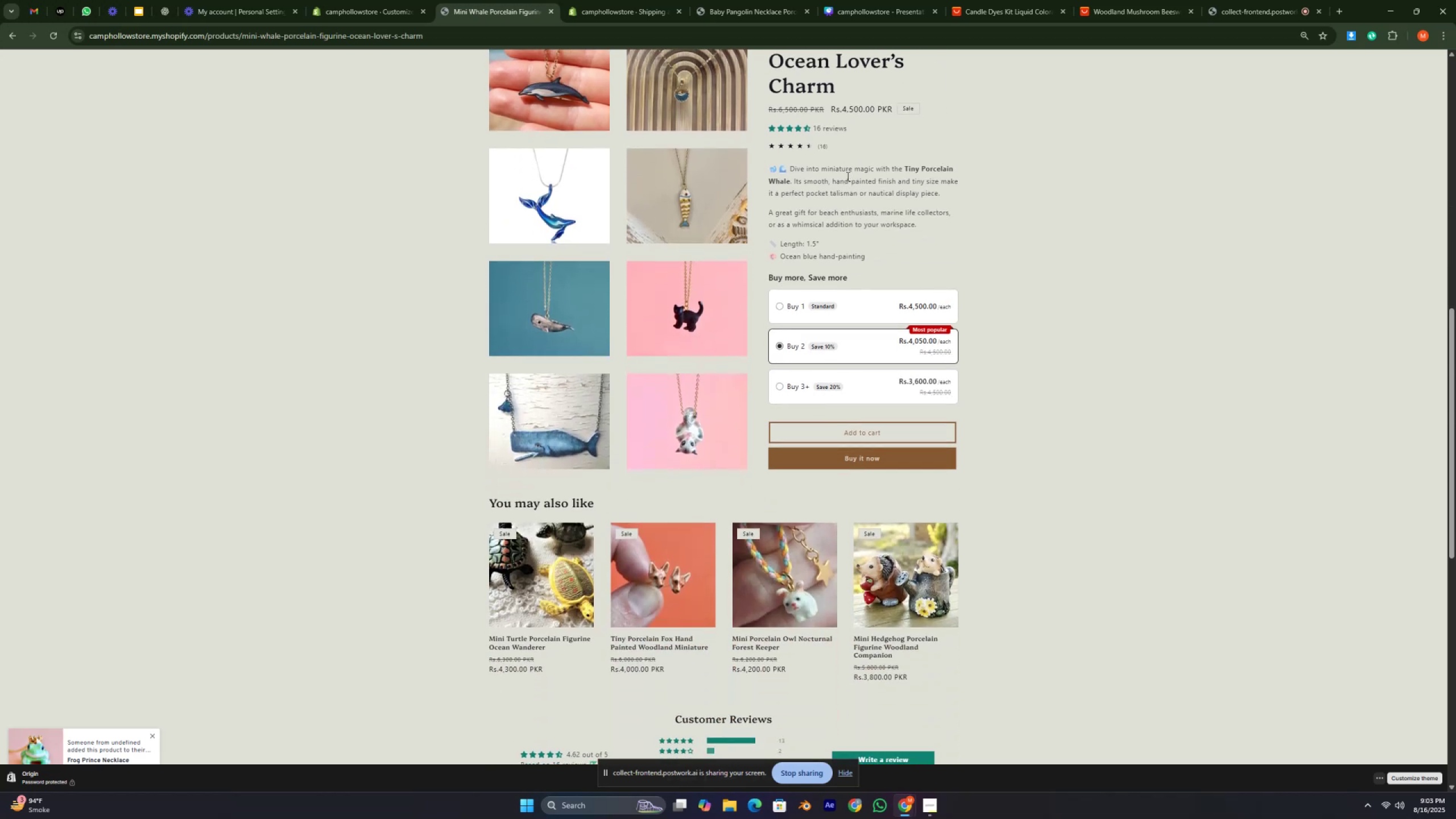 
double_click([849, 176])
 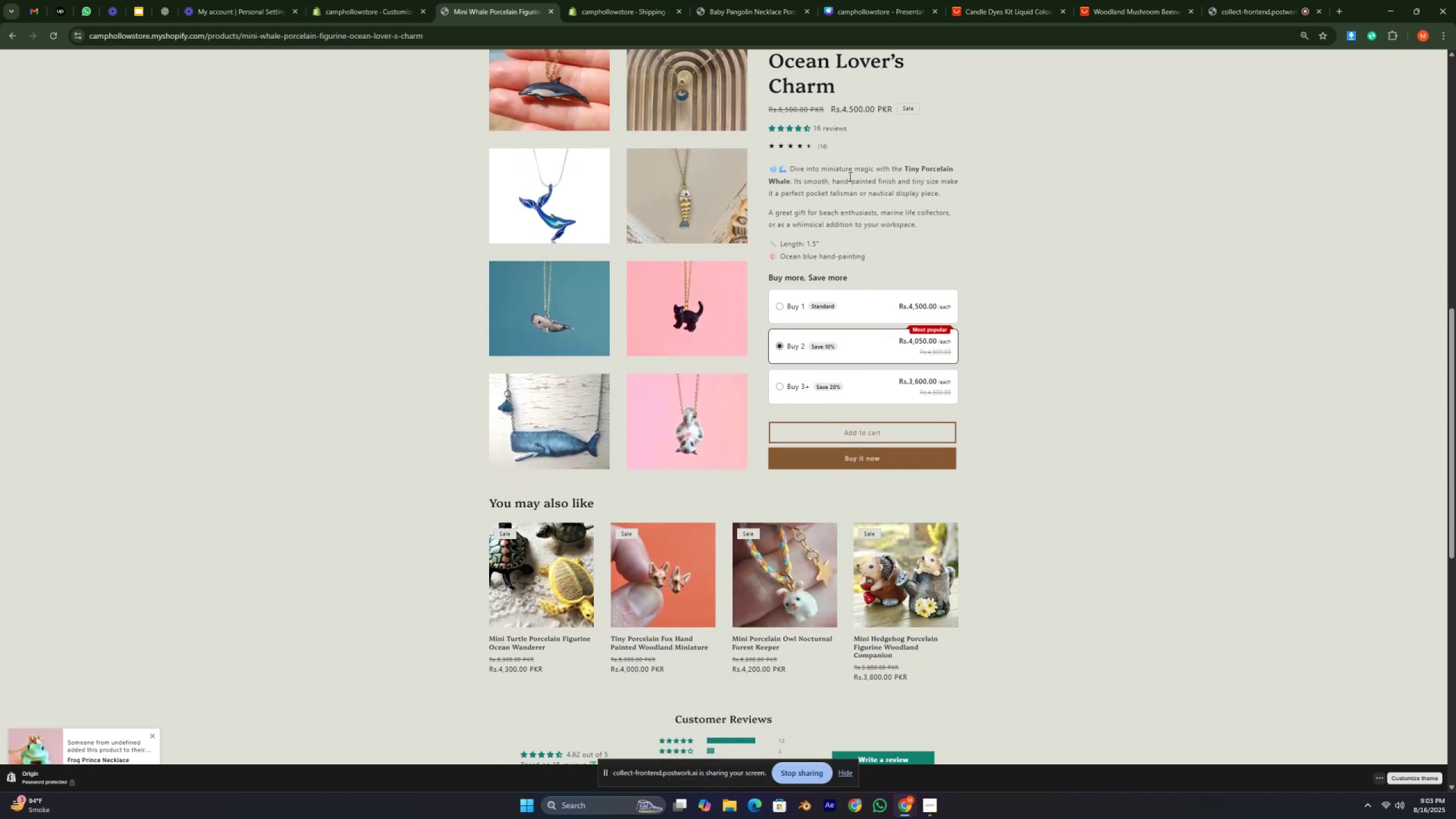 
triple_click([849, 176])
 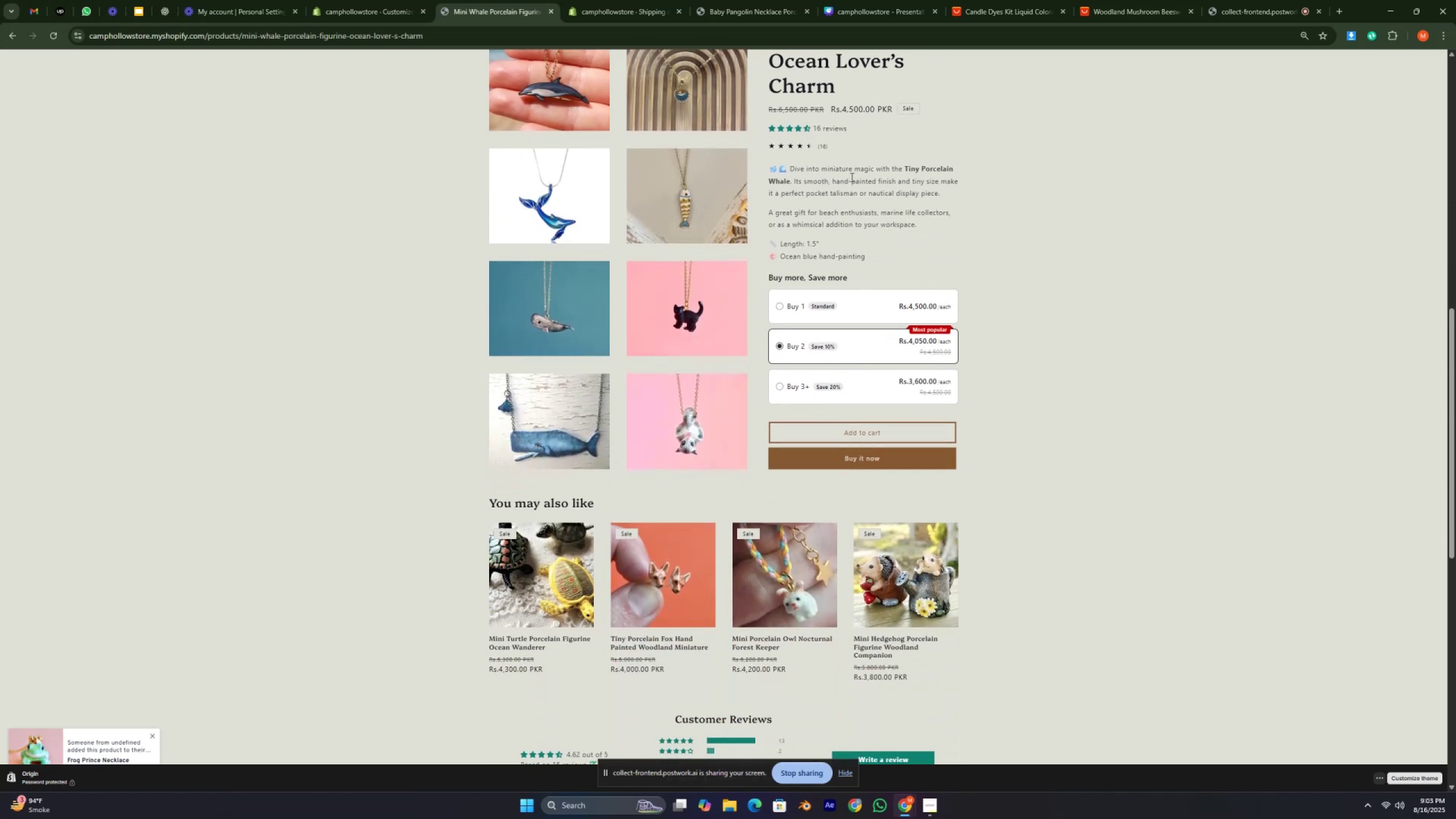 
triple_click([851, 177])
 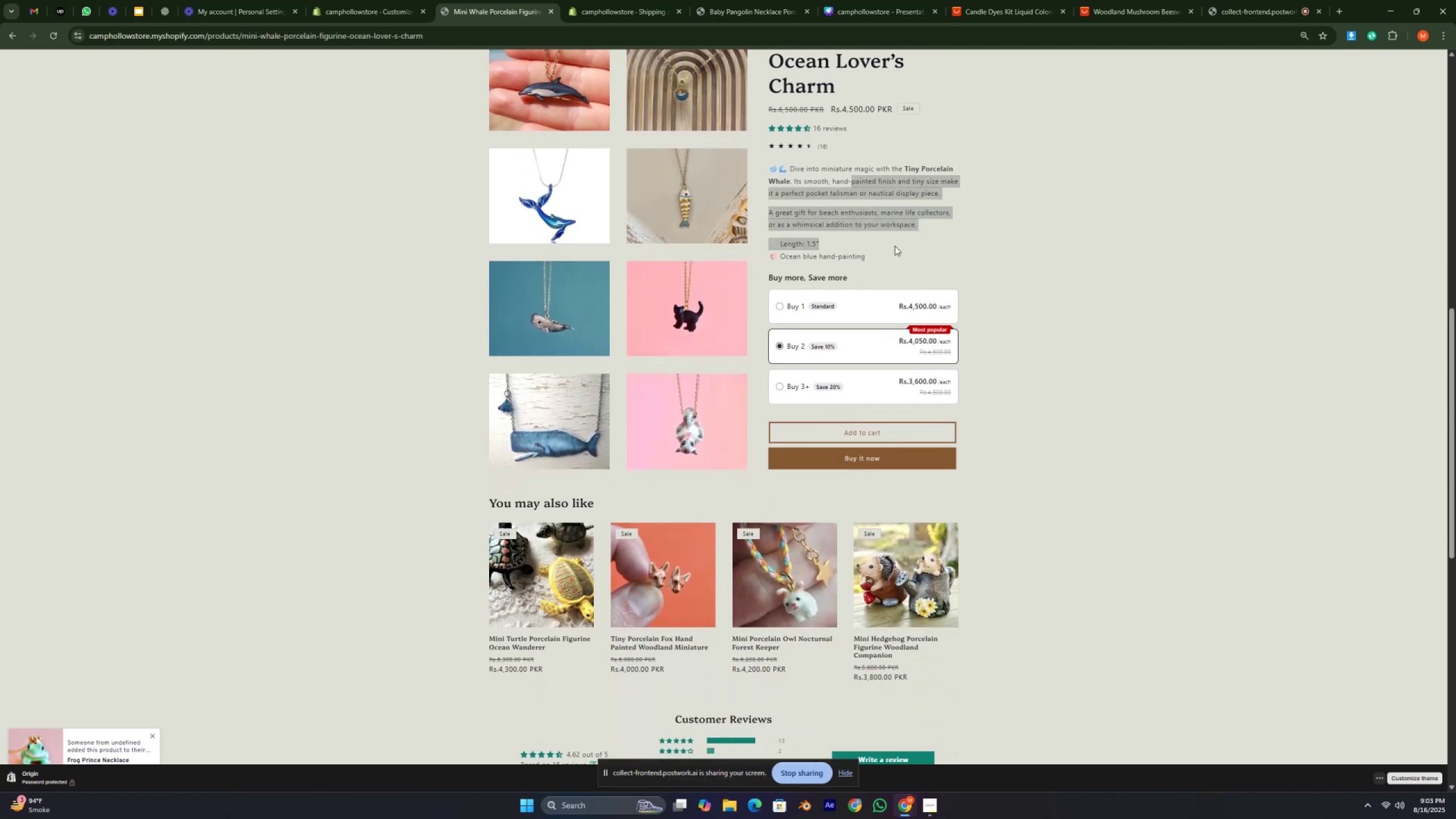 
left_click([897, 251])
 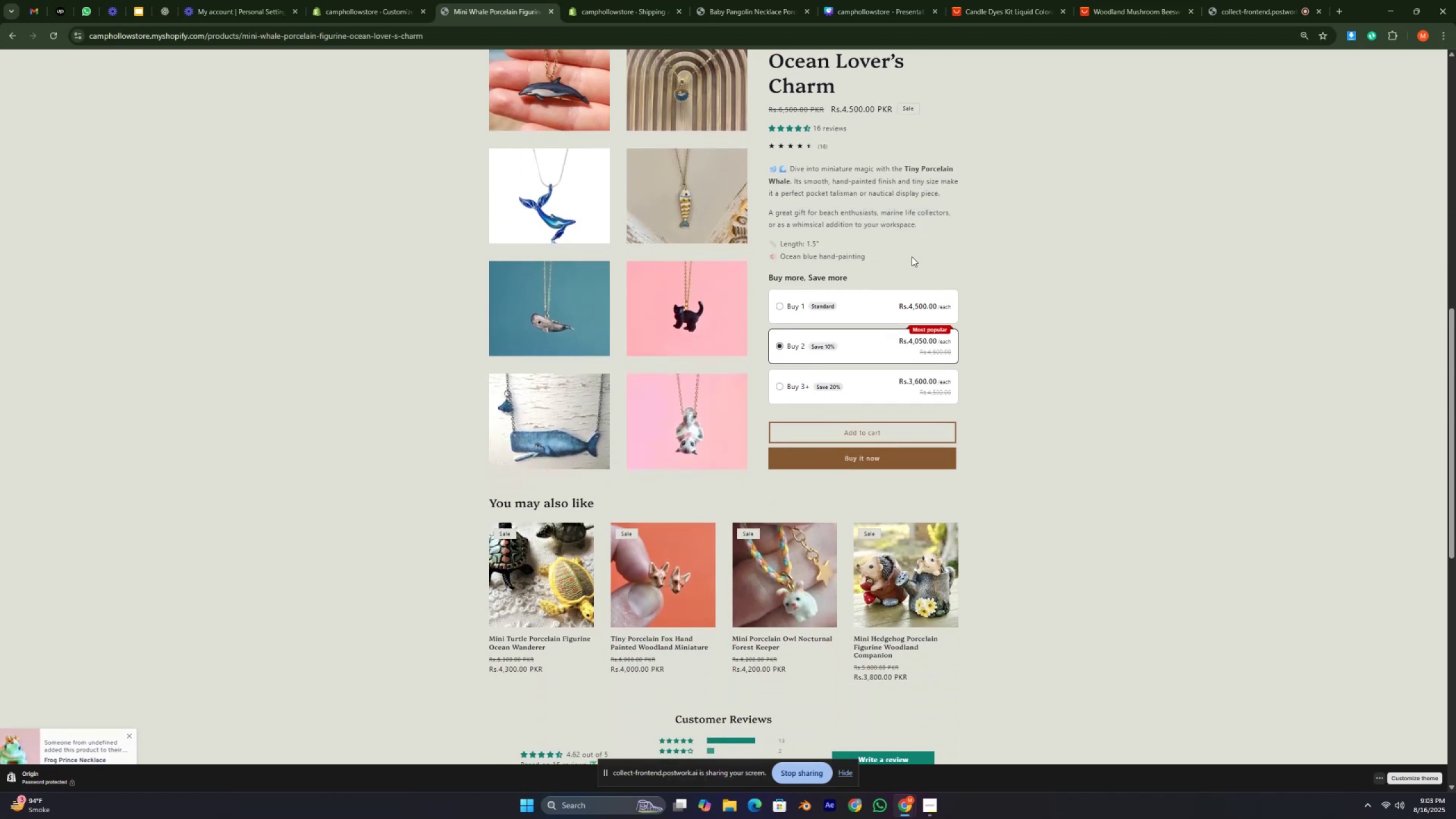 
left_click([915, 258])
 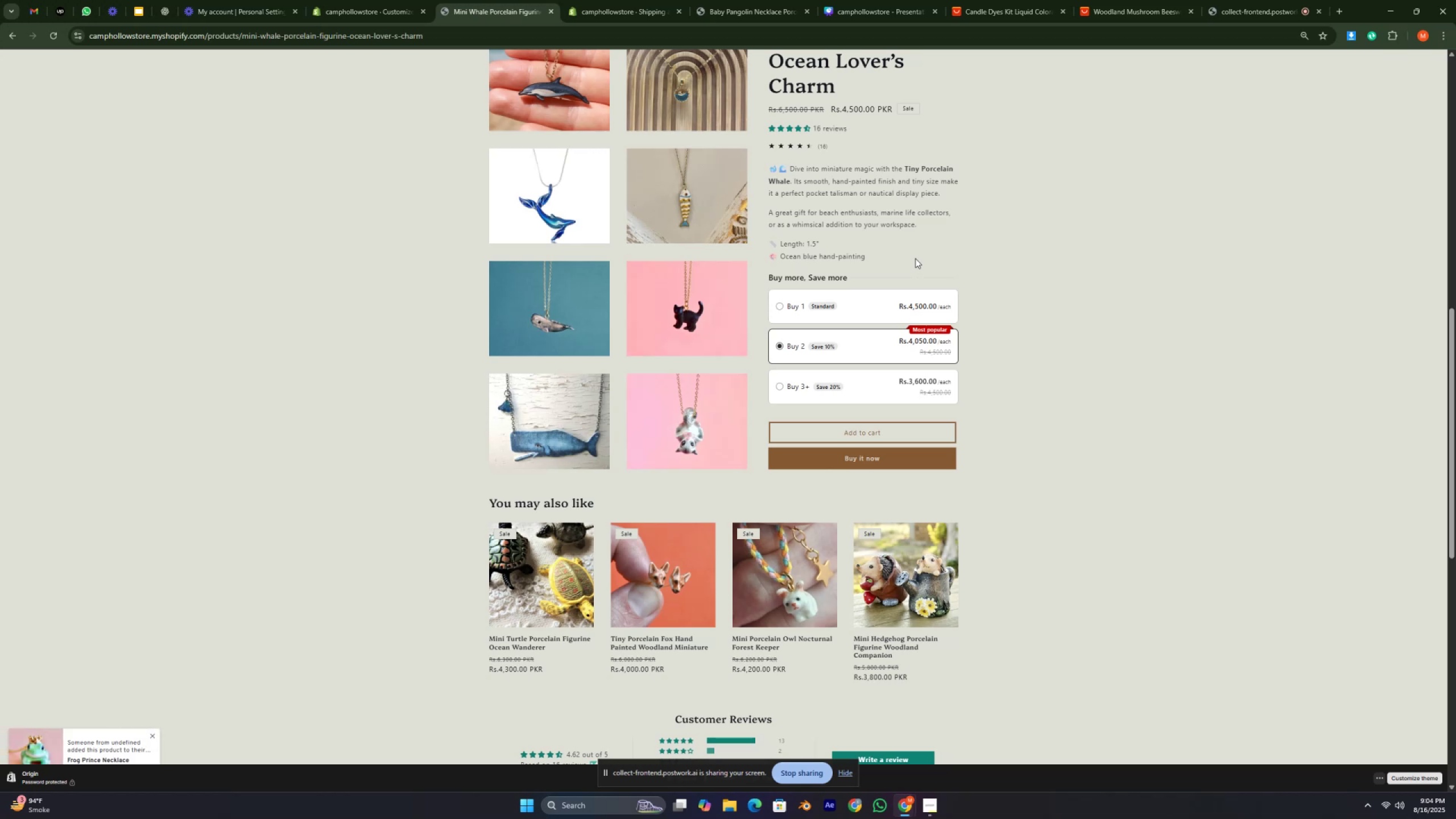 
wait(46.33)
 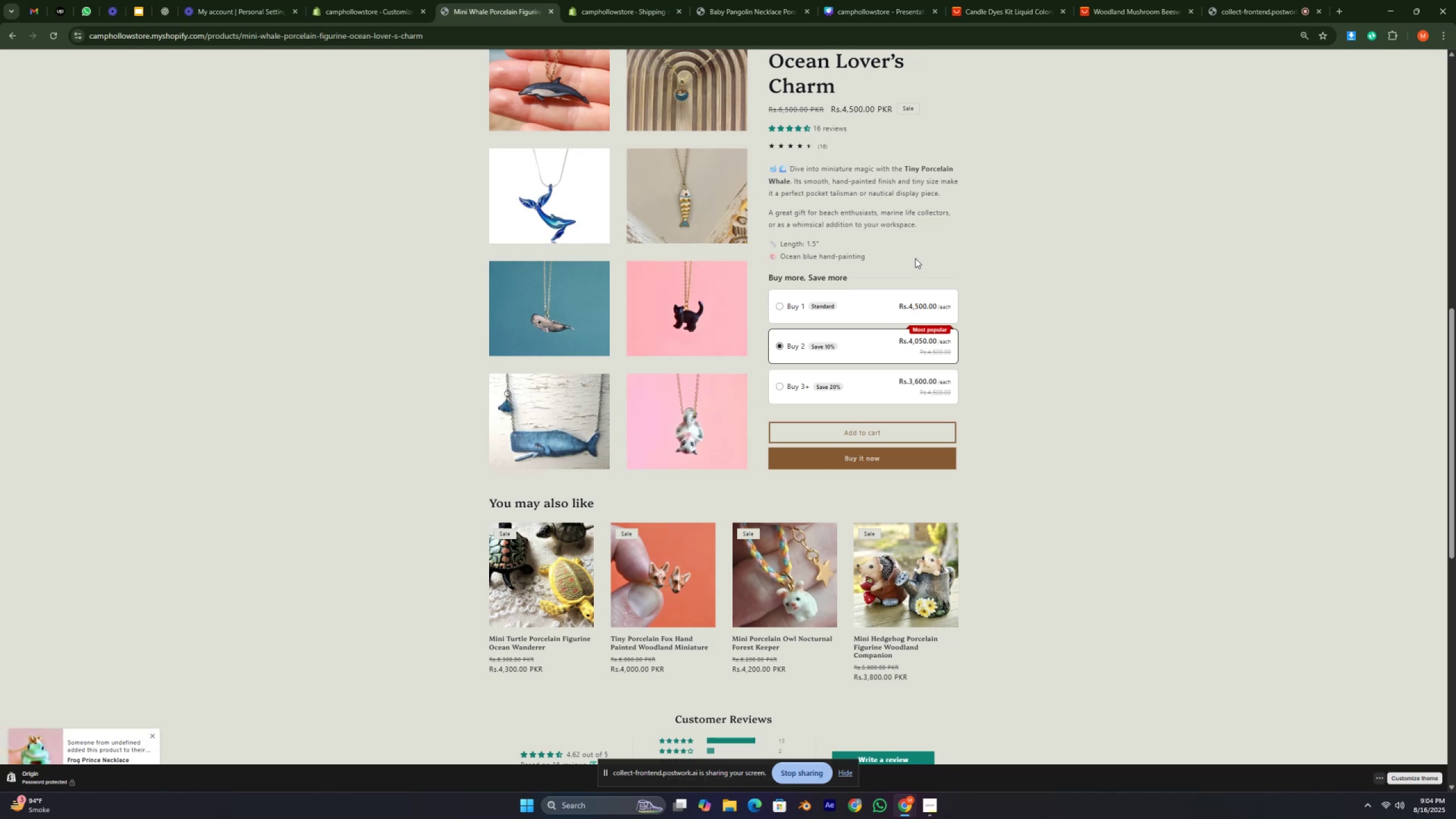 
hold_key(key=K, duration=0.38)
 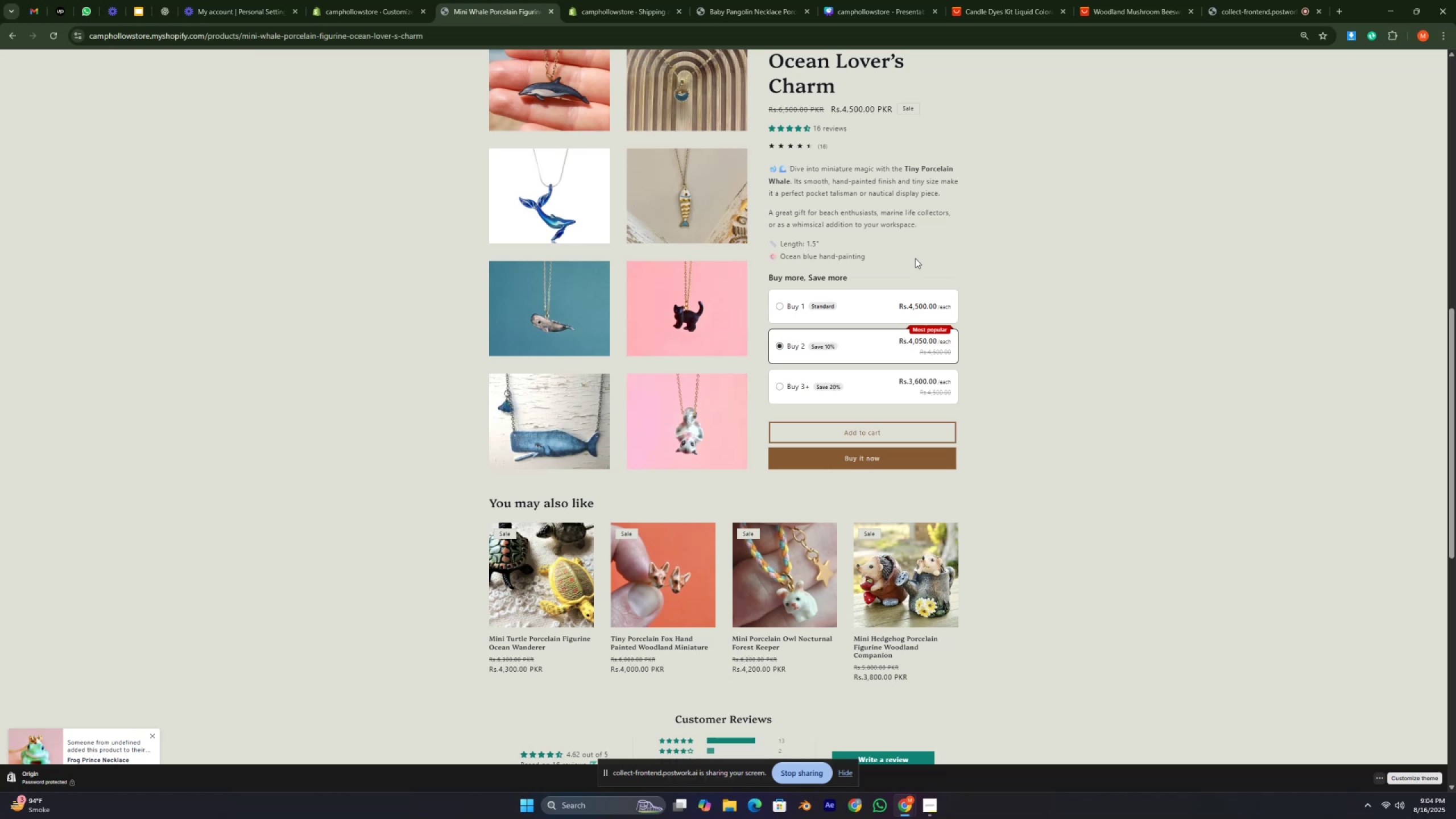 
hold_key(key=L, duration=0.35)
 